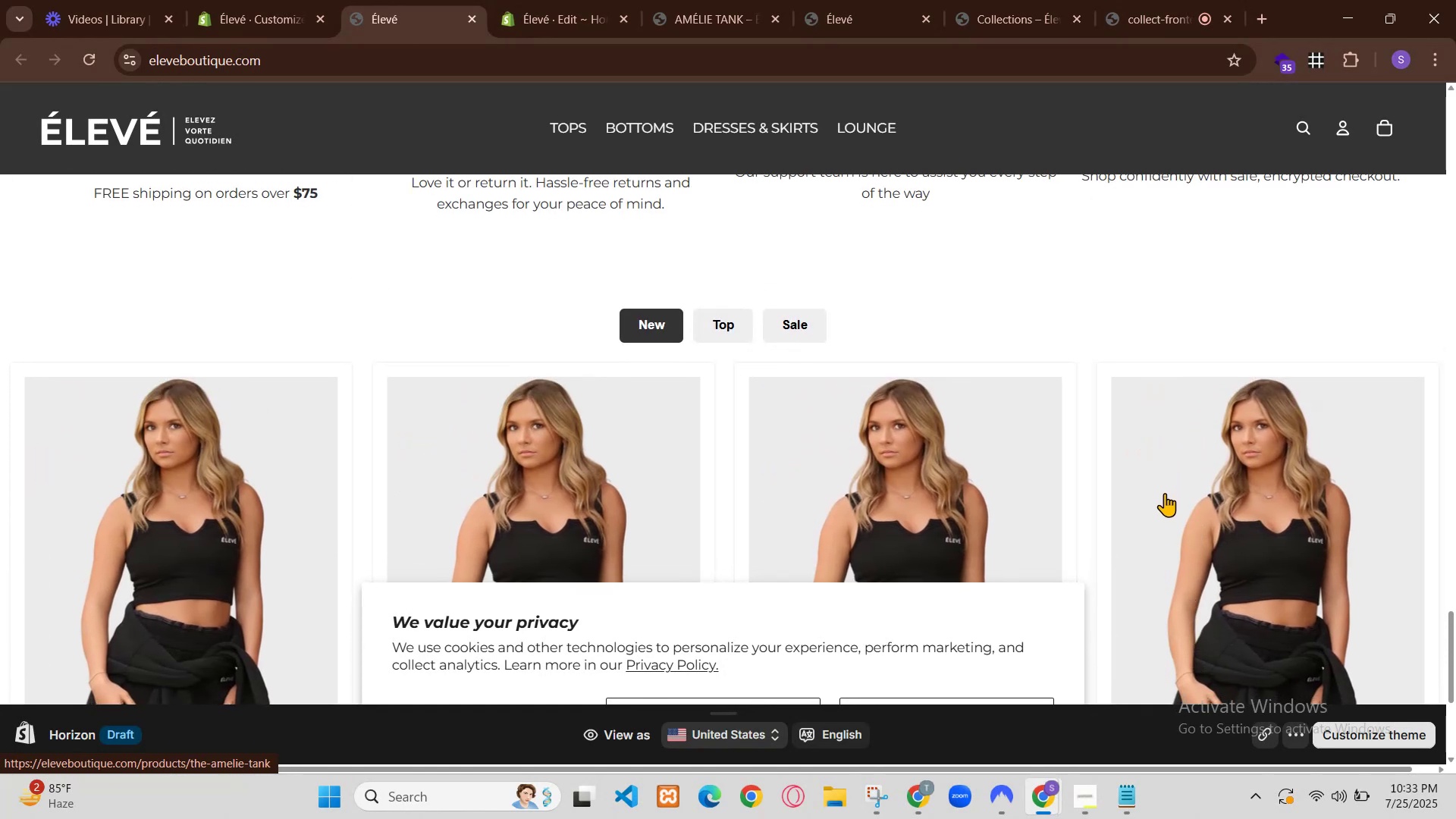 
scroll: coordinate [659, 408], scroll_direction: up, amount: 18.0
 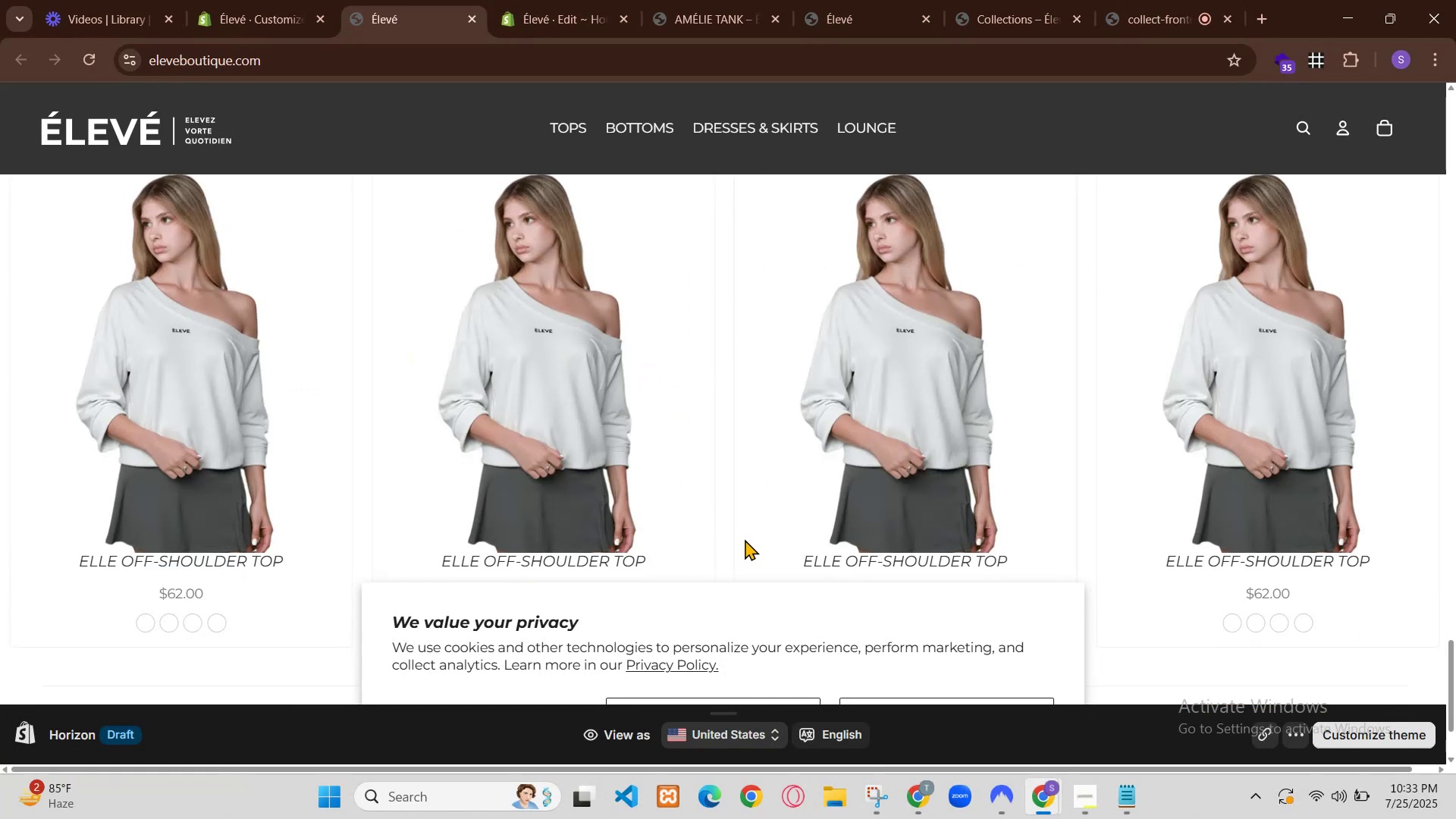 
left_click([504, 245])
 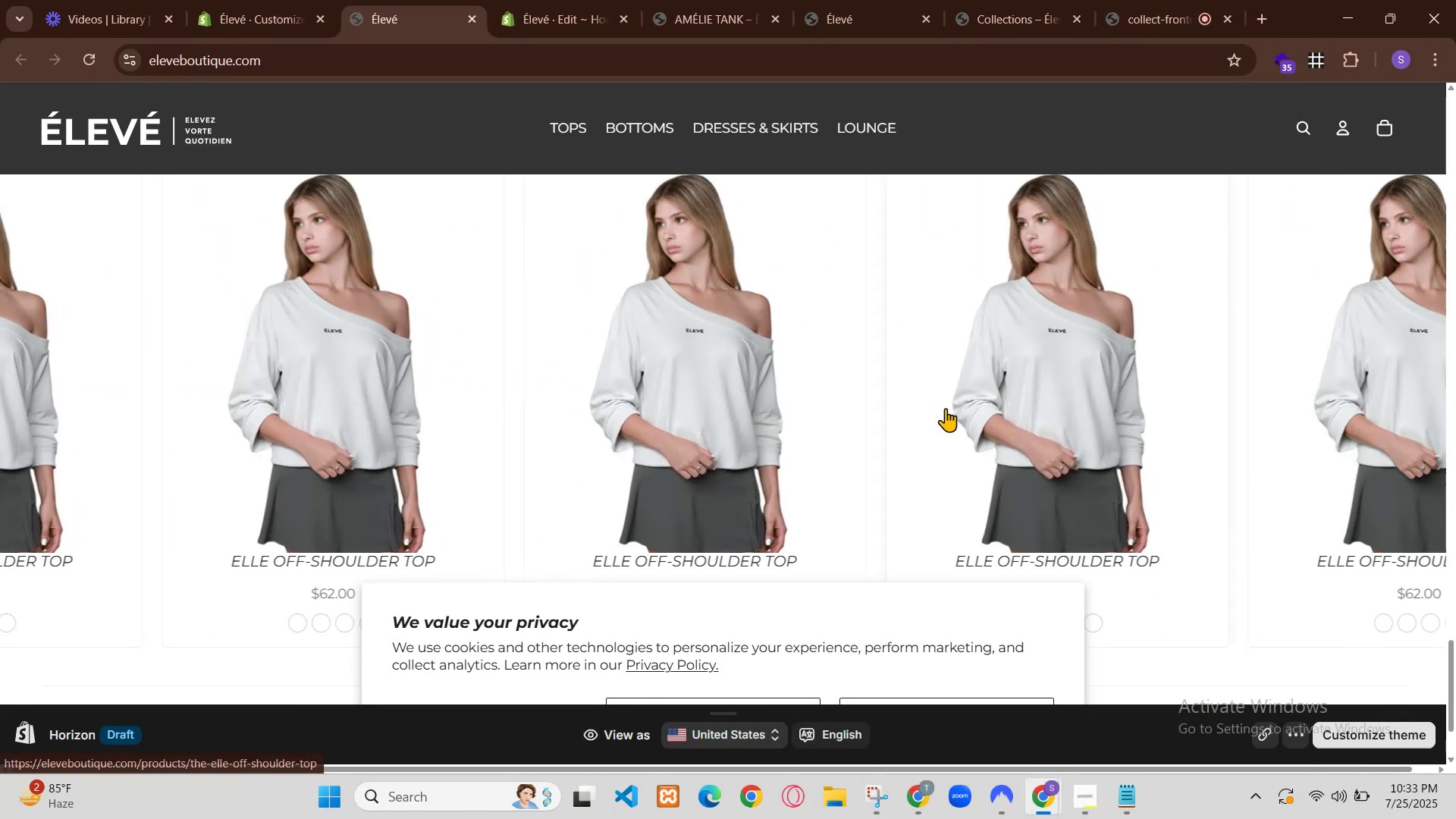 
key(Control+A)
 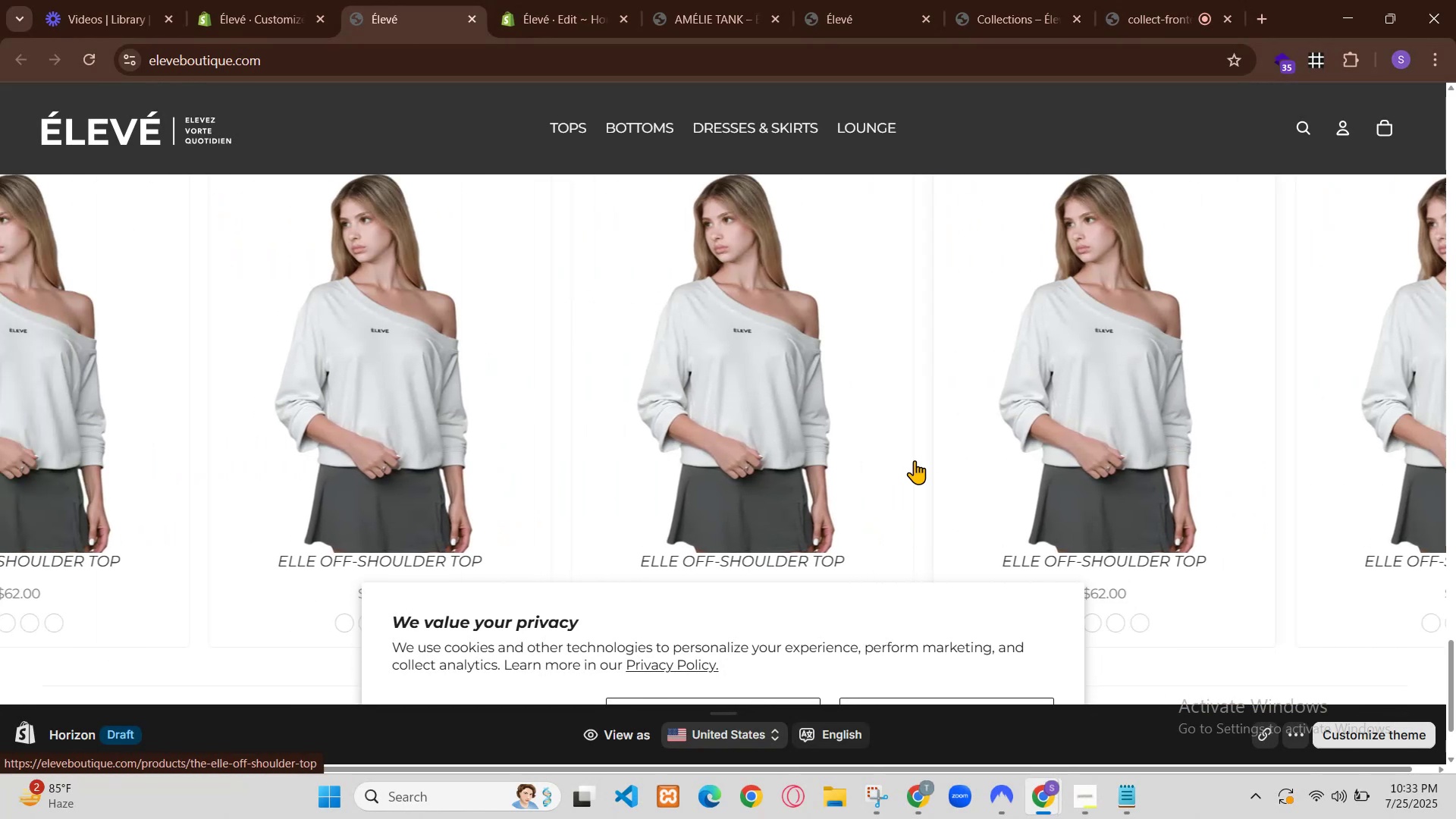 
hold_key(key=ControlLeft, duration=0.71)
 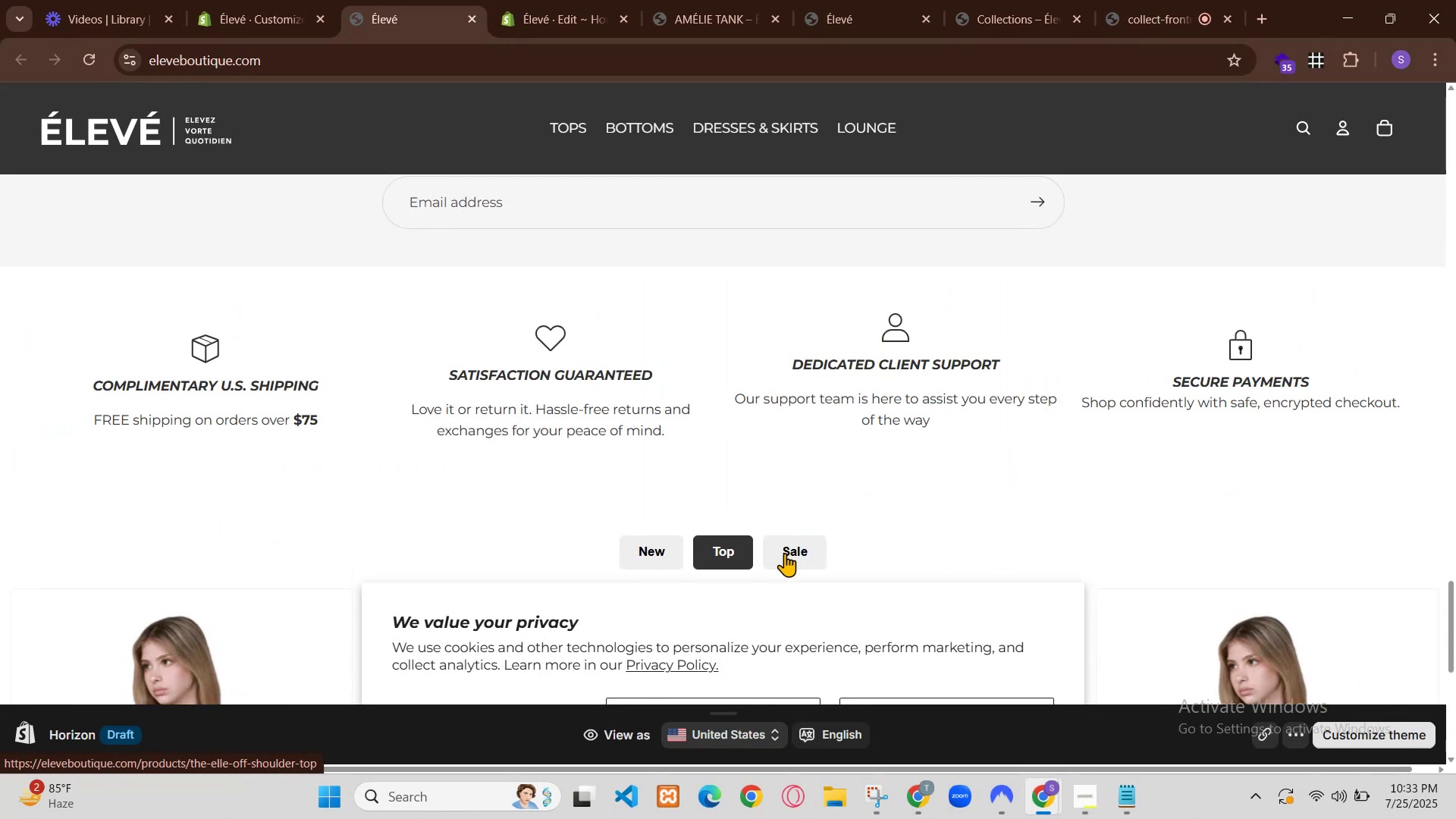 
hold_key(key=C, duration=0.3)
 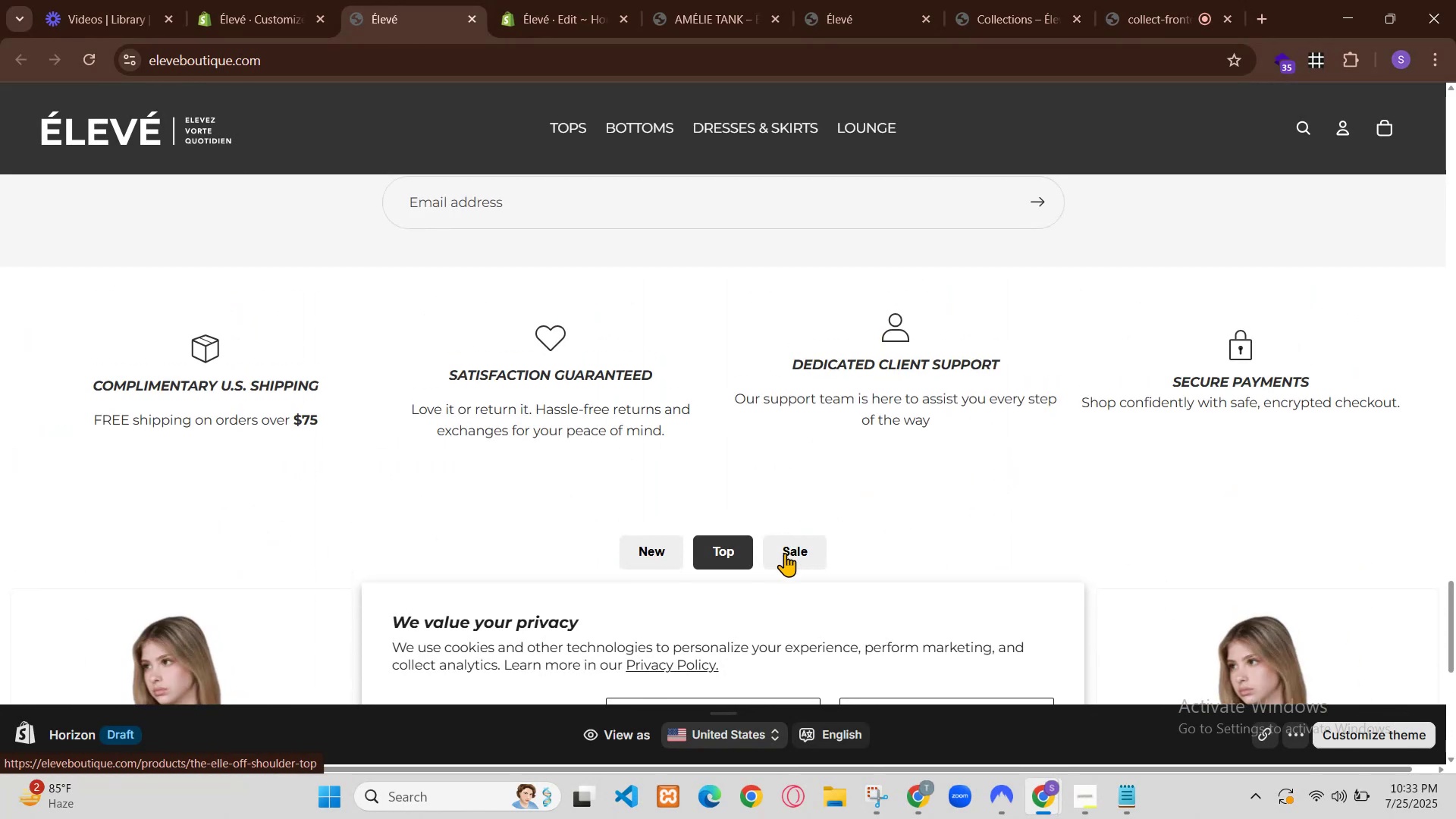 
left_click([849, 42])
 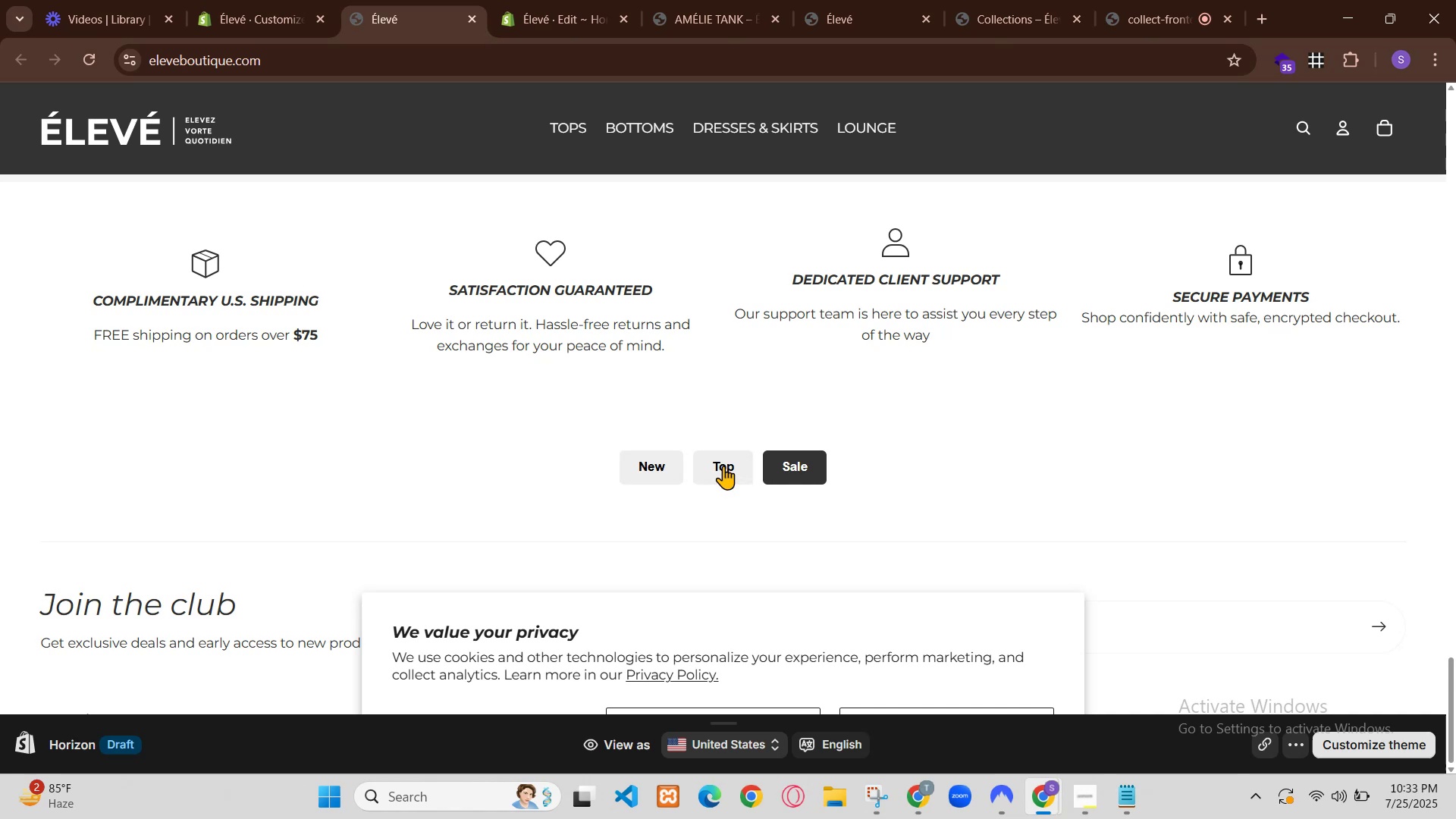 
left_click([1078, 816])
 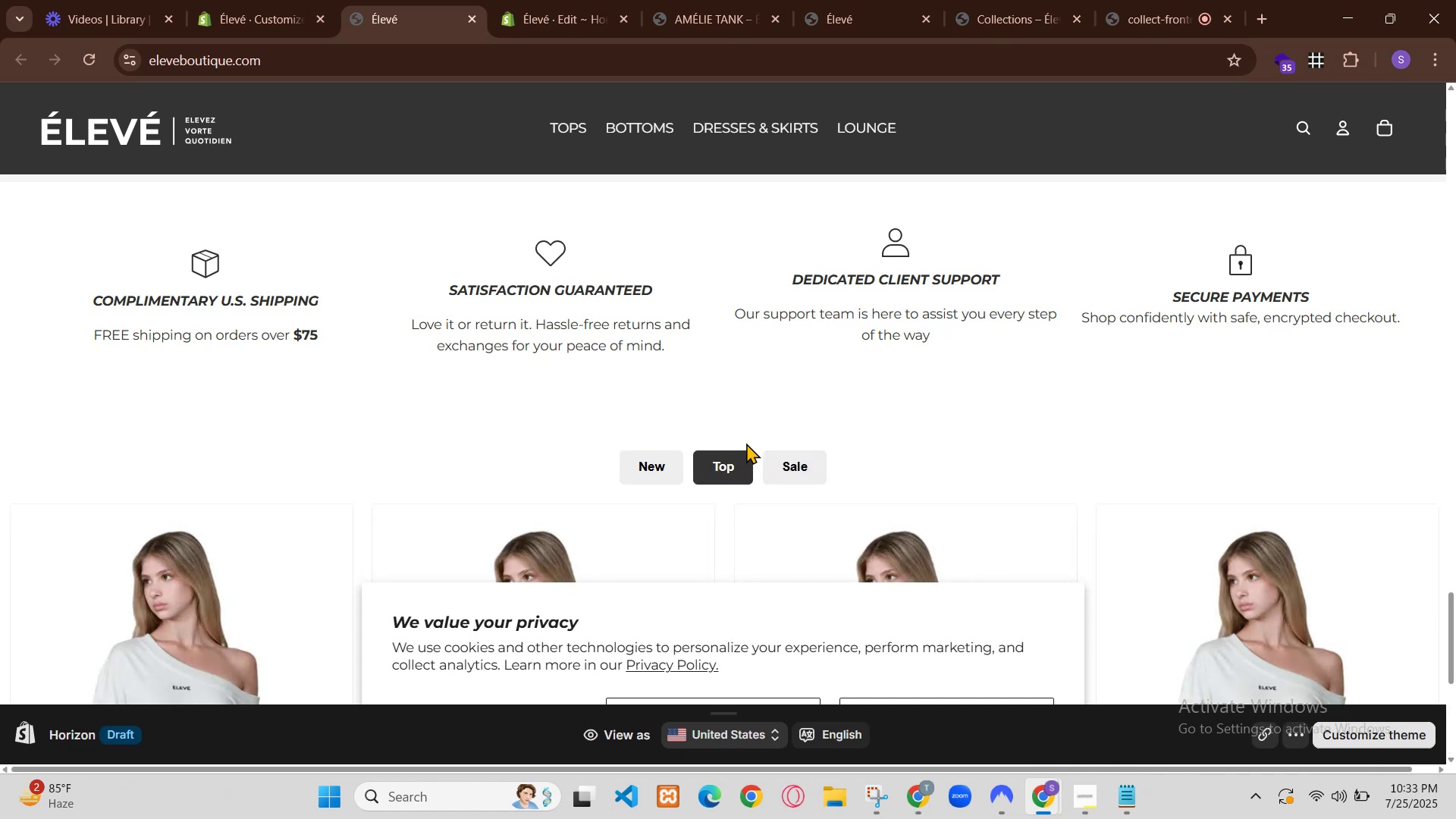 
left_click([603, 0])
 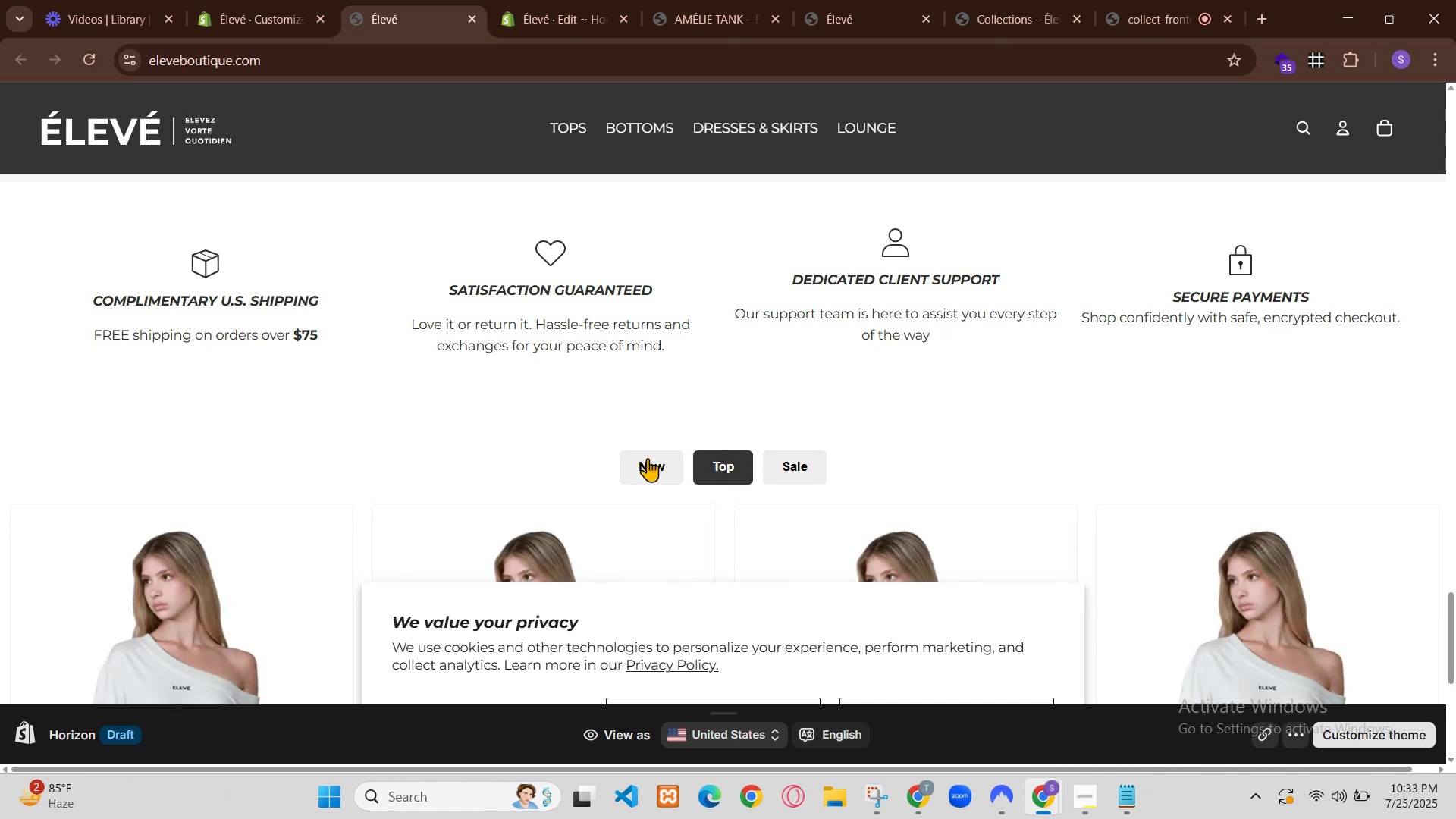 
left_click([794, 433])
 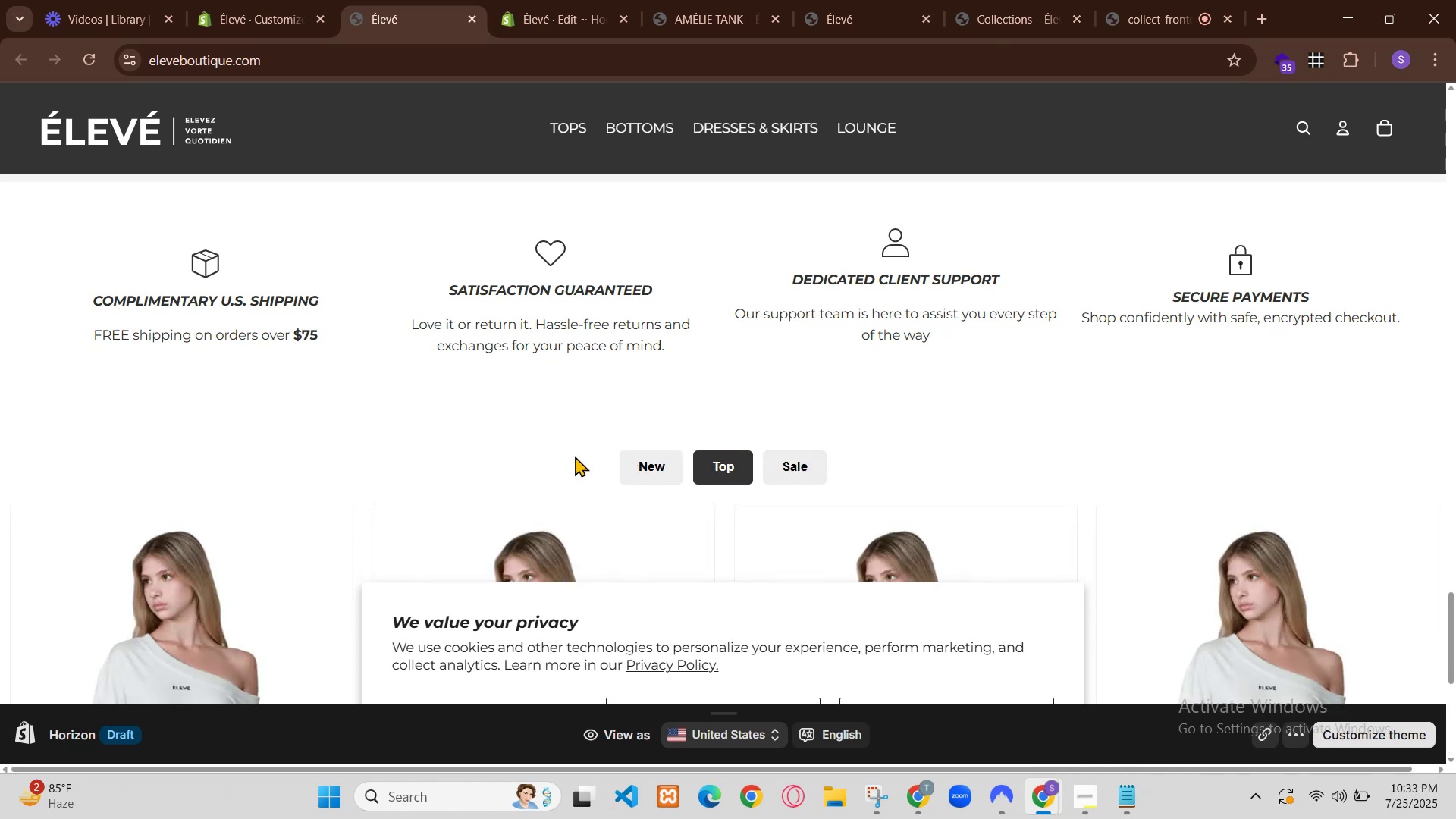 
key(Control+A)
 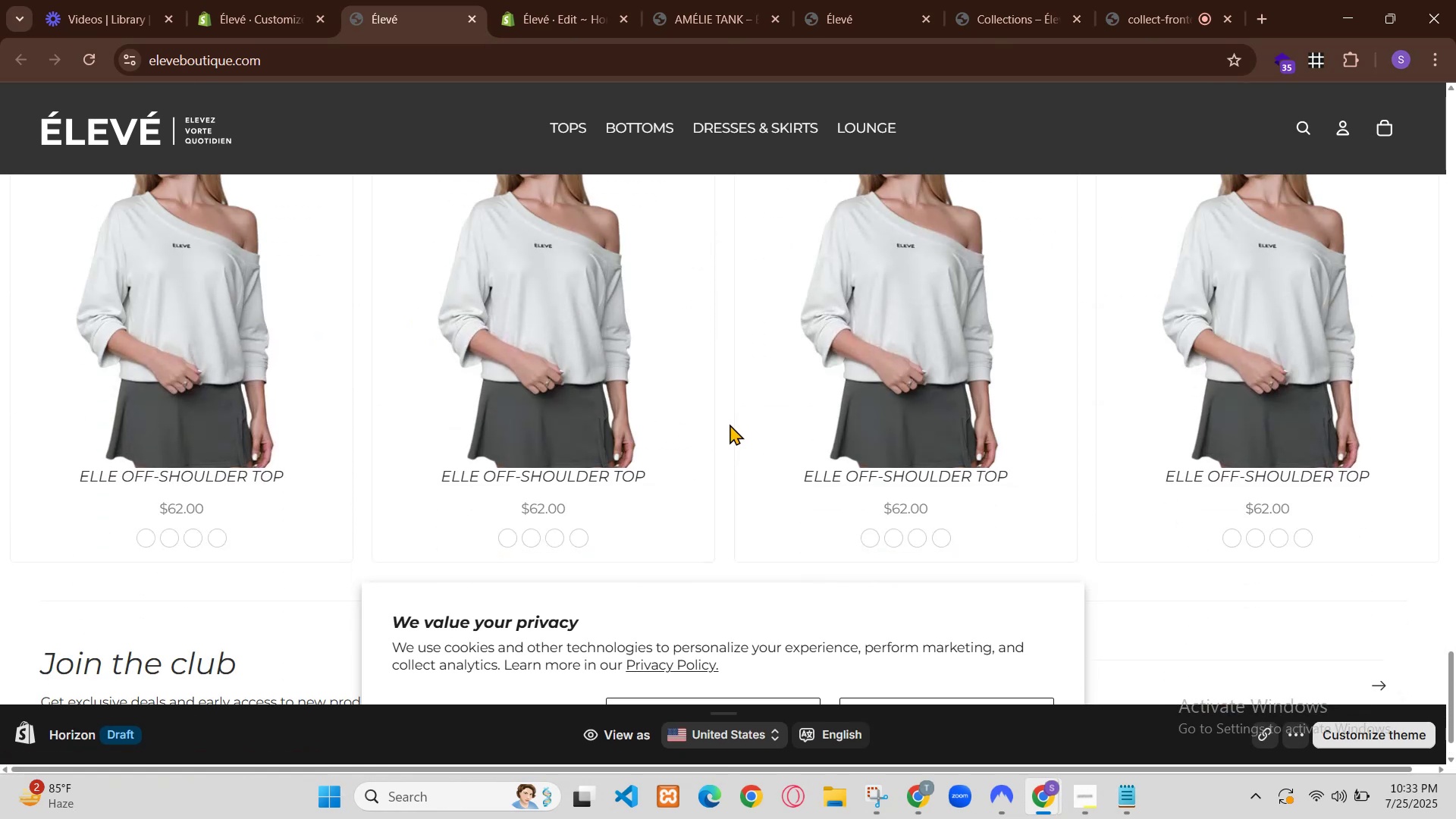 
key(Control+V)
 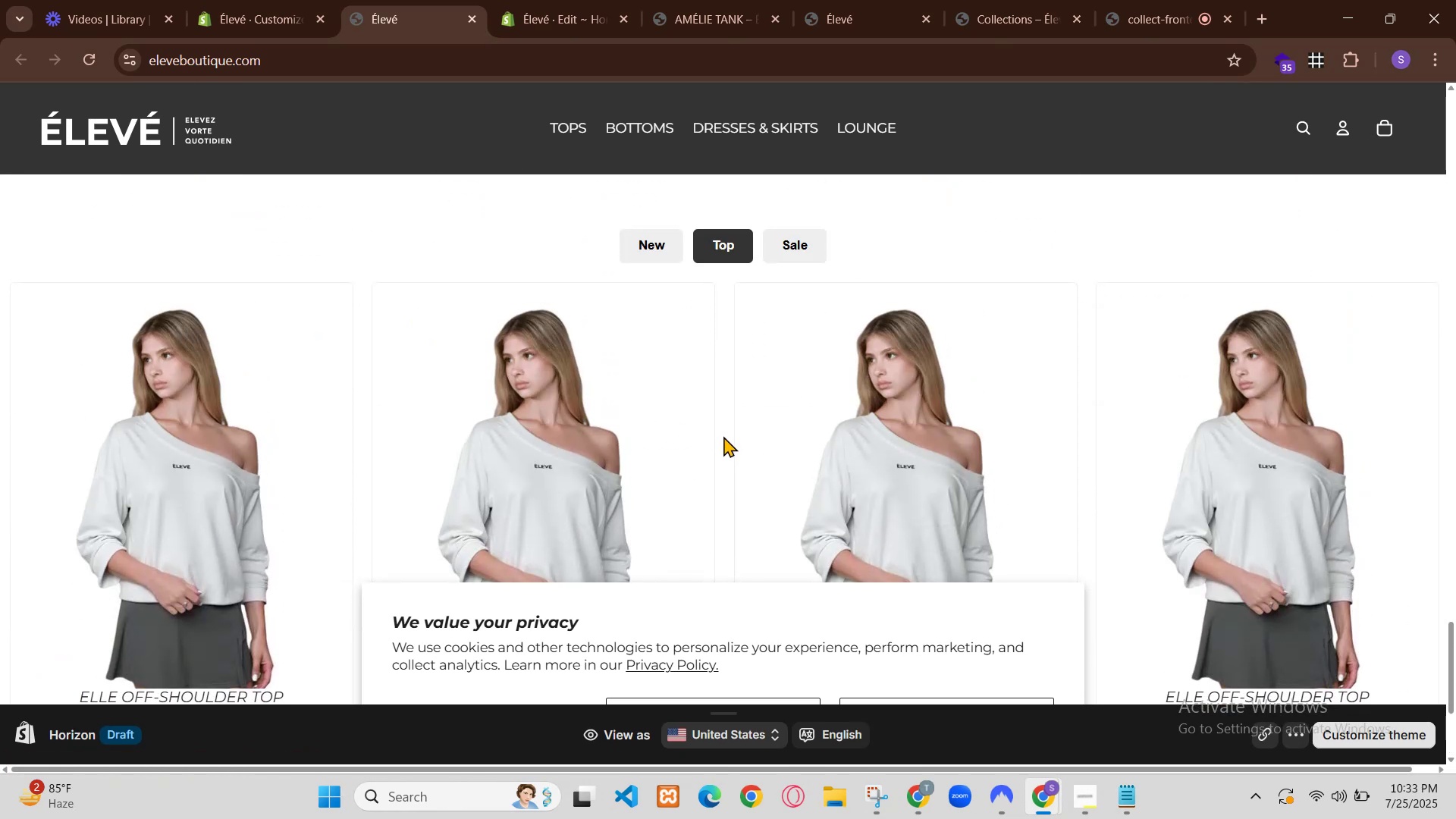 
key(Control+S)
 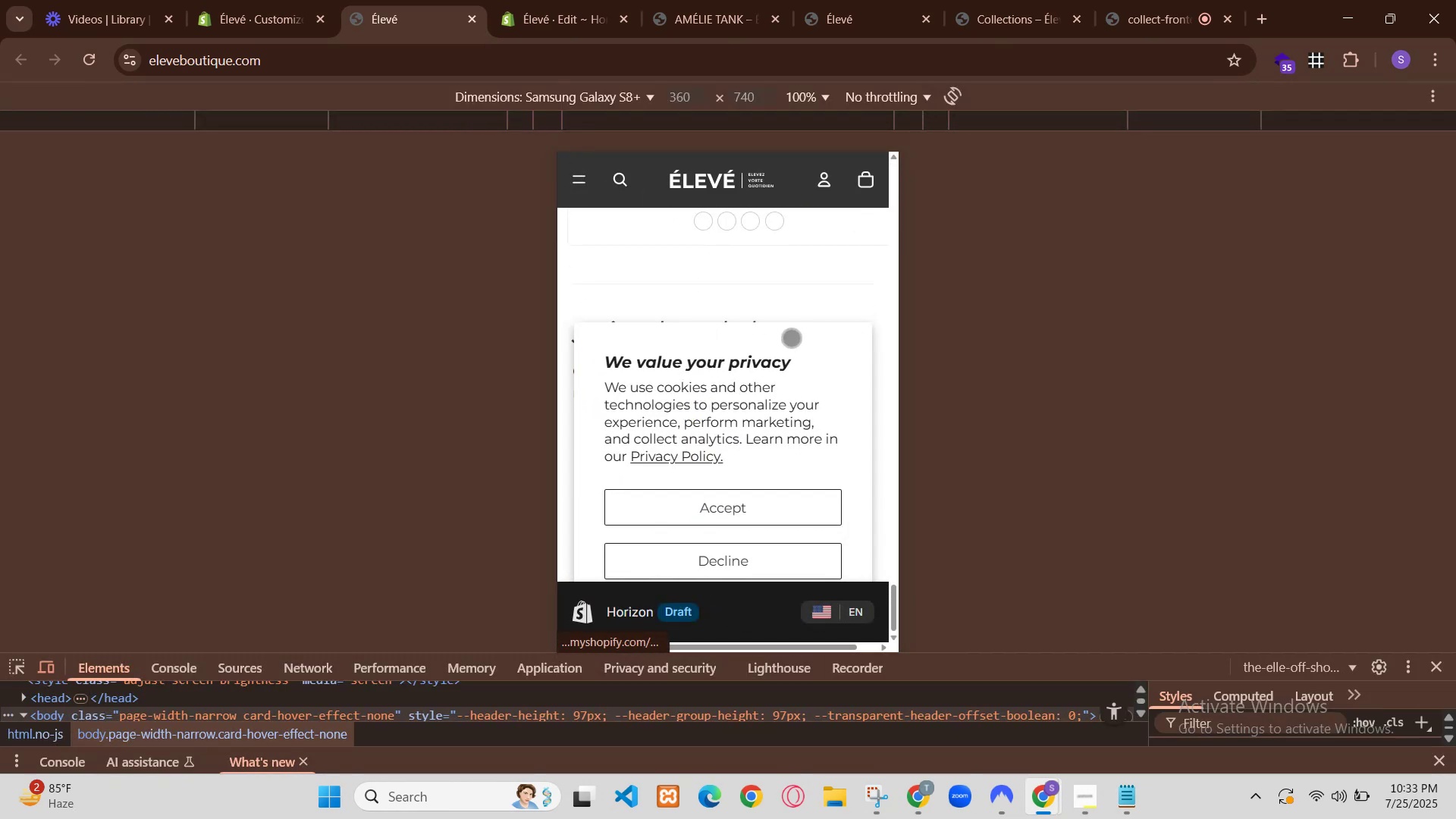 
wait(5.11)
 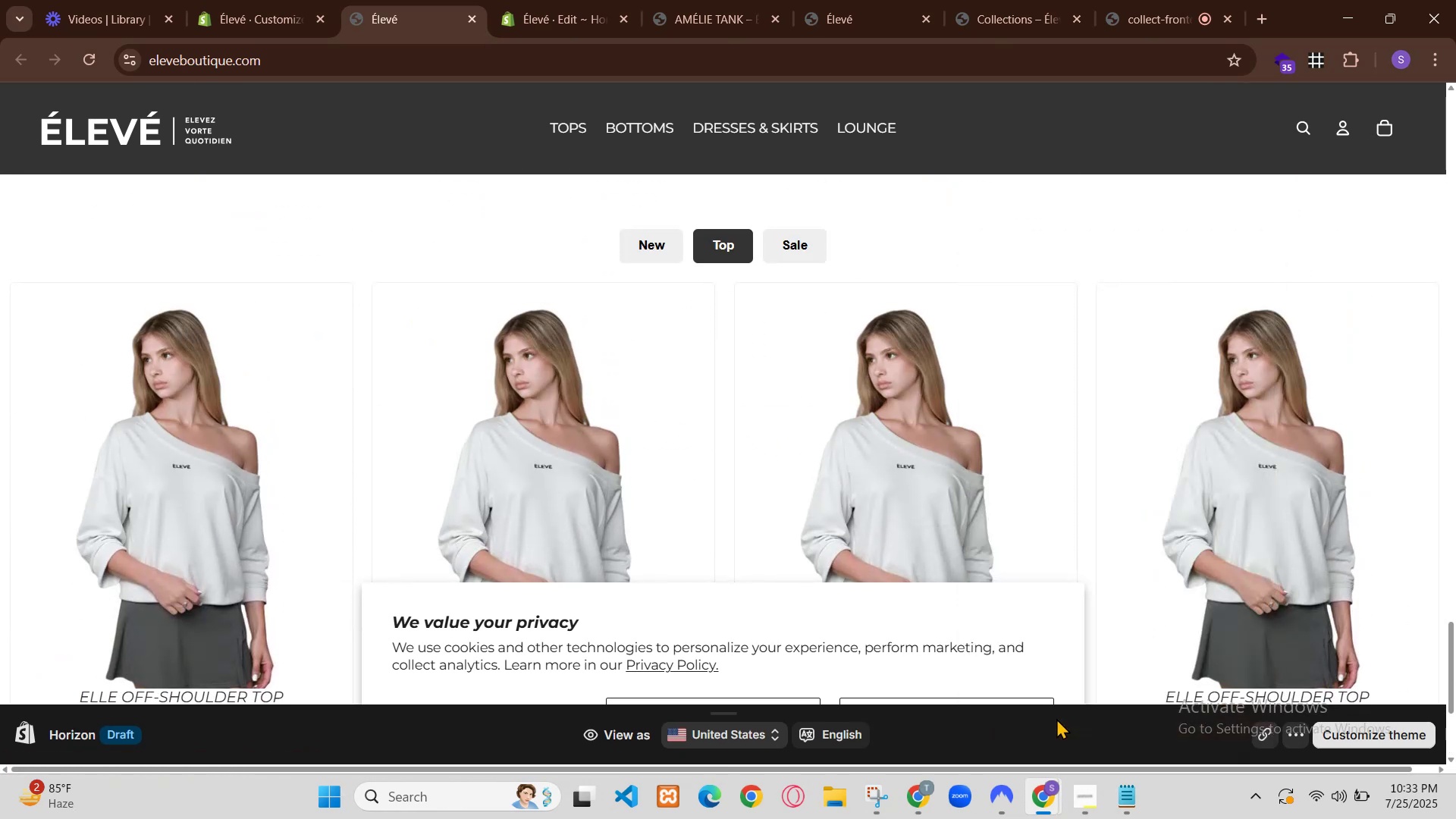 
key(Control+R)
 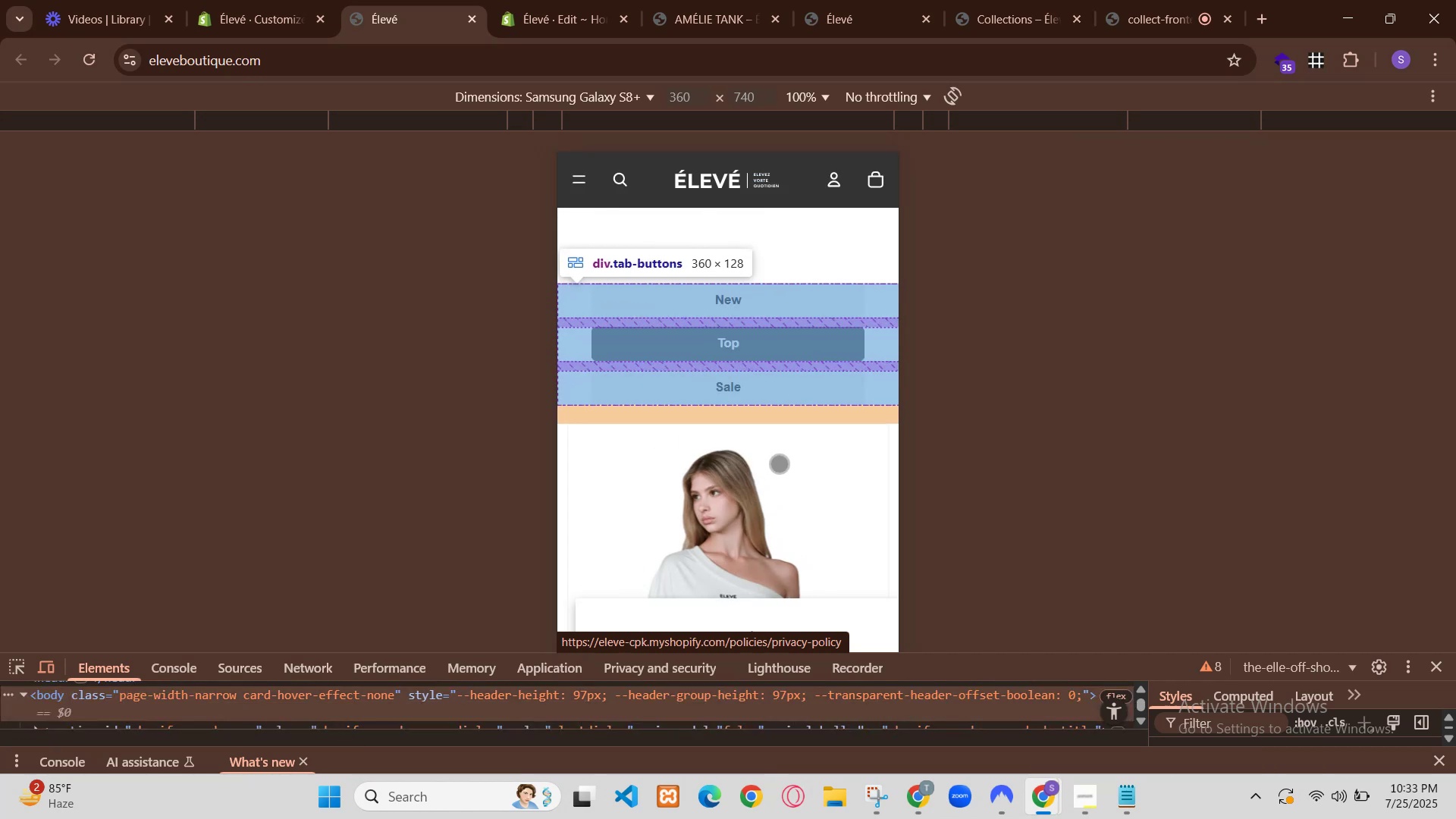 
left_click([810, 196])
 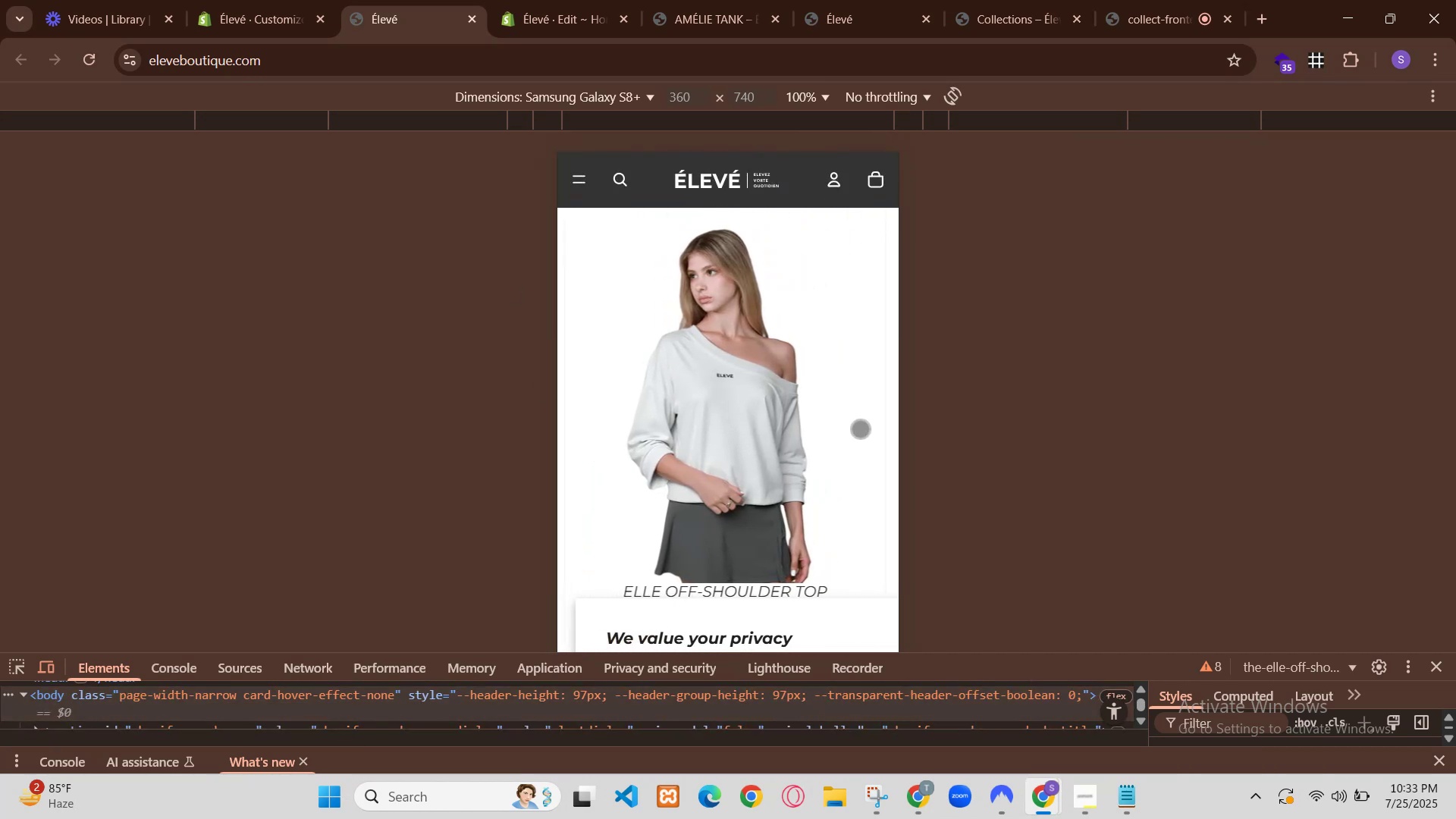 
wait(10.49)
 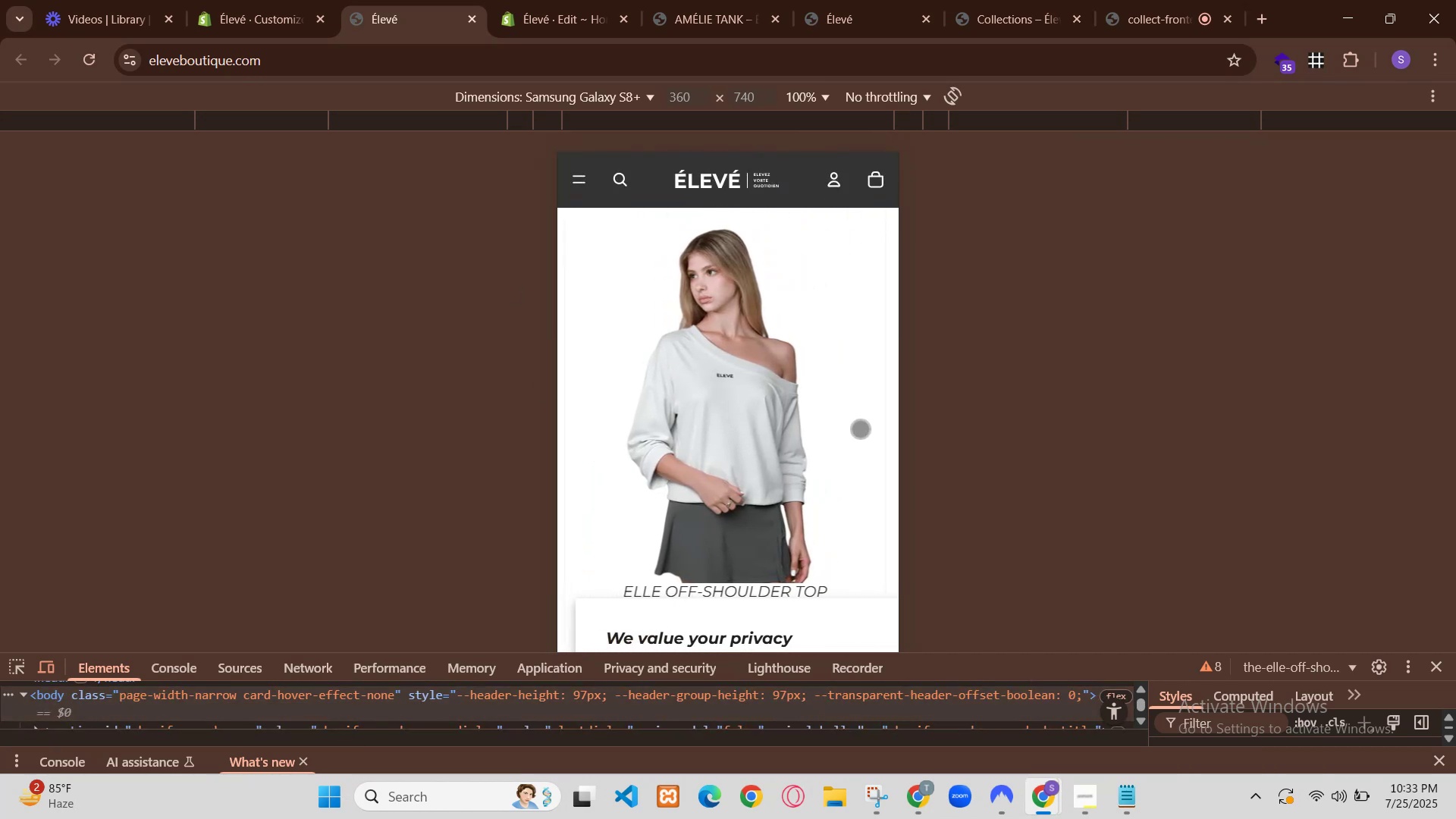 
scroll: coordinate [1090, 538], scroll_direction: down, amount: 13.0
 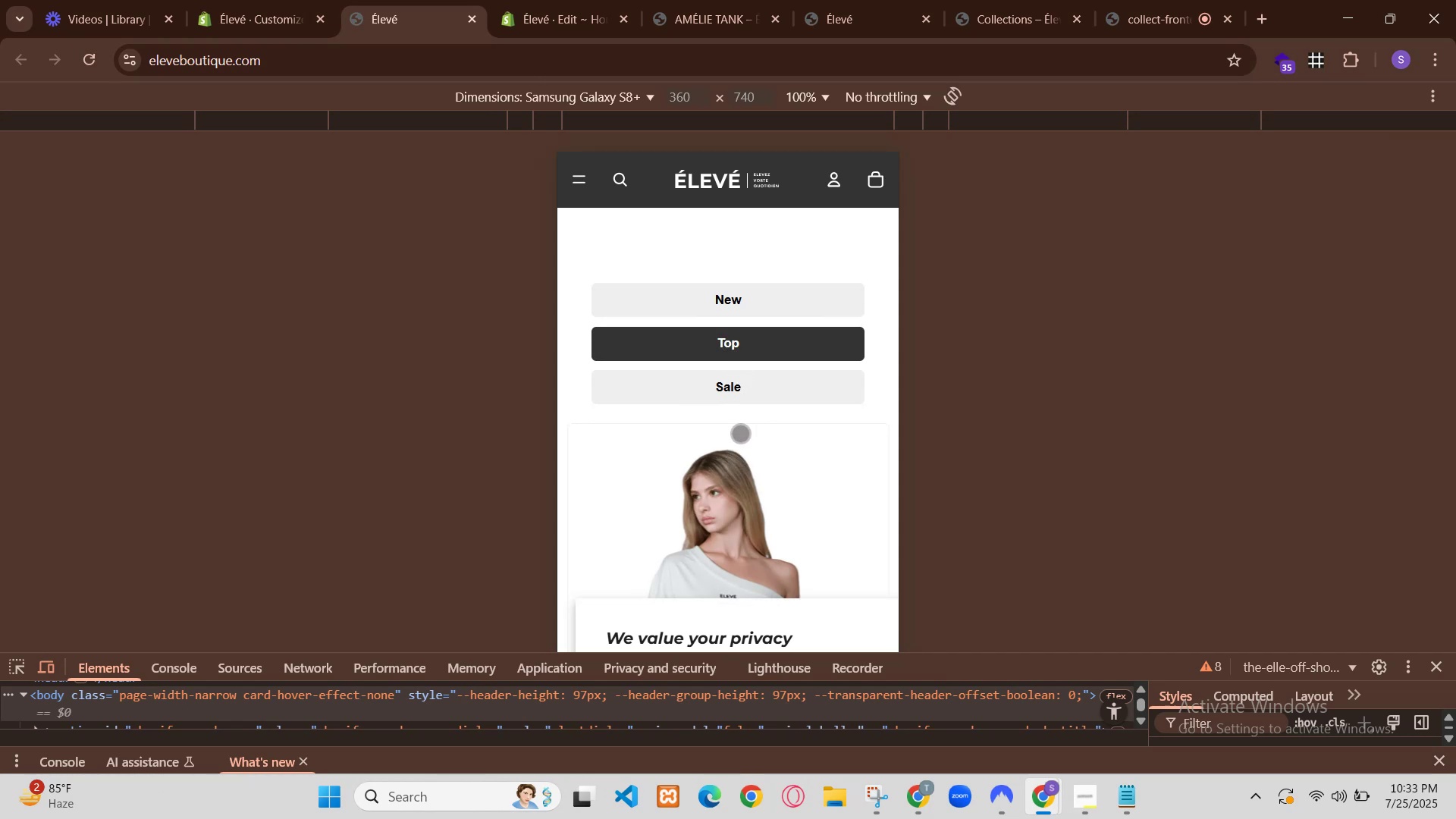 
scroll: coordinate [1043, 537], scroll_direction: up, amount: 1.0
 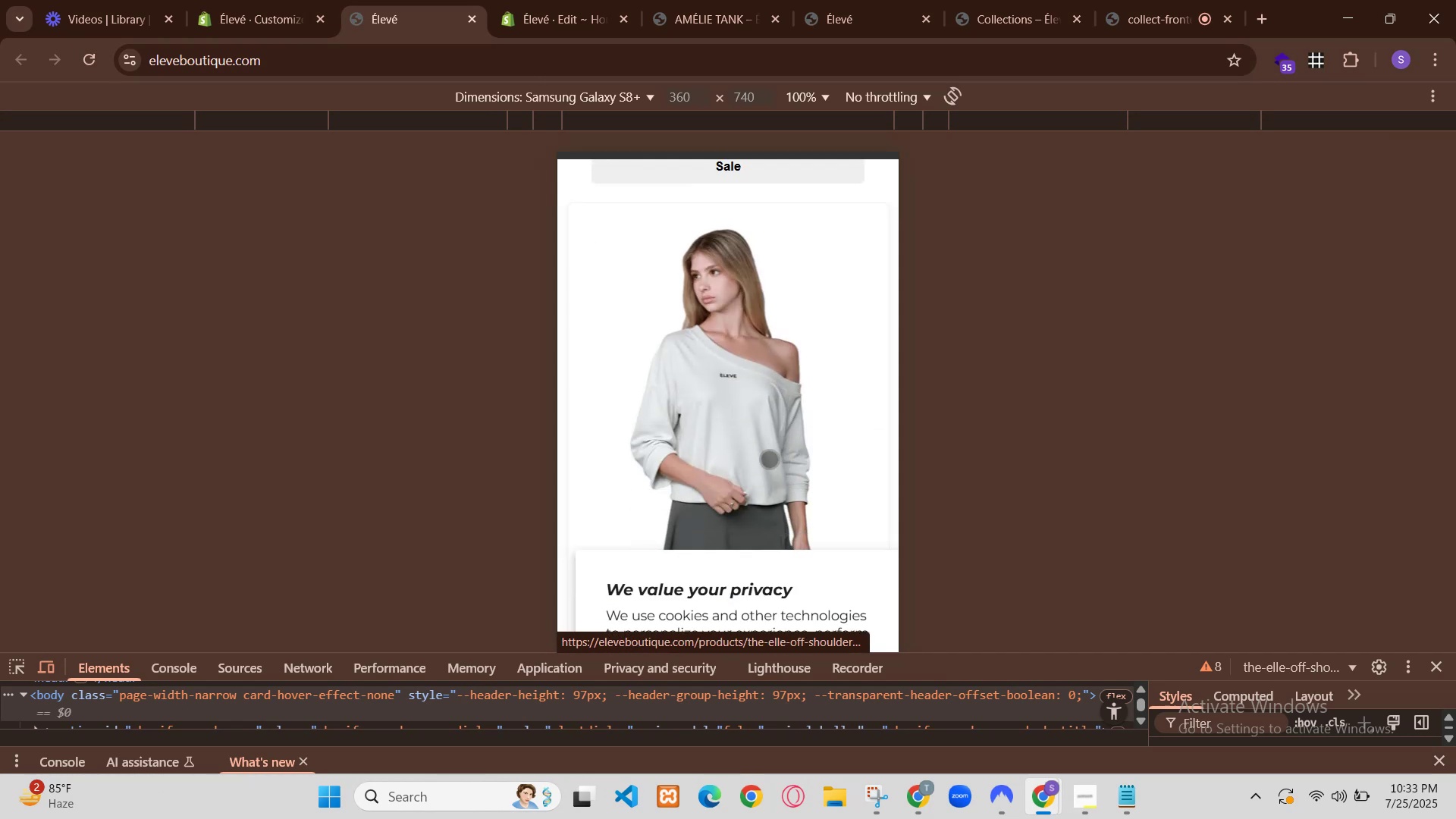 
scroll: coordinate [488, 499], scroll_direction: down, amount: 4.0
 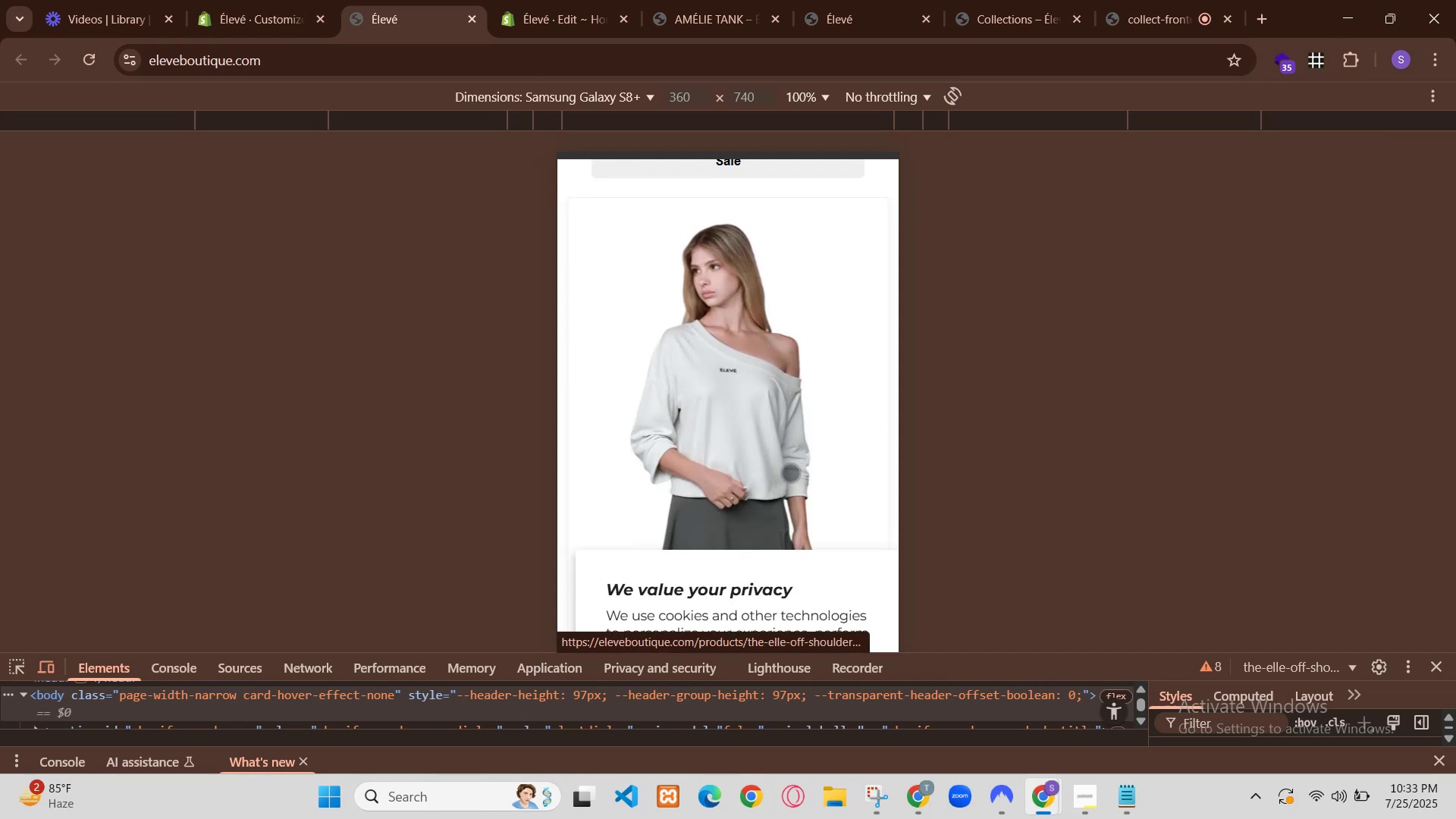 
left_click([882, 246])
 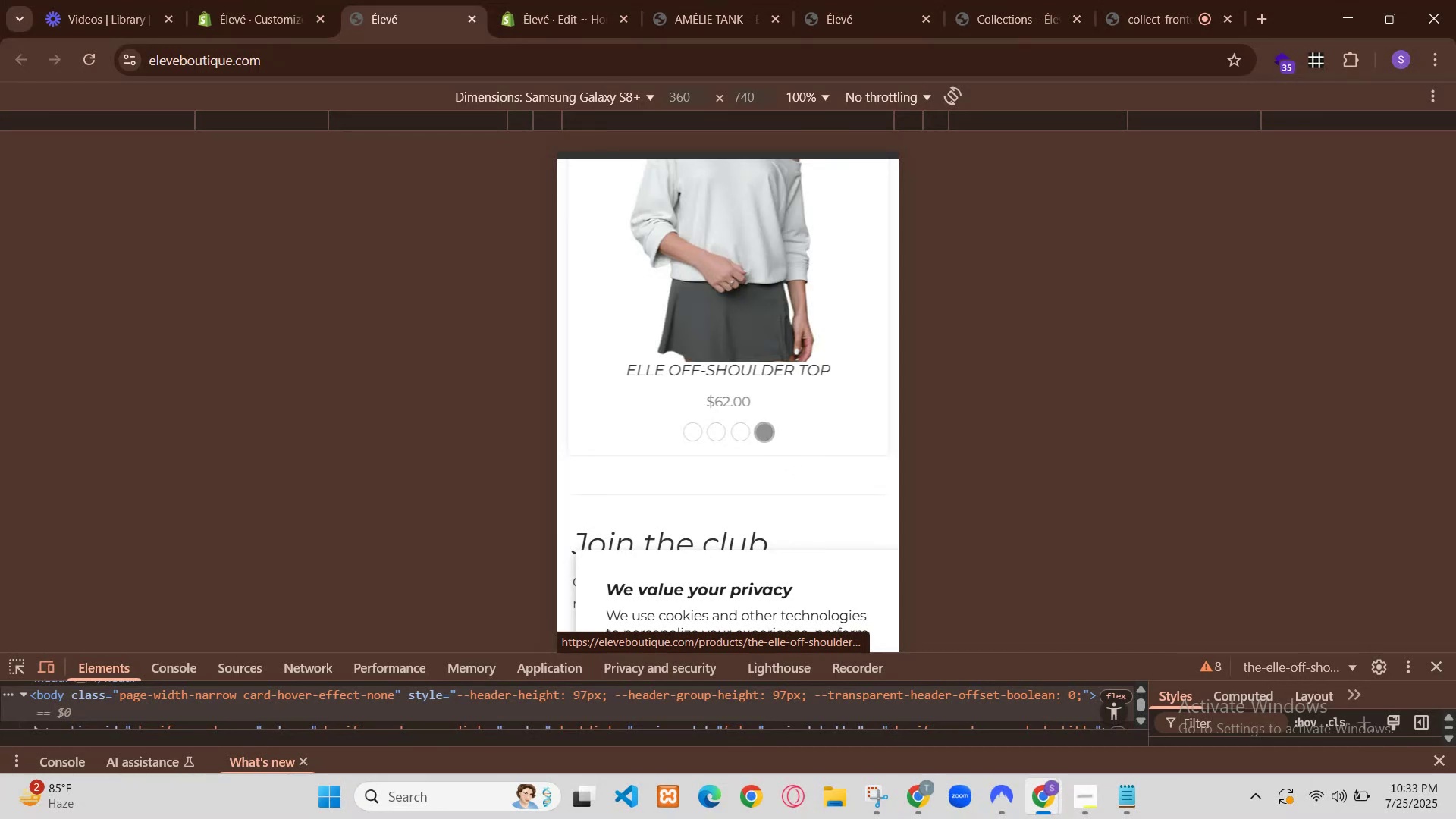 
left_click([949, 246])
 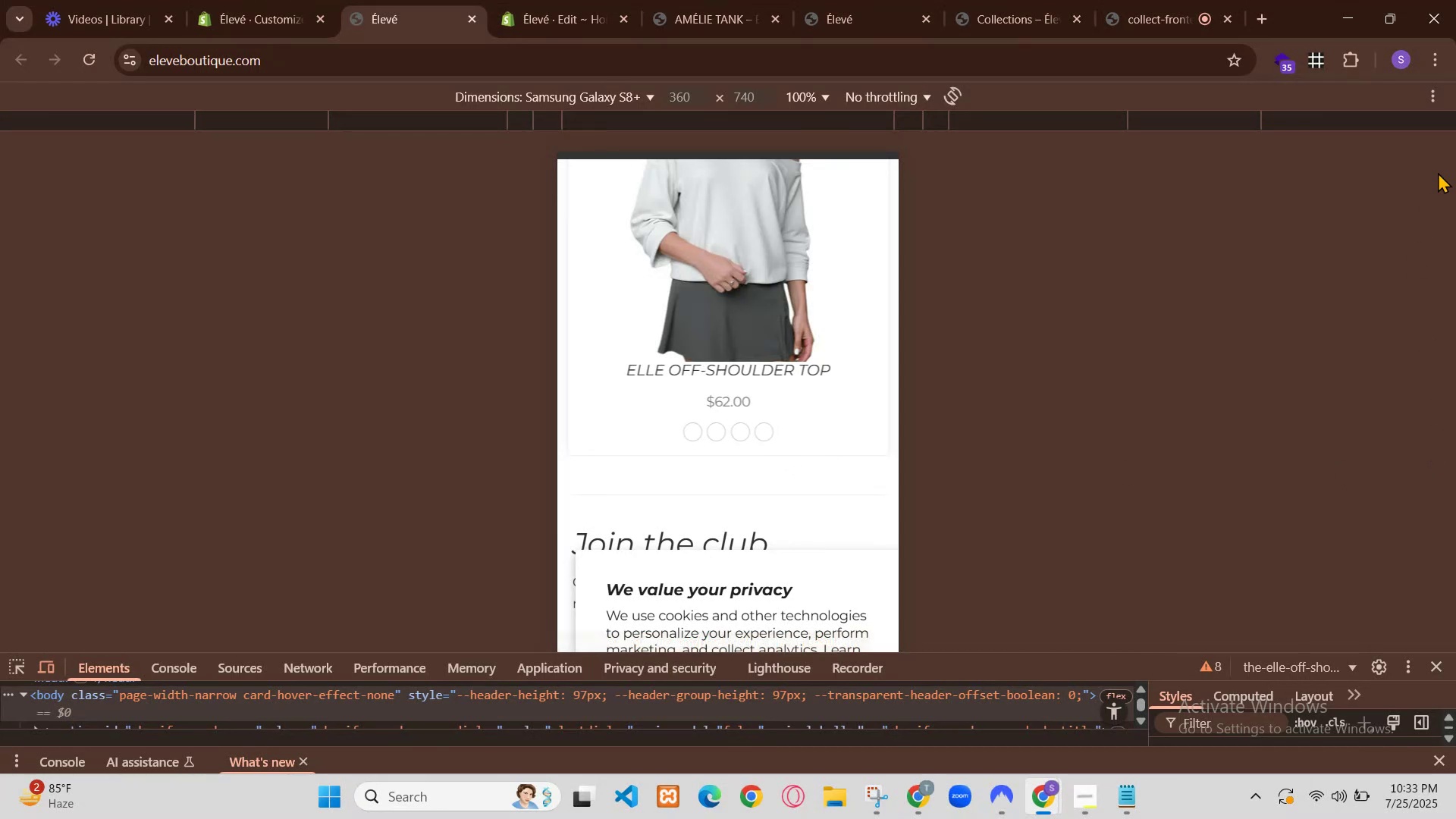 
left_click([893, 469])
 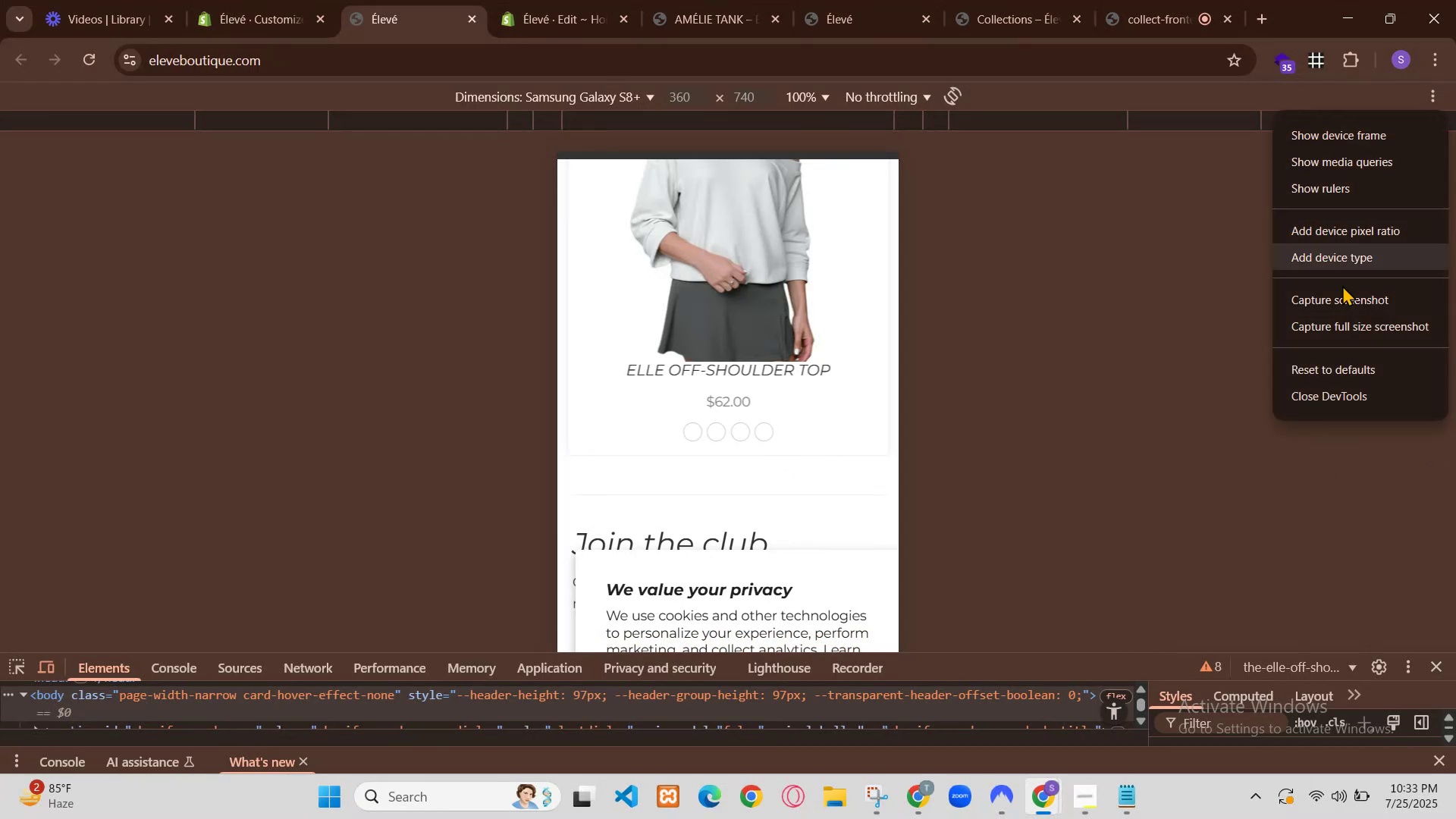 
scroll: coordinate [812, 473], scroll_direction: down, amount: 1.0
 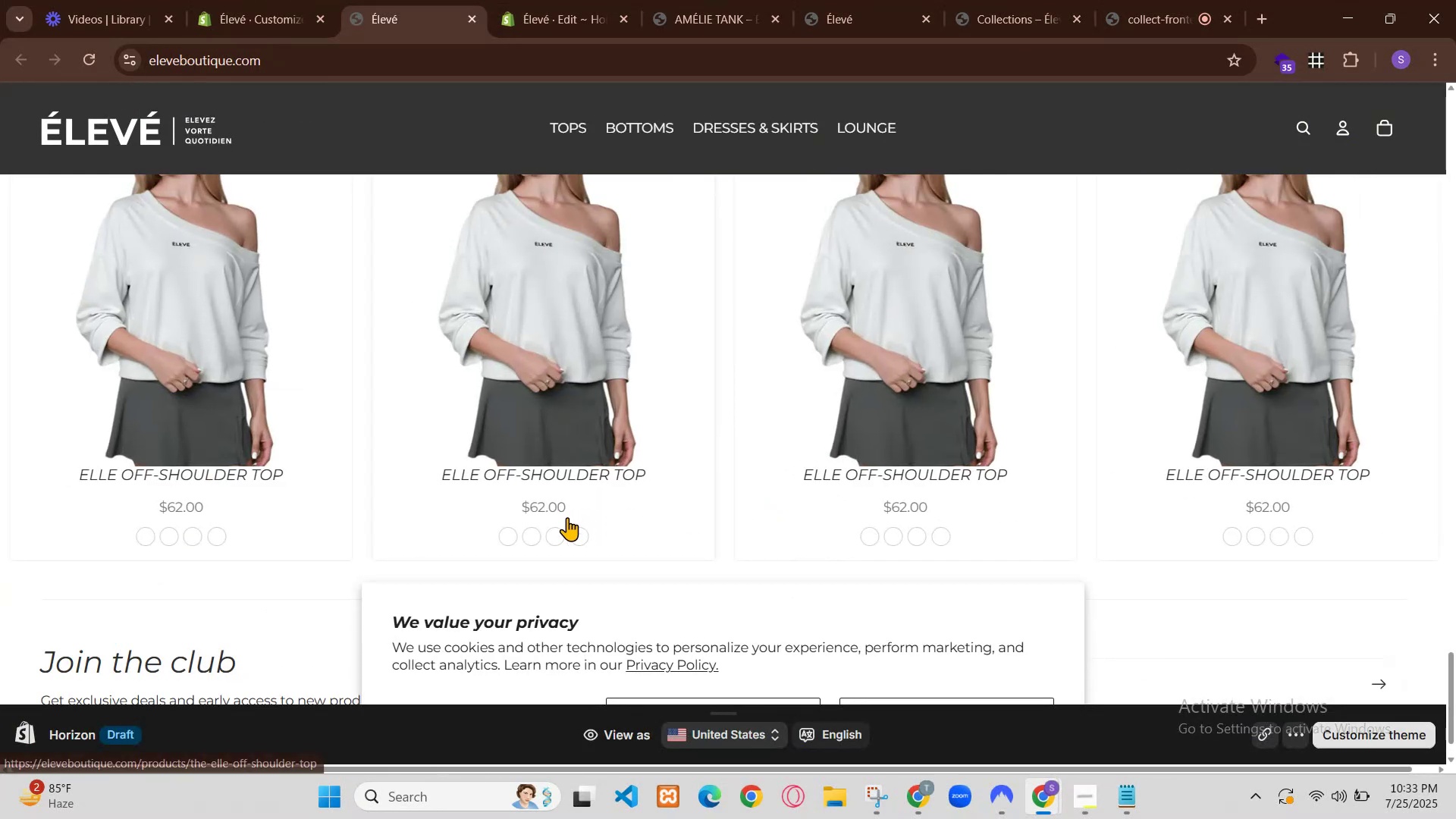 
scroll: coordinate [421, 572], scroll_direction: up, amount: 1.0
 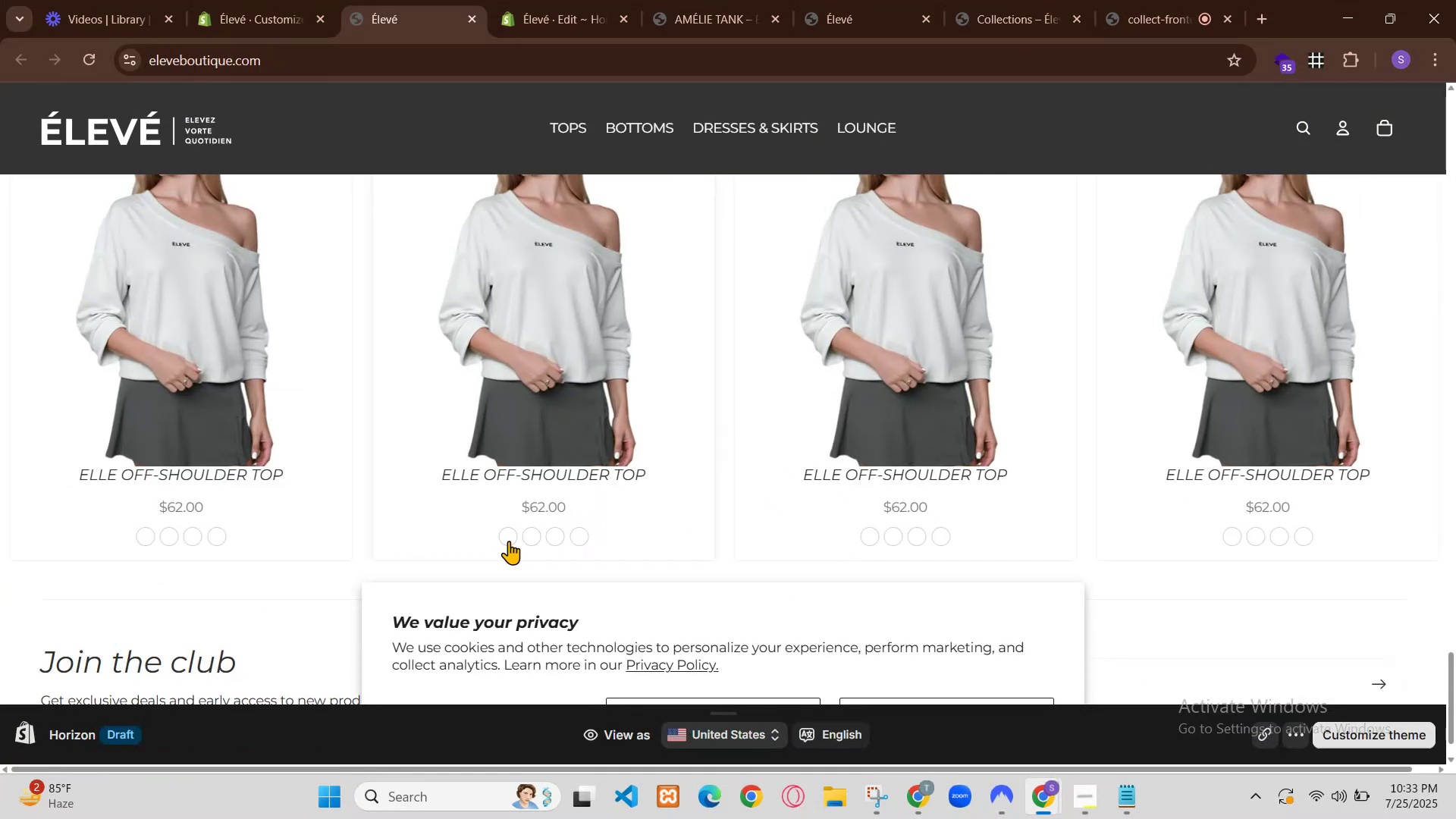 
left_click([808, 455])
 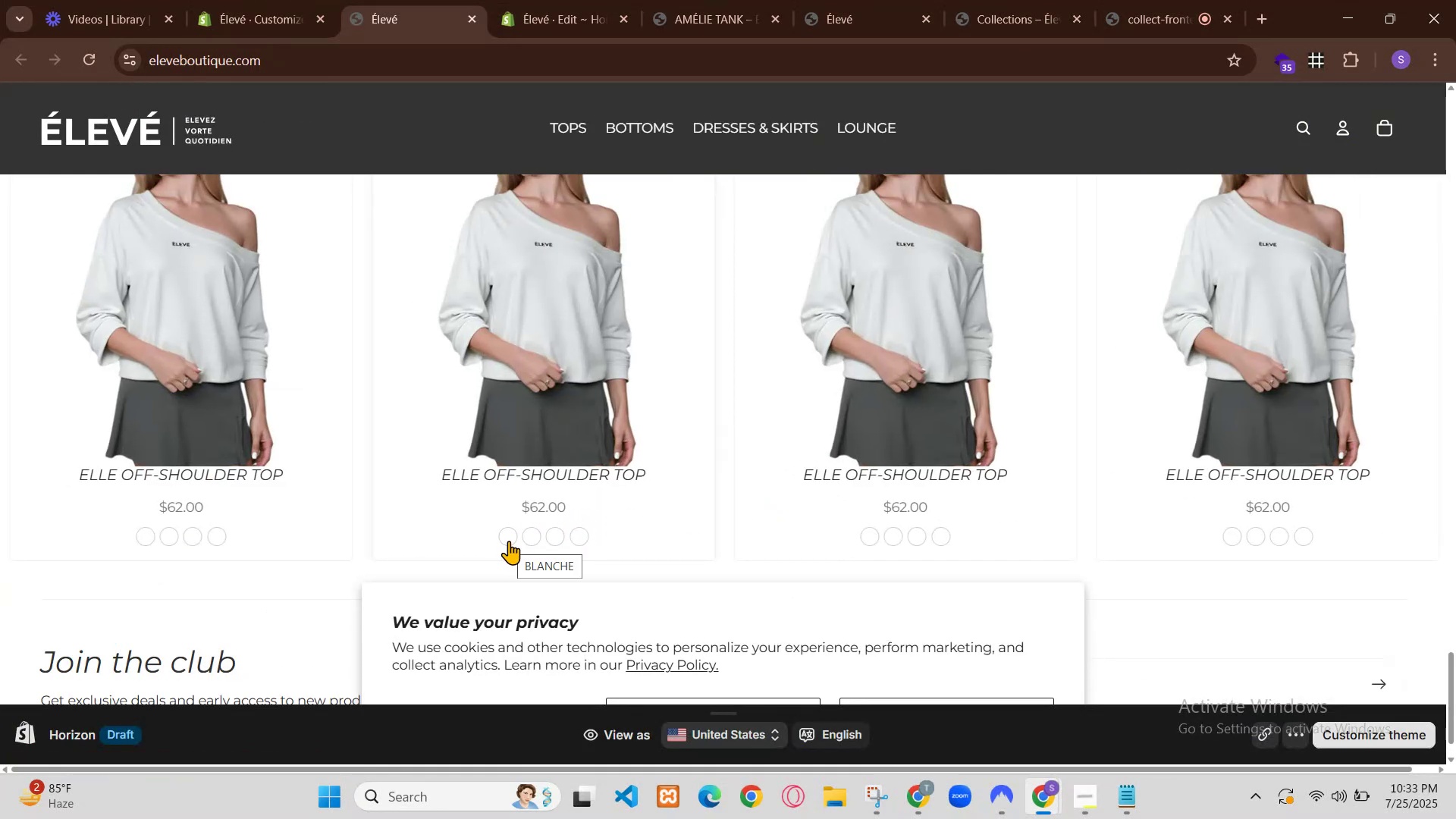 
left_click([1087, 804])
 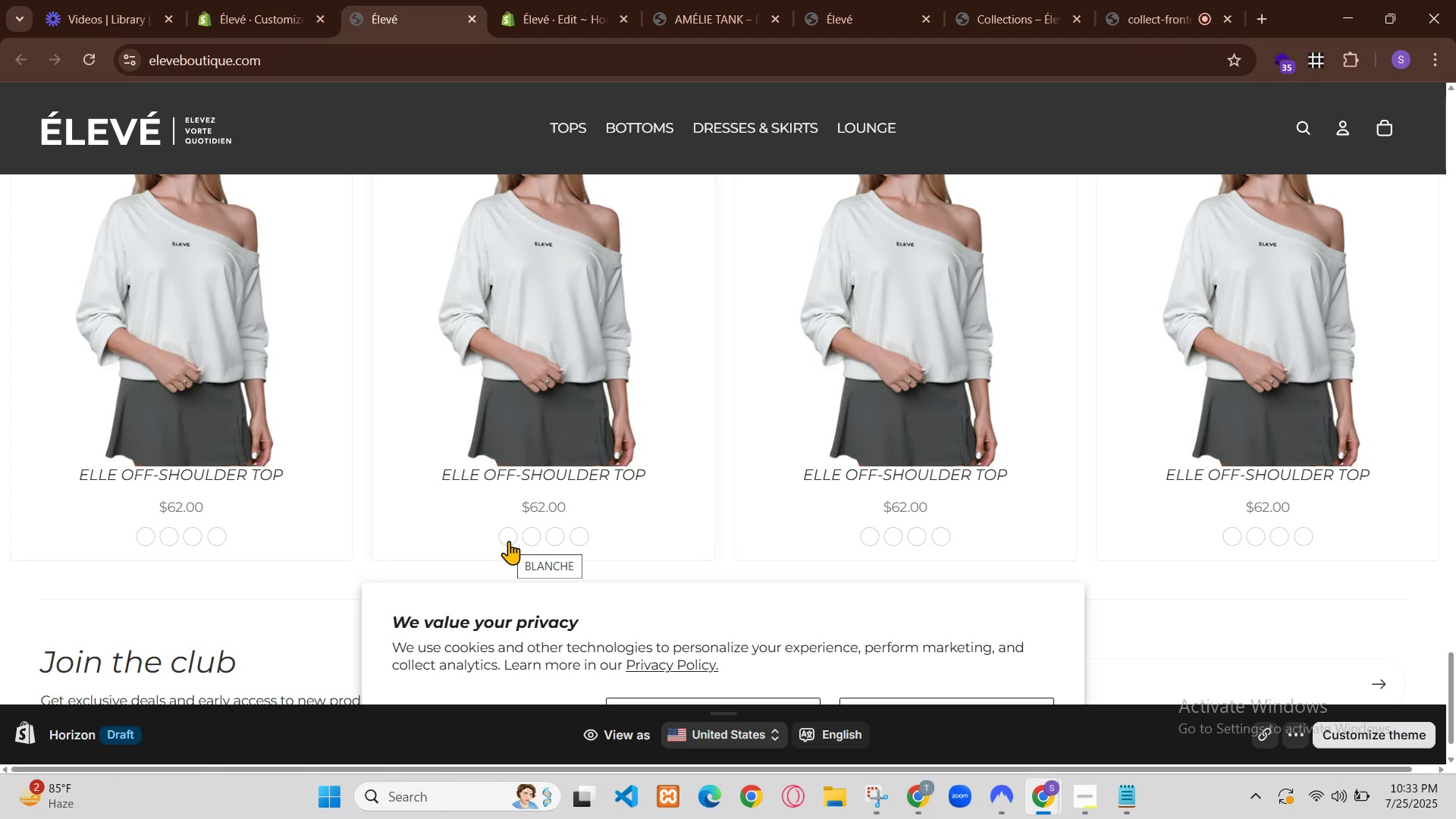 
left_click([1081, 798])
 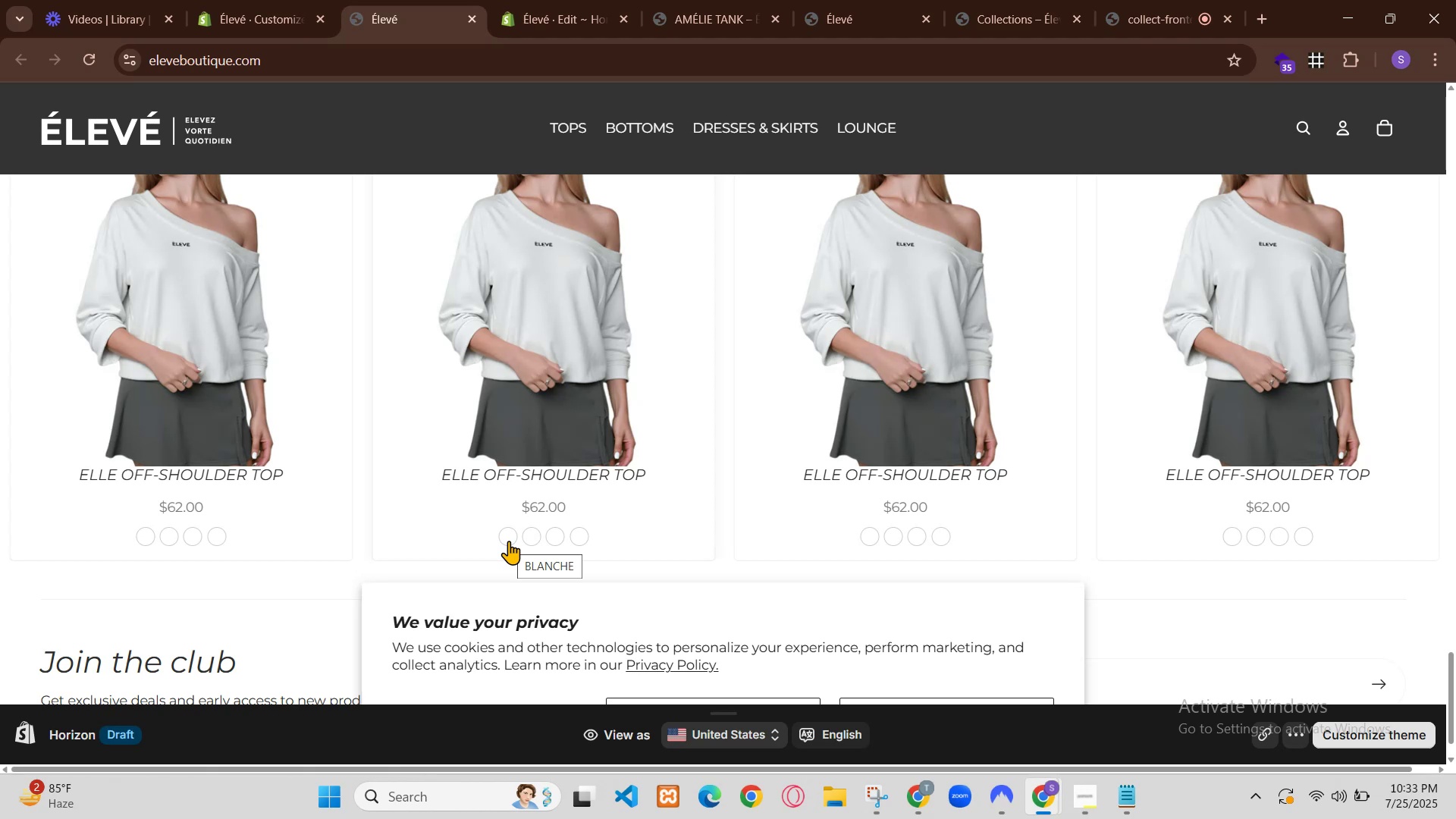 
left_click([362, 0])
 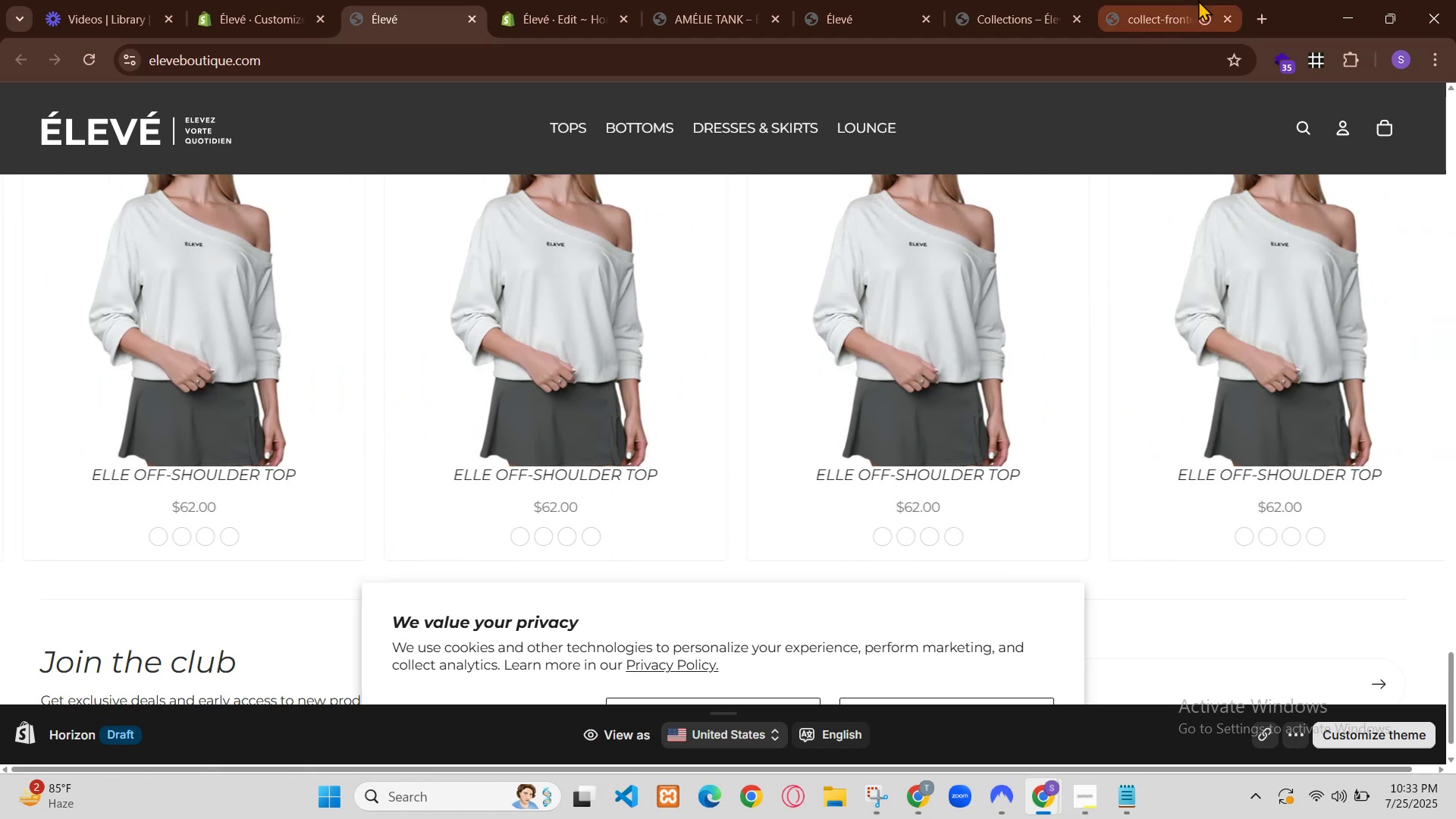 
left_click([247, 0])
 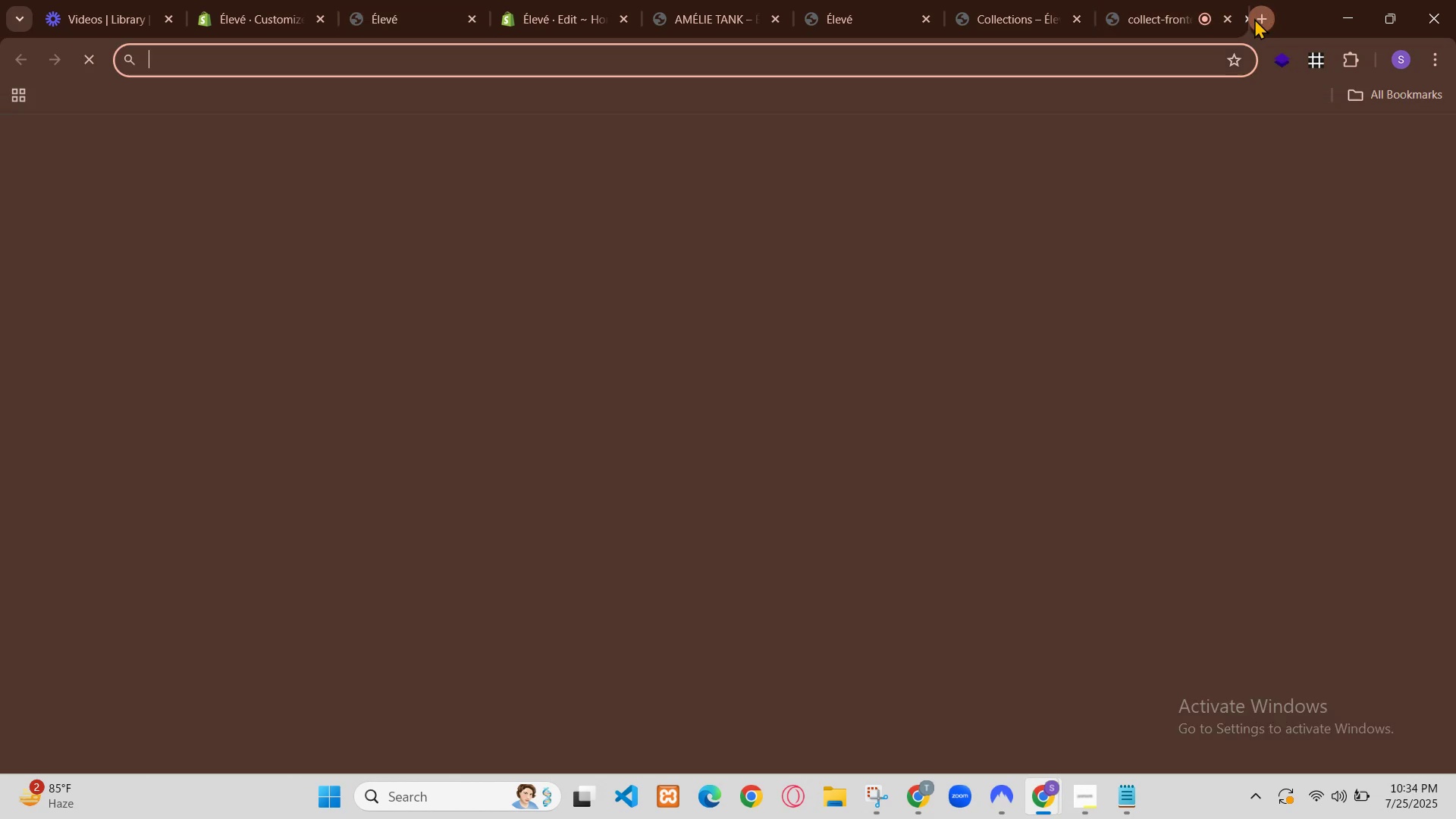 
left_click([467, 0])
 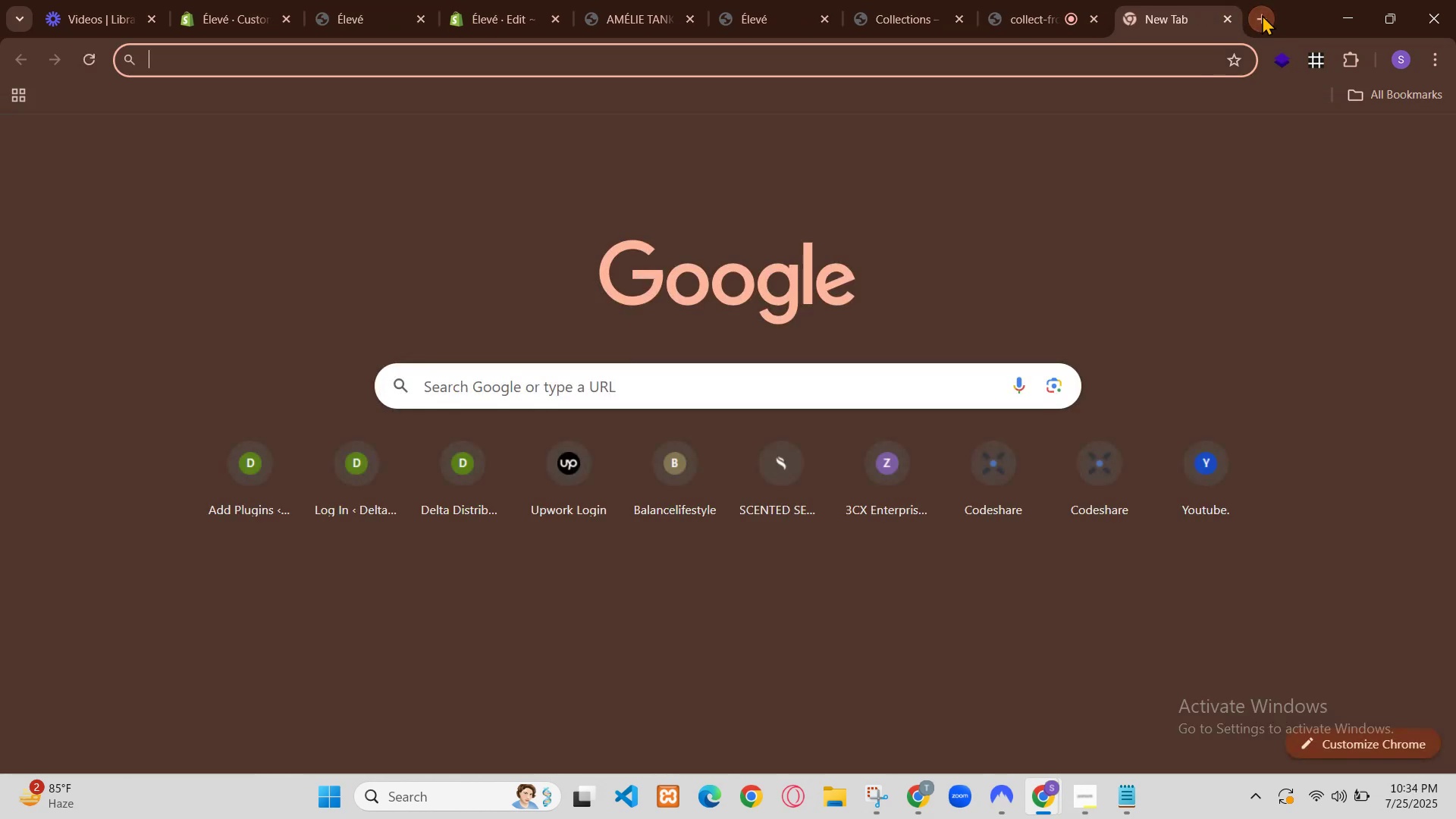 
left_click([541, 0])
 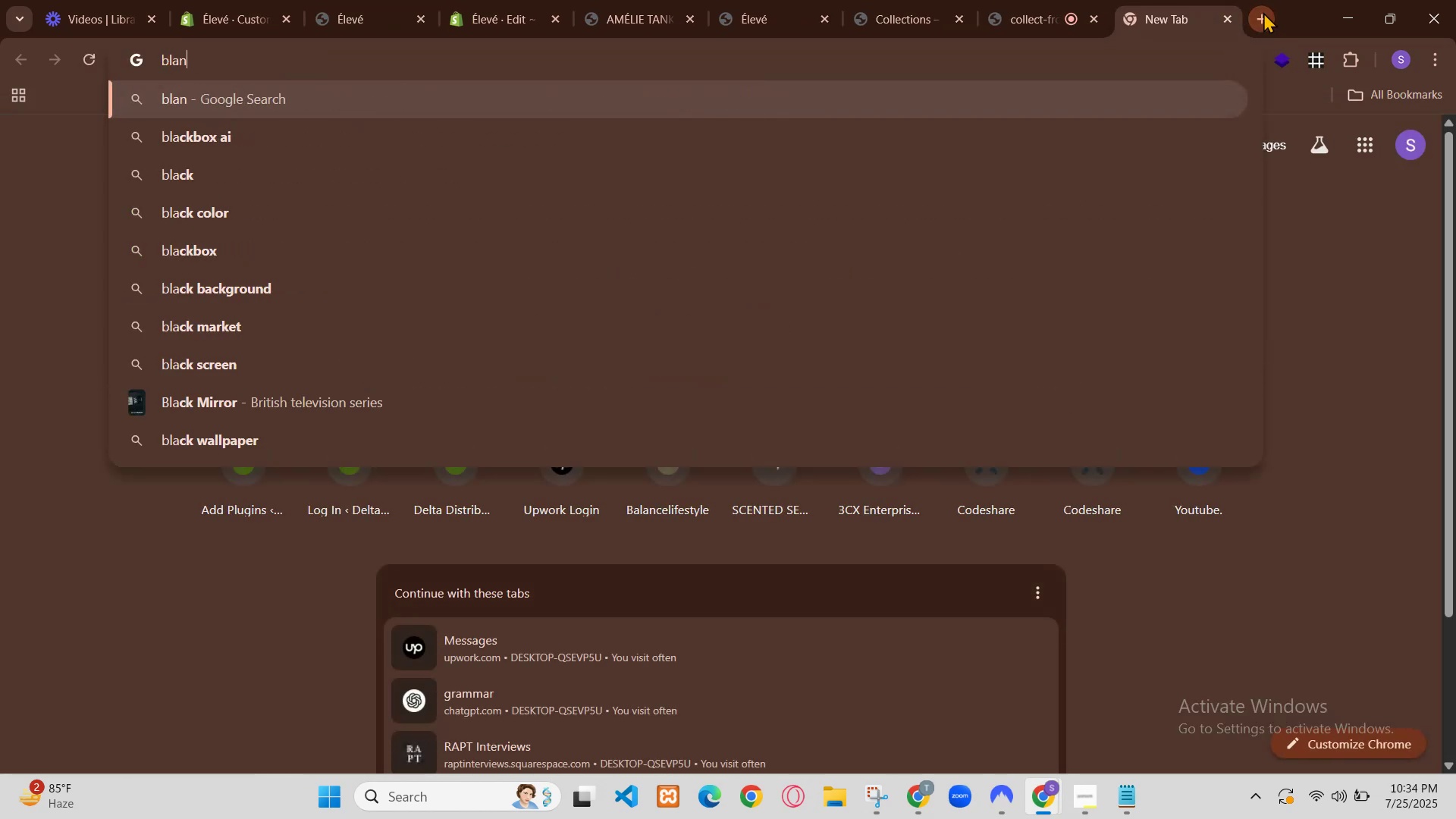 
key(Control+A)
 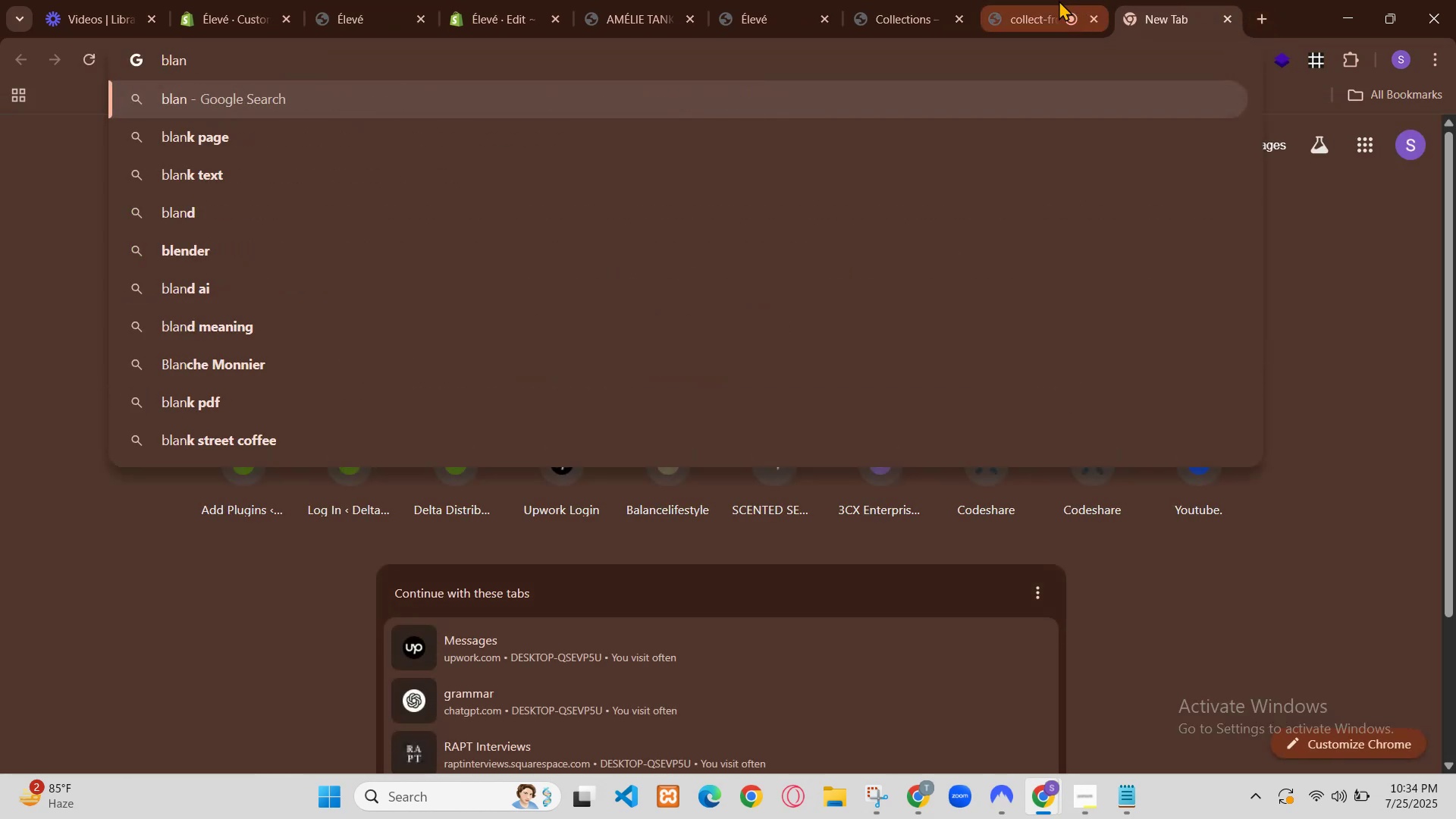 
key(Control+C)
 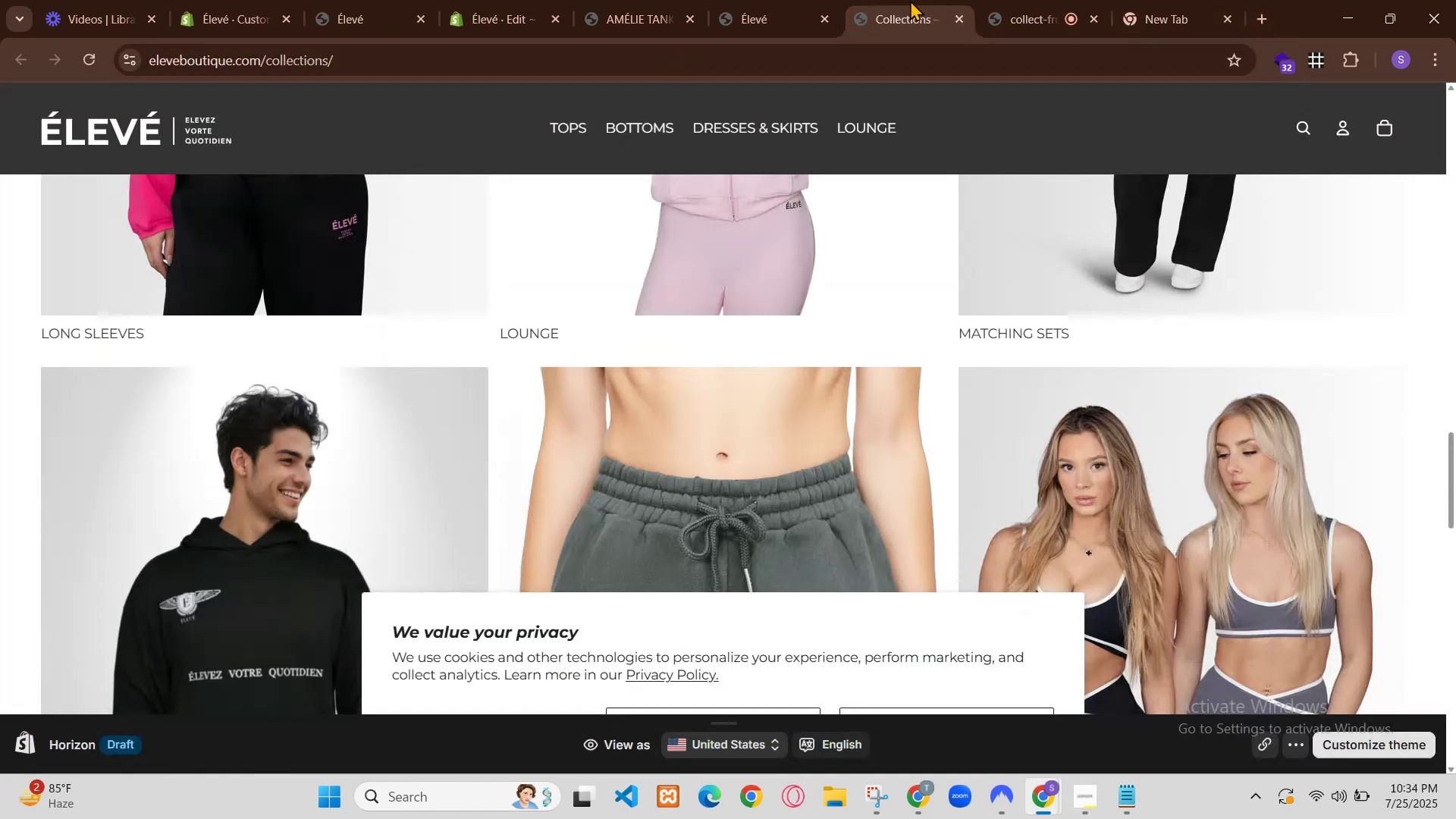 
left_click([1084, 799])
 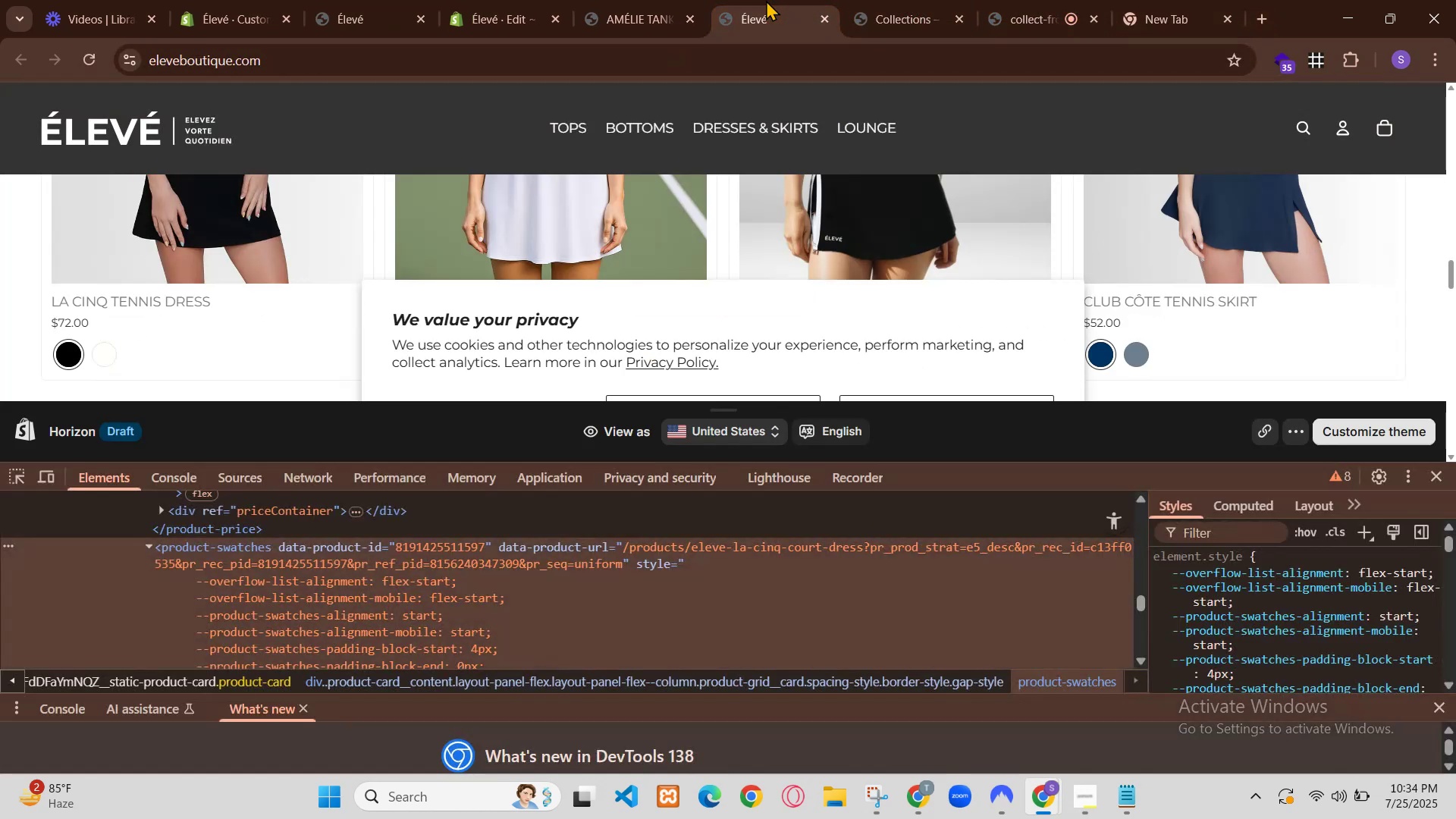 
left_click([1084, 799])
 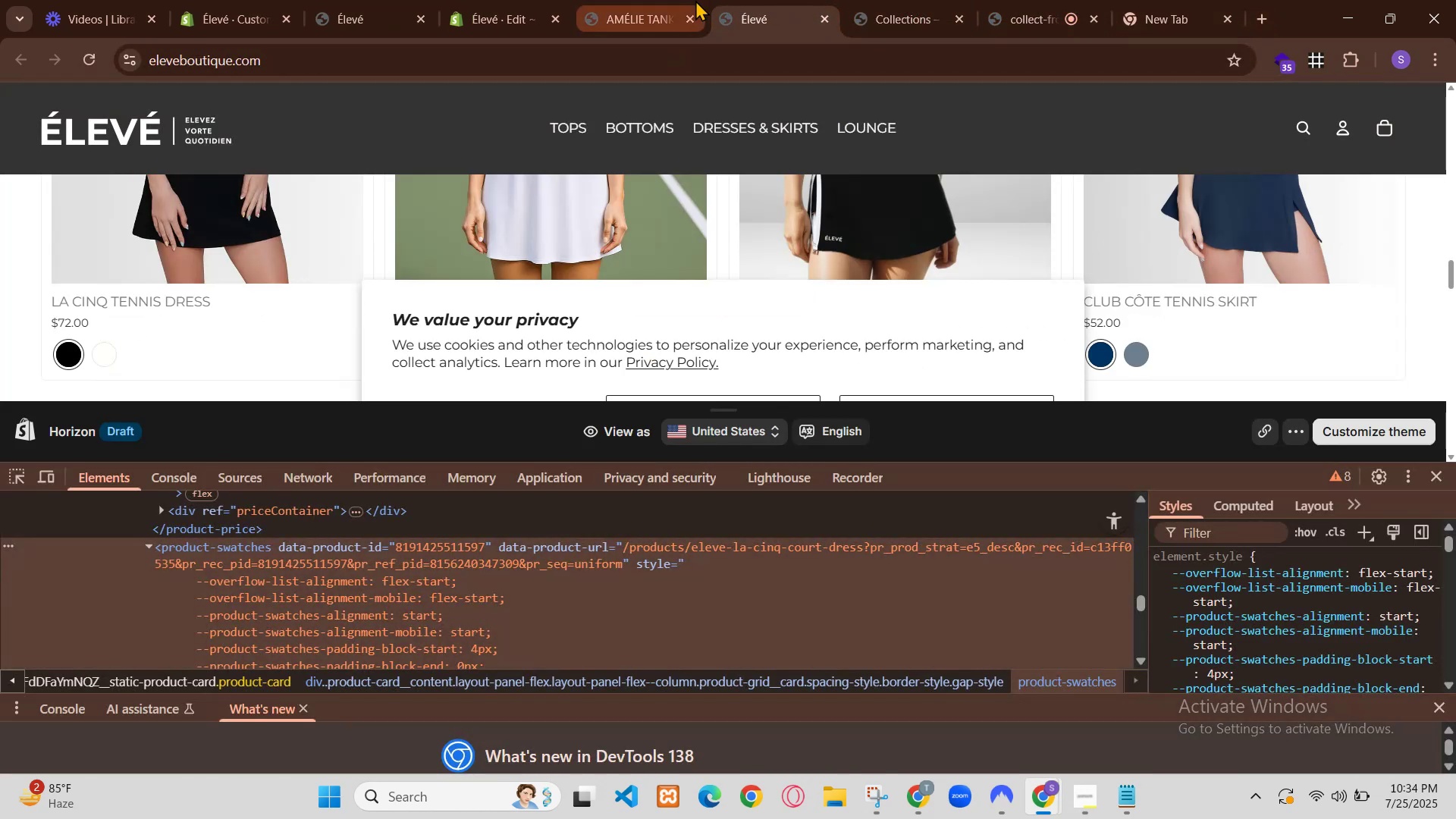 
left_click([257, 0])
 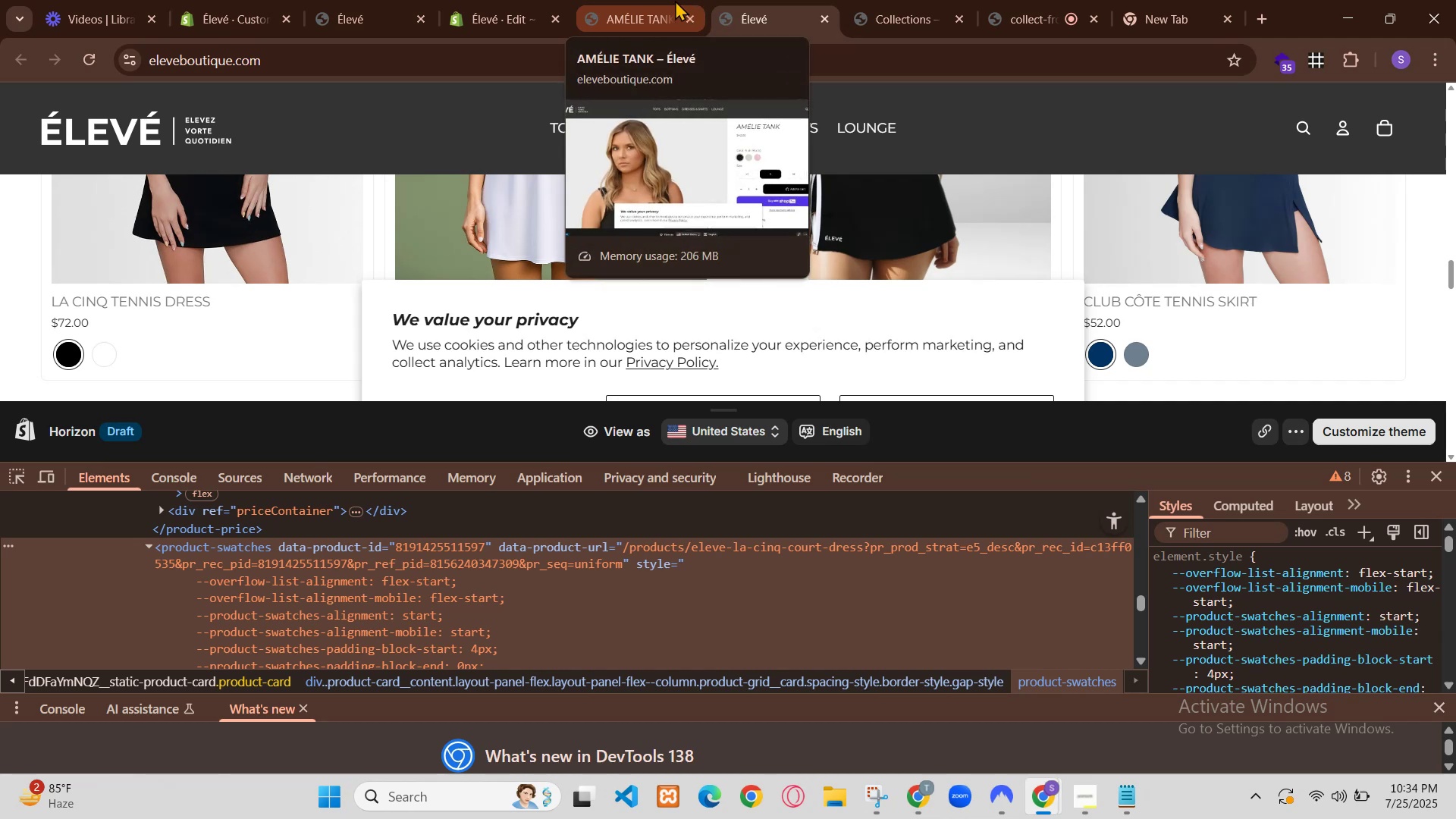 
left_click([63, 165])
 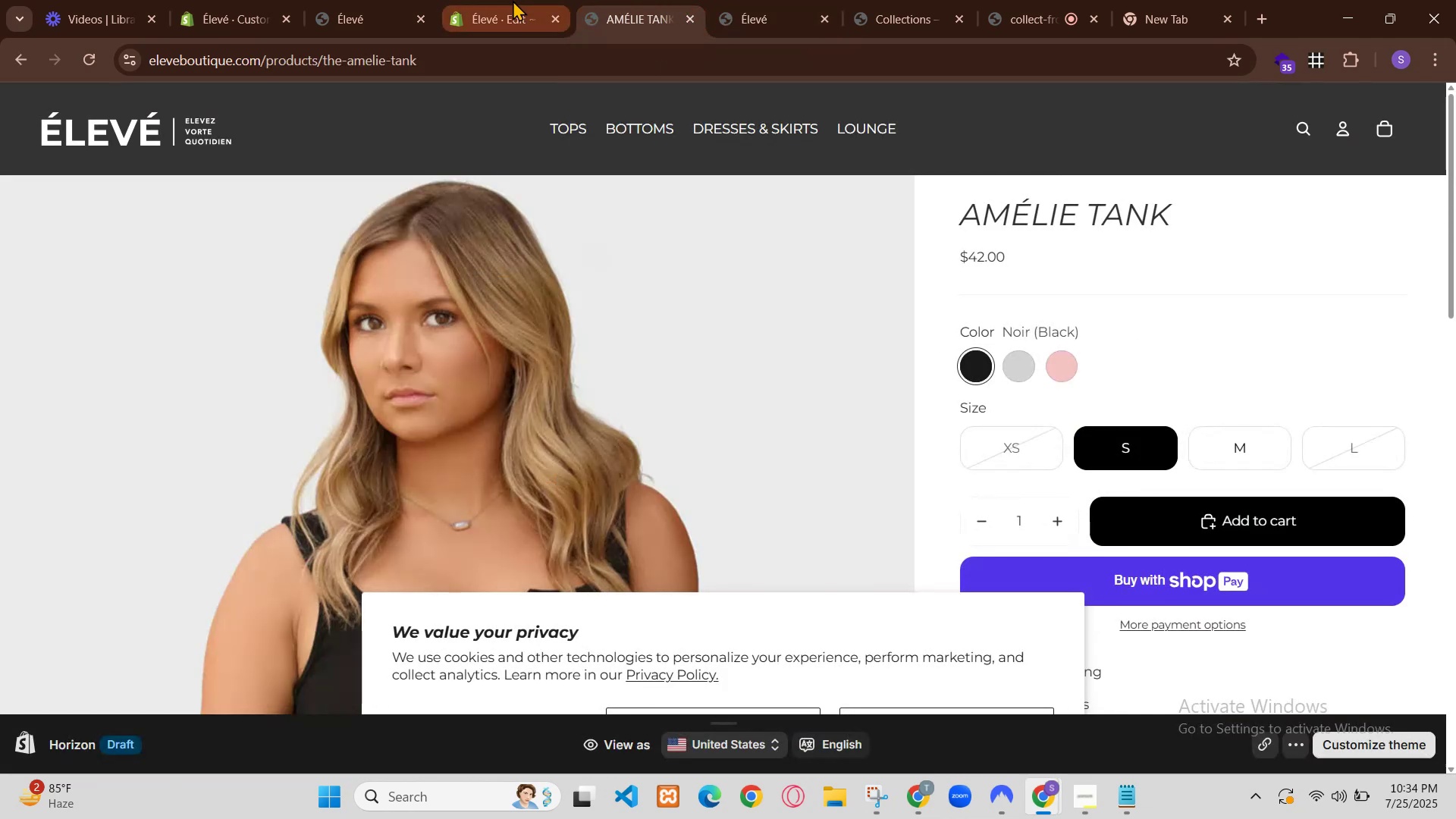 
scroll: coordinate [155, 527], scroll_direction: down, amount: 3.0
 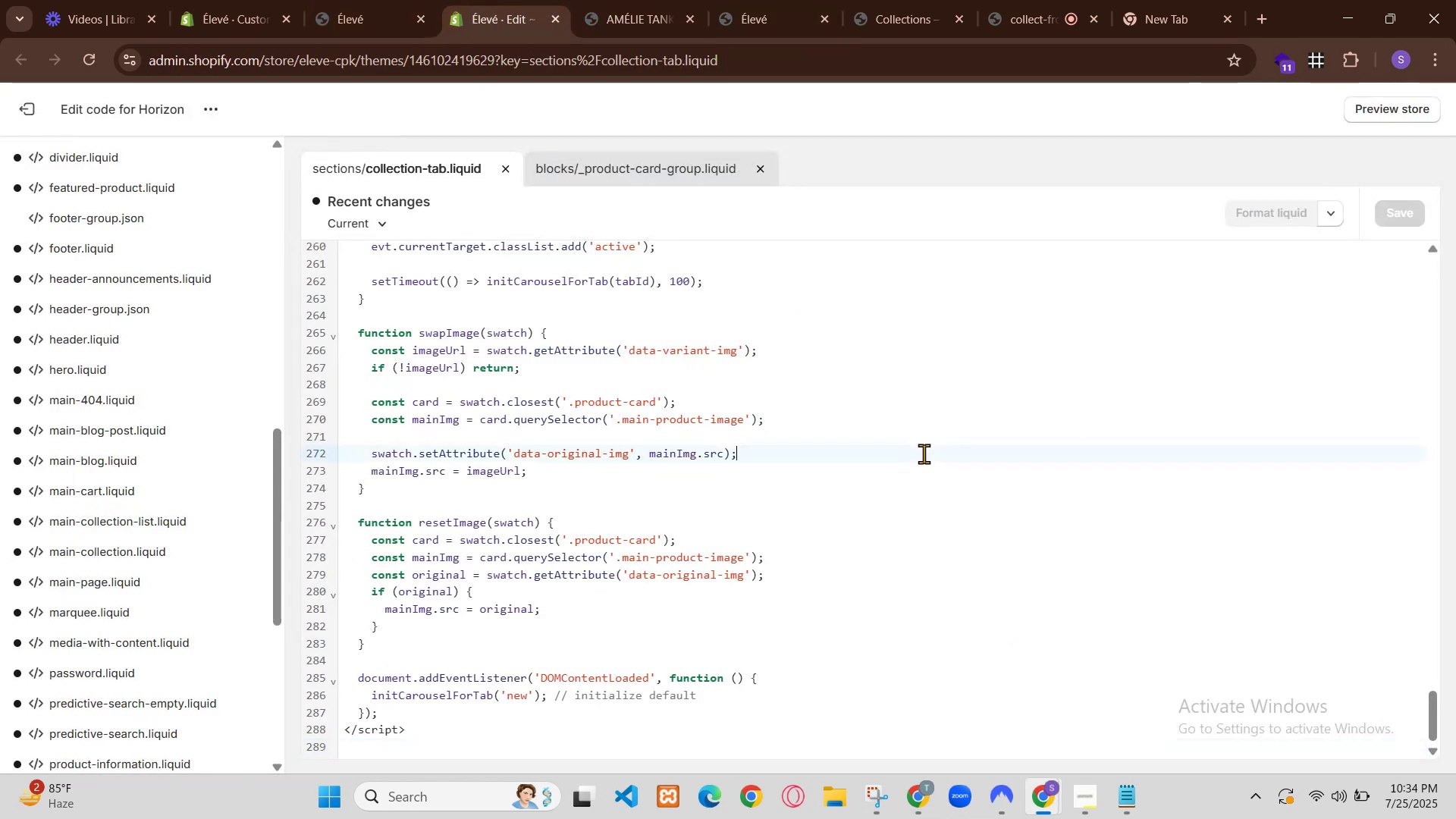 
left_click([202, 302])
 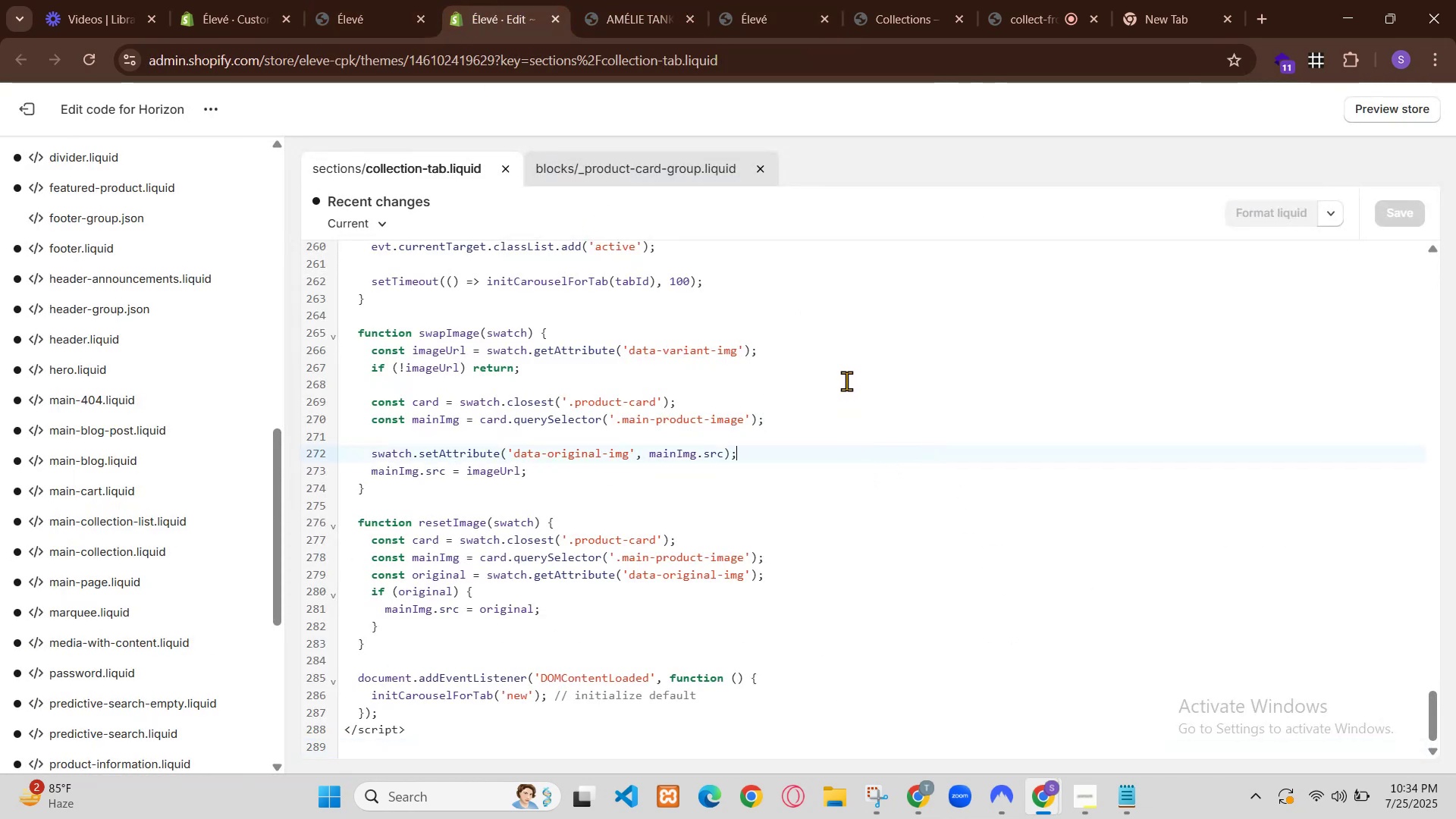 
left_click([398, 421])
 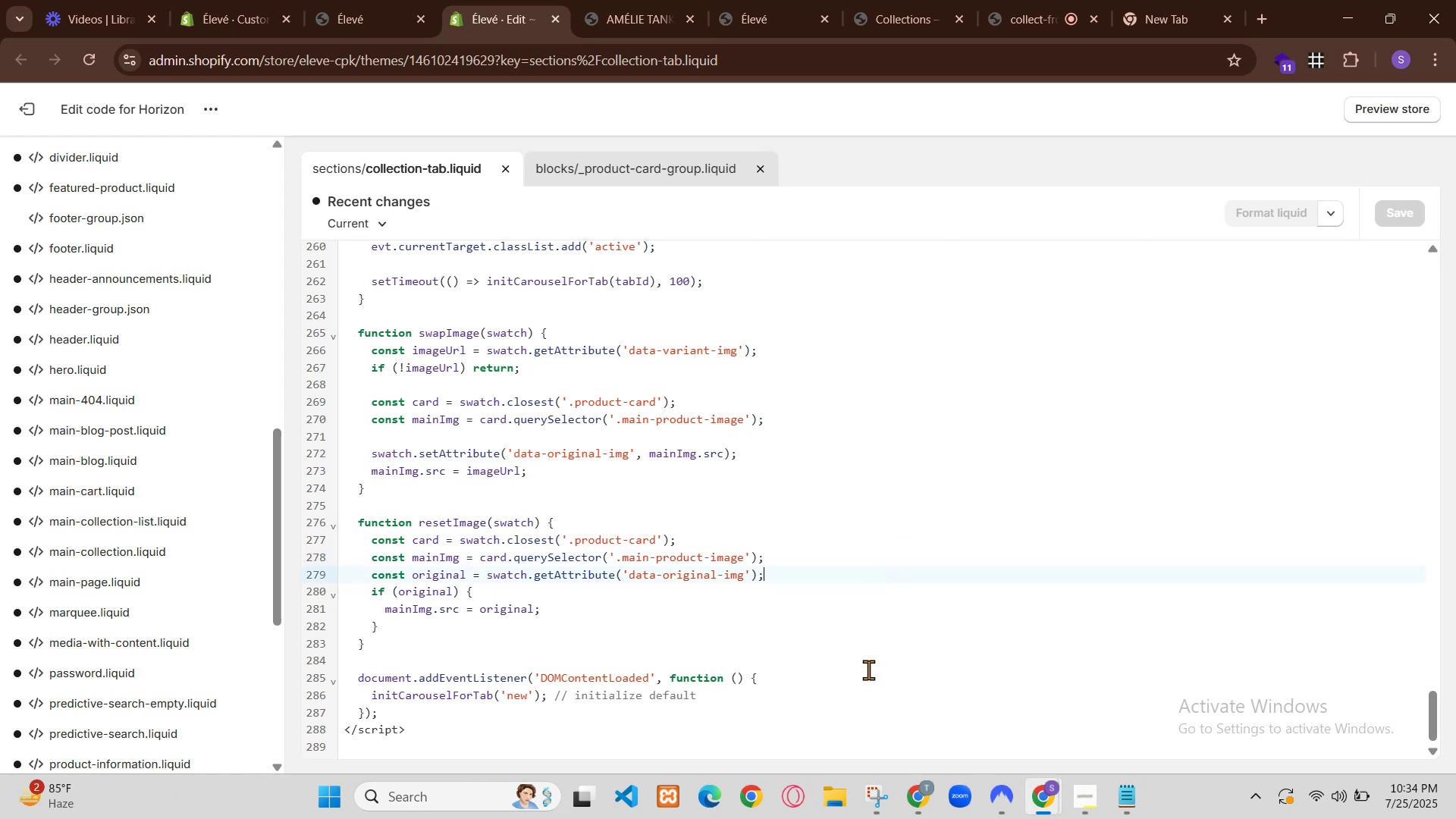 
left_click([140, 318])
 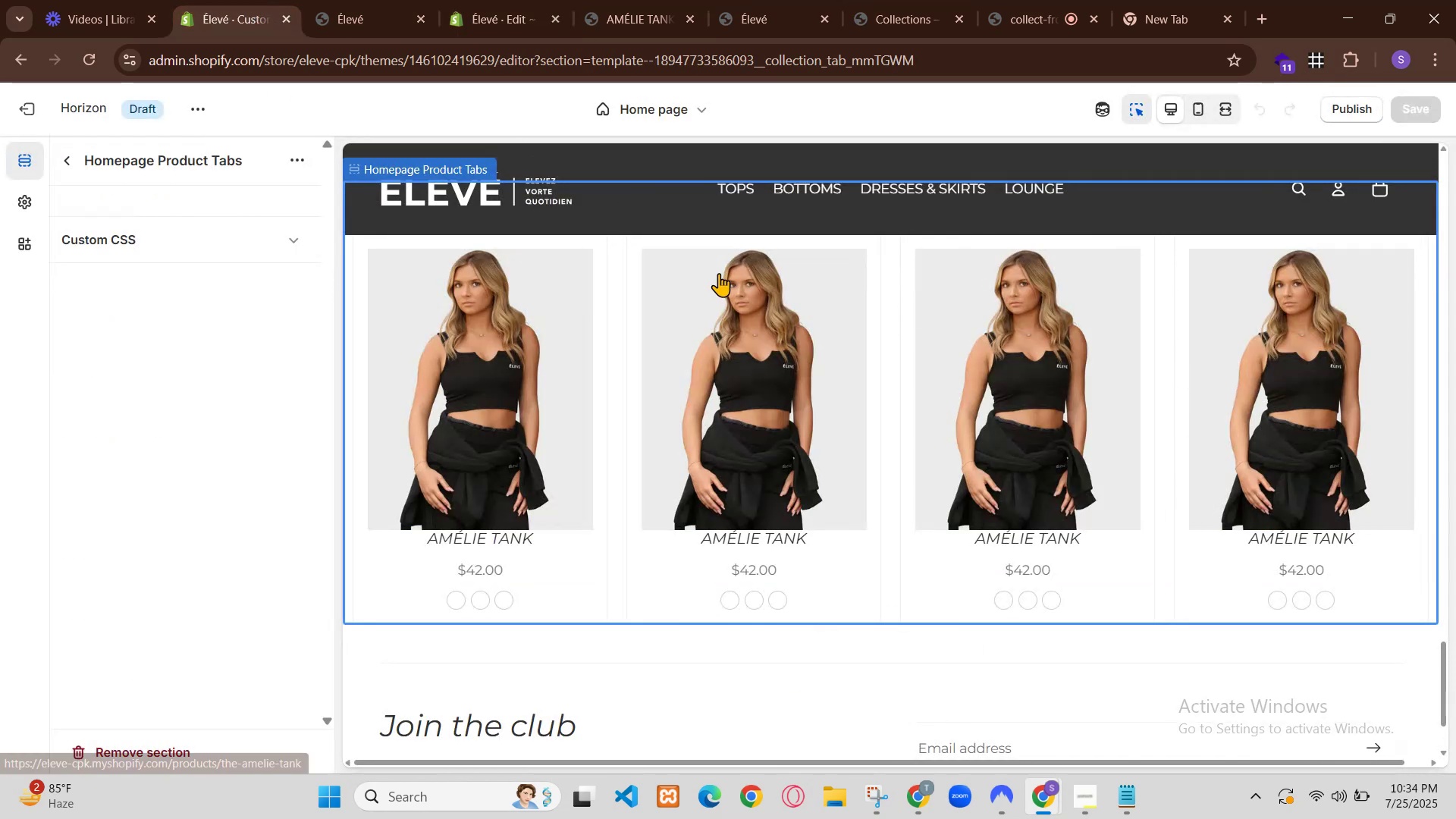 
left_click([225, 208])
 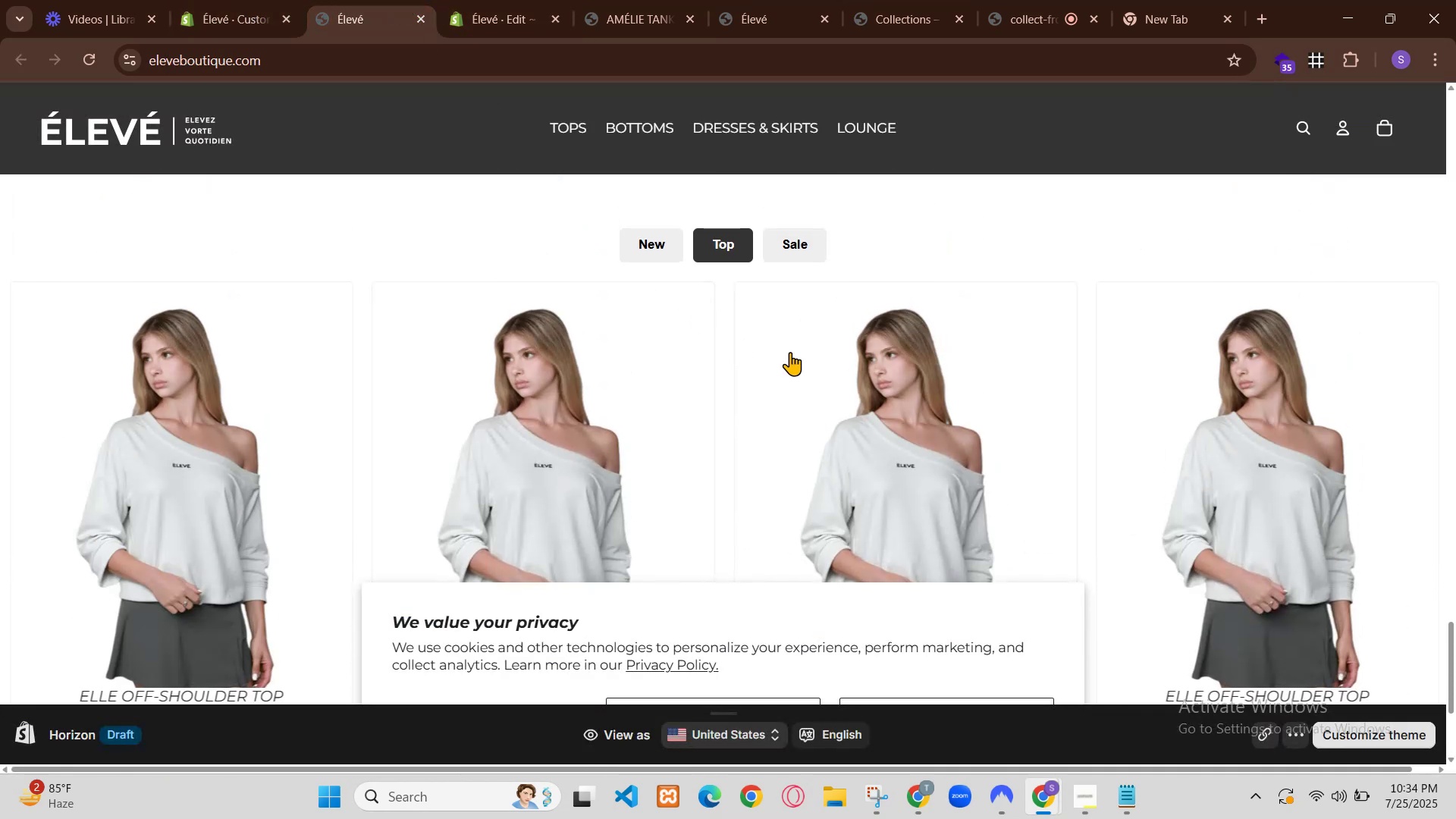 
left_click([197, 418])
 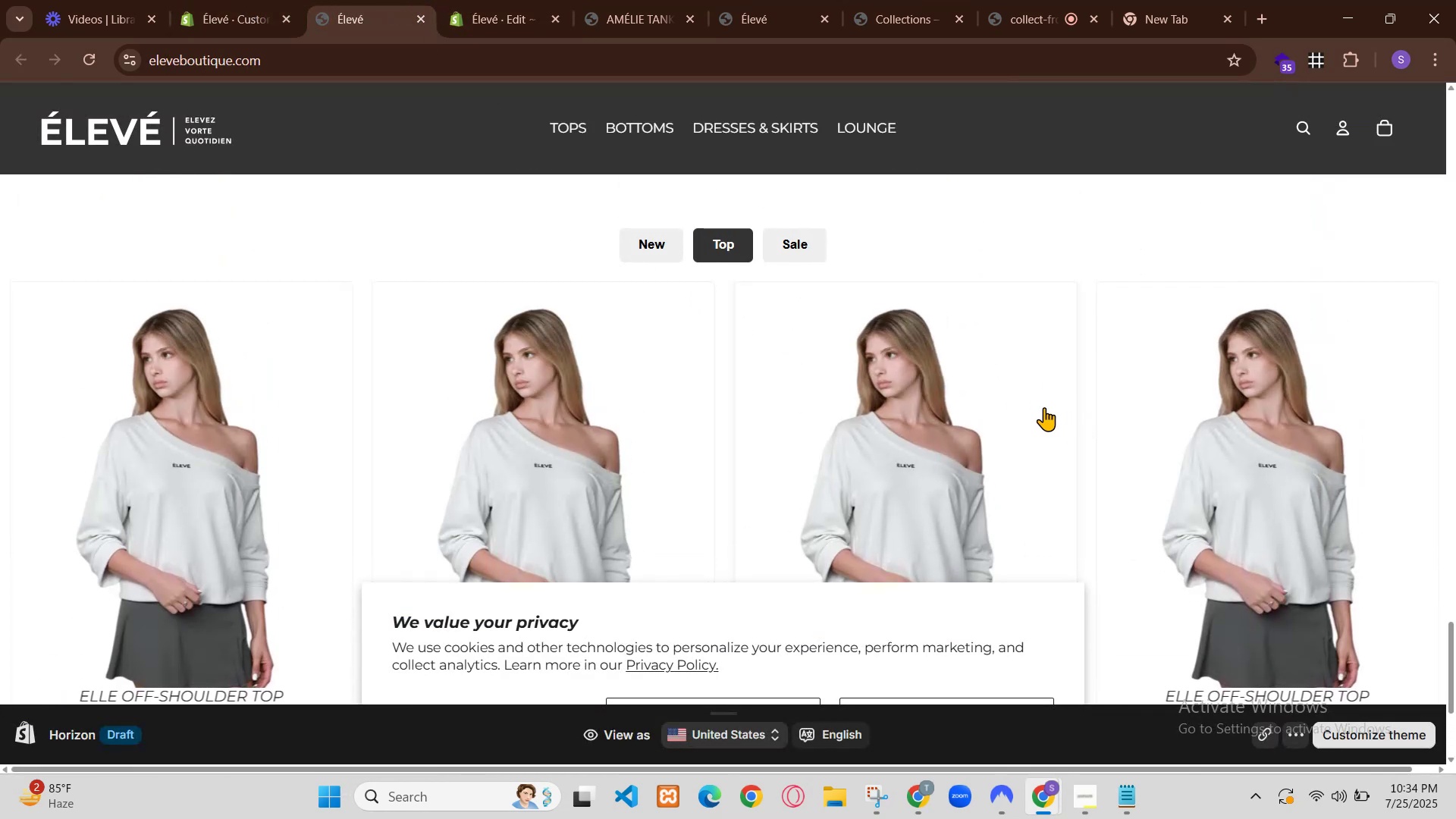 
left_click([69, 162])
 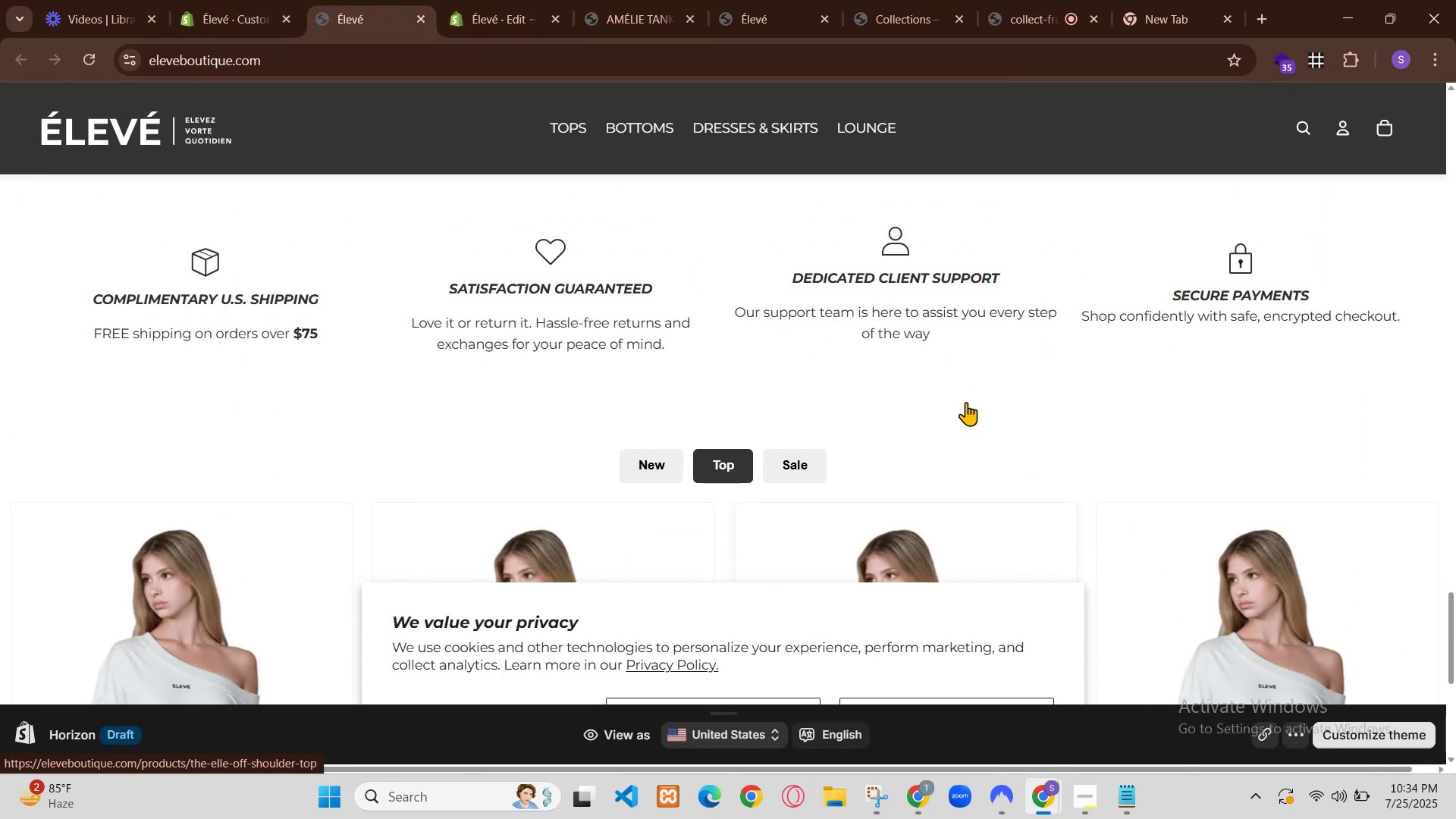 
right_click([204, 306])
 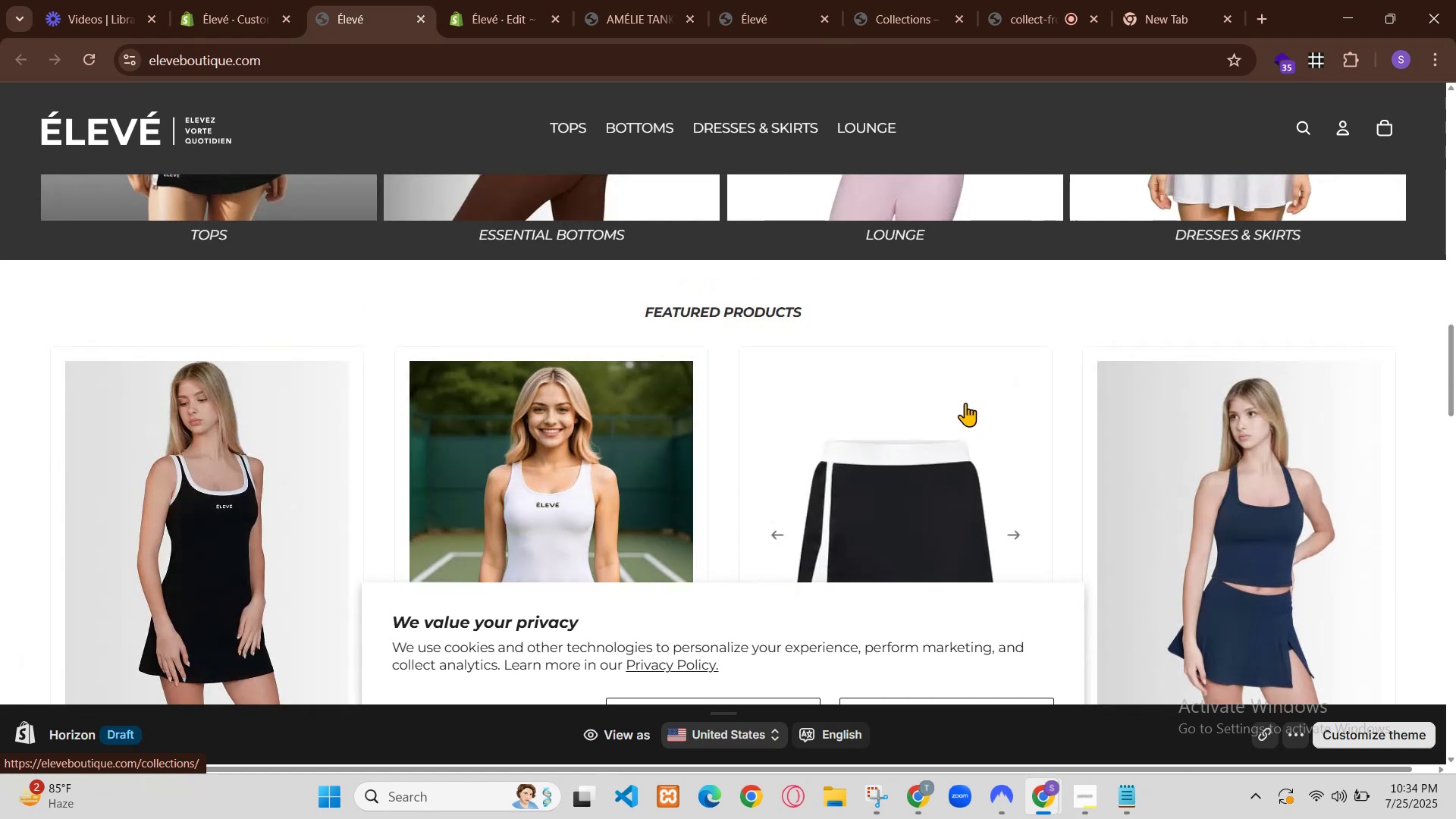 
left_click([243, 396])
 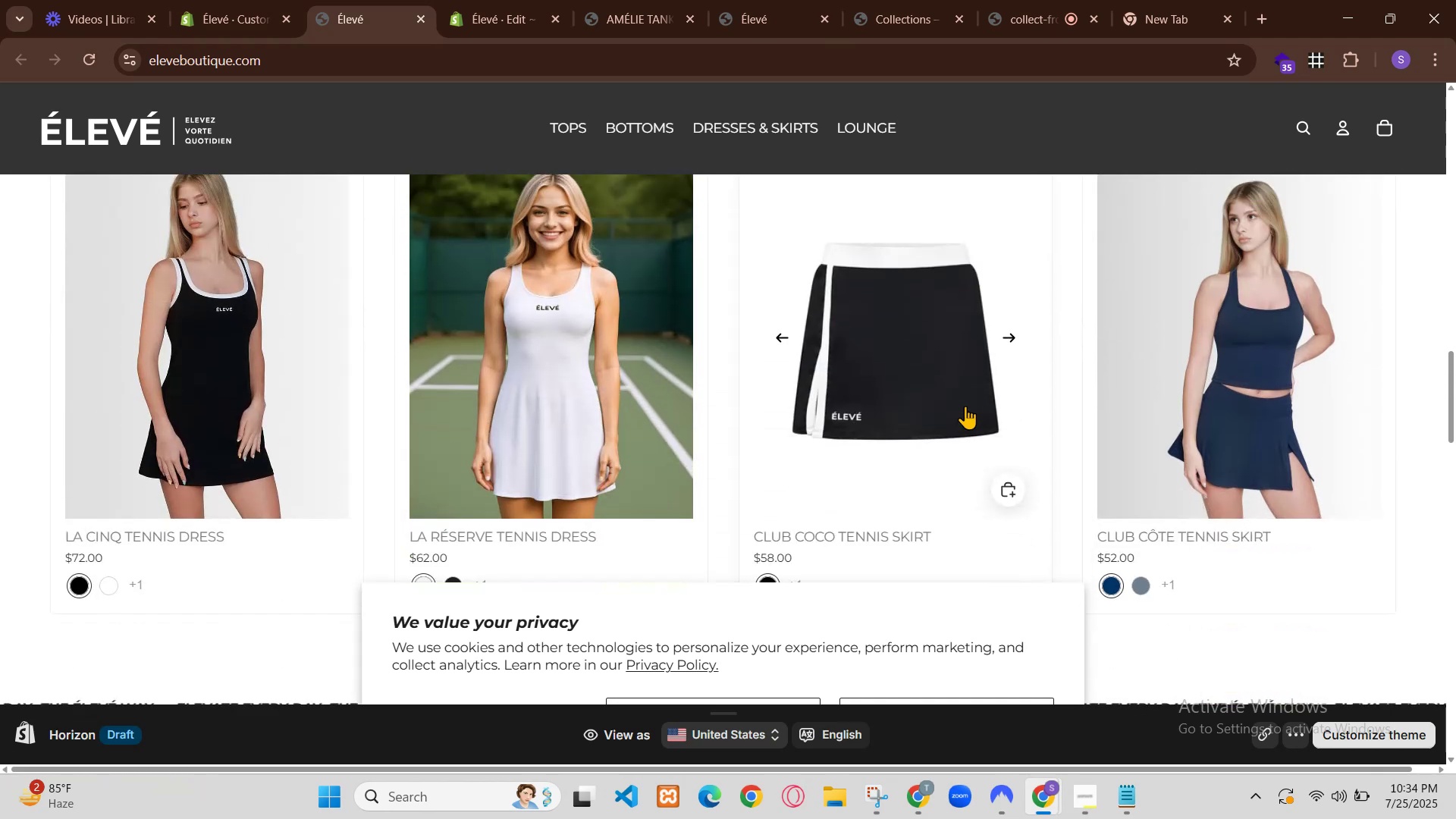 
right_click([196, 323])
 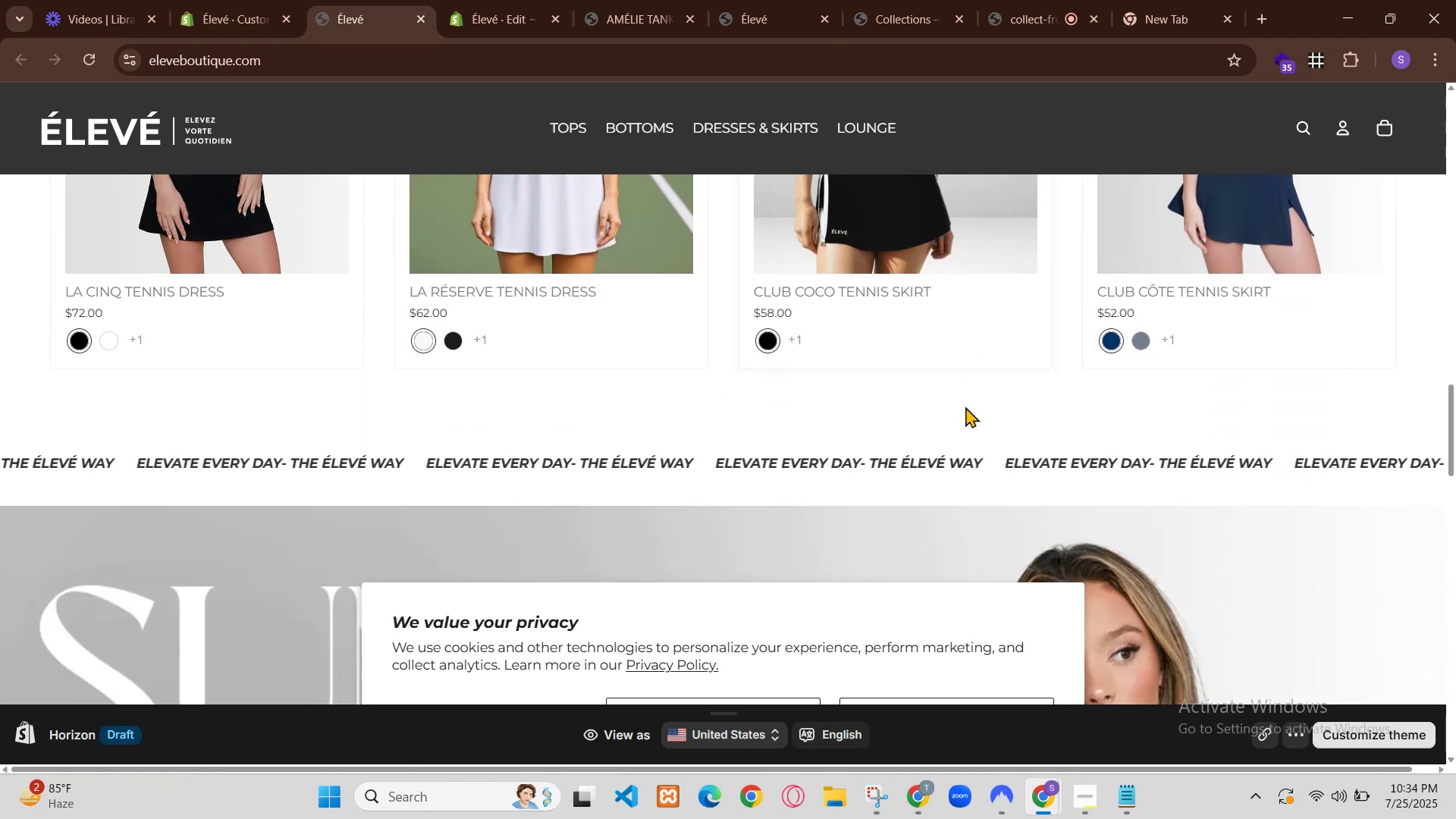 
right_click([121, 312])
 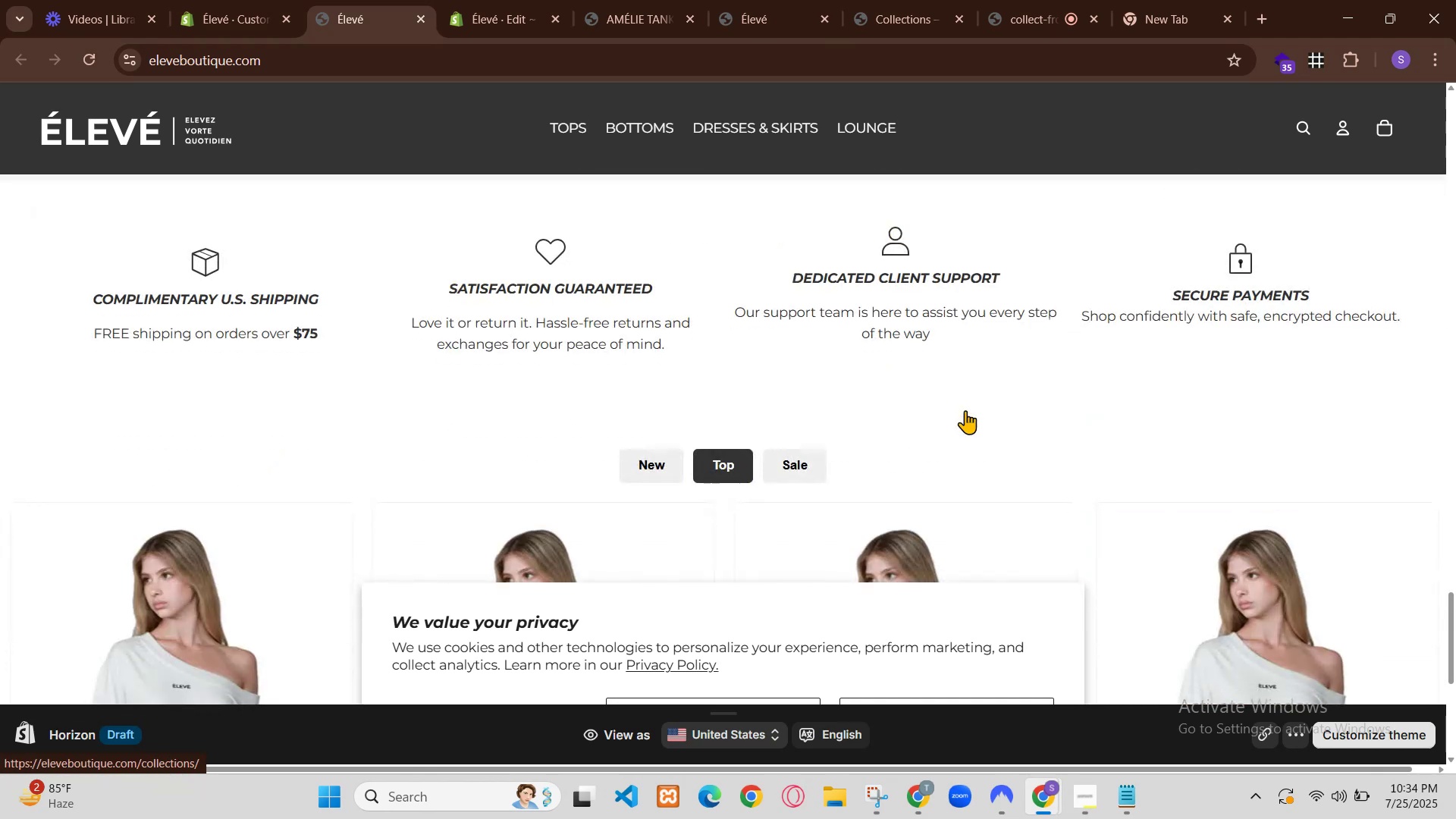 
right_click([121, 315])
 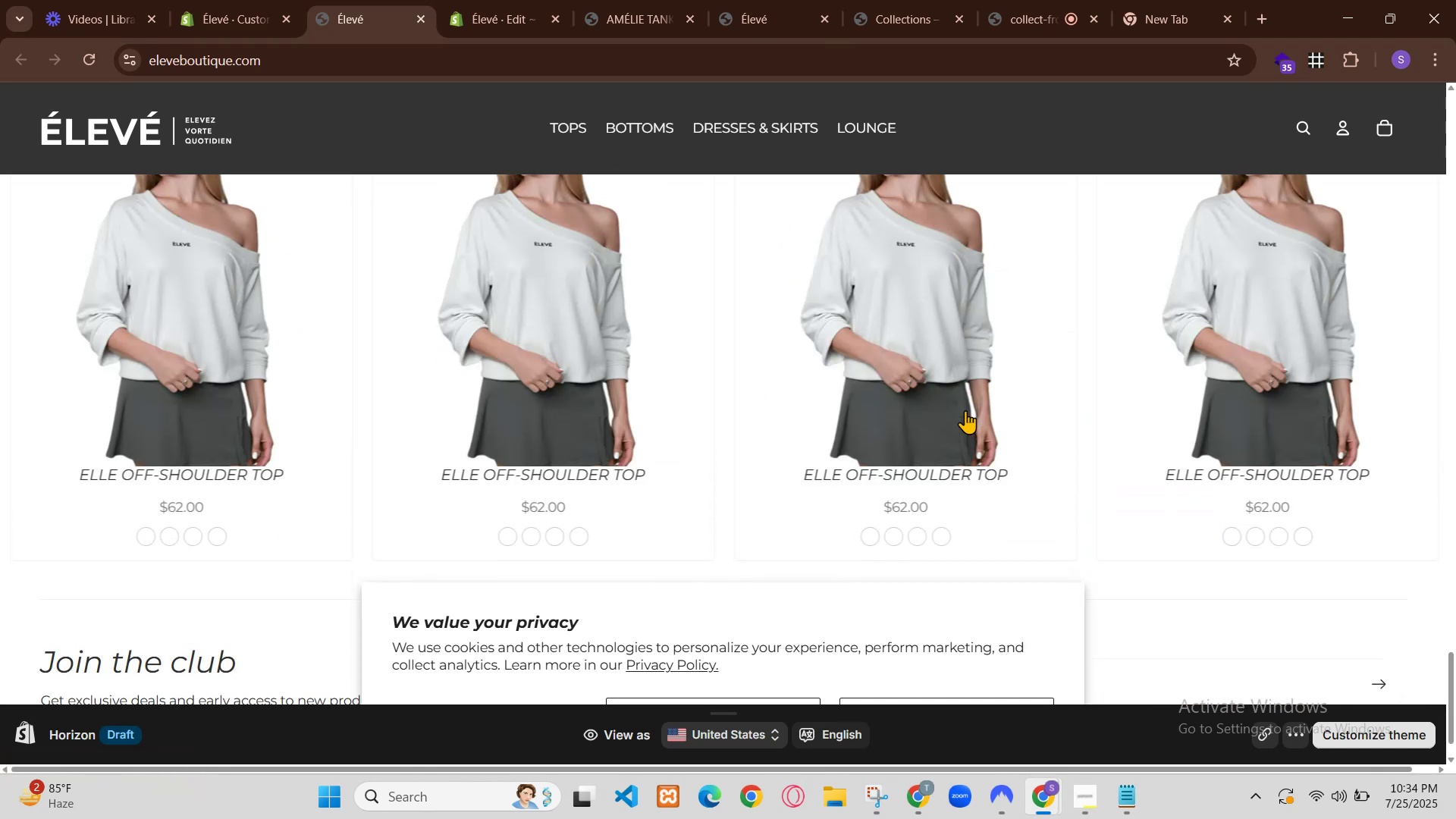 
left_click([195, 416])
 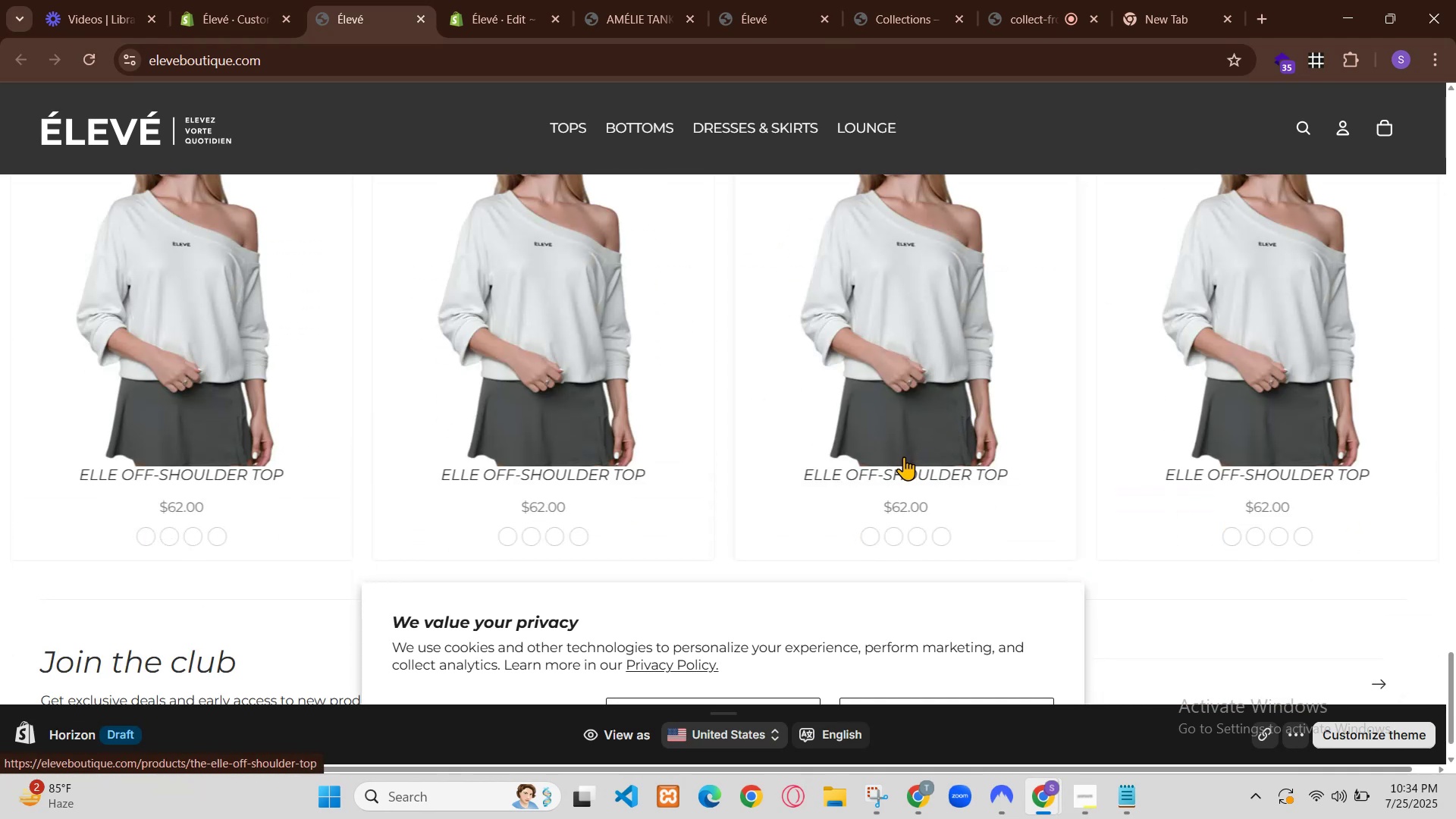 
right_click([151, 326])
 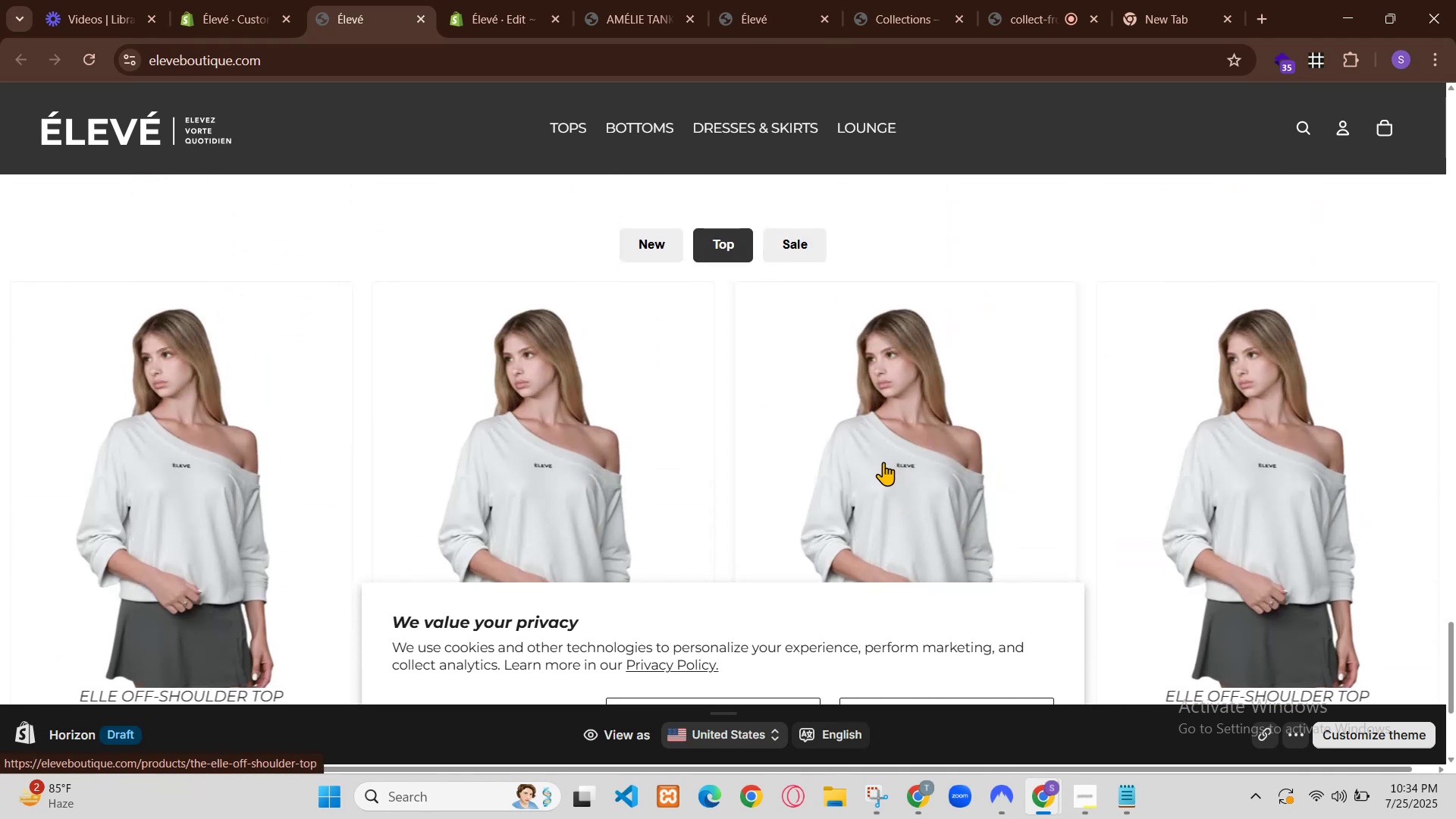 
left_click([212, 427])
 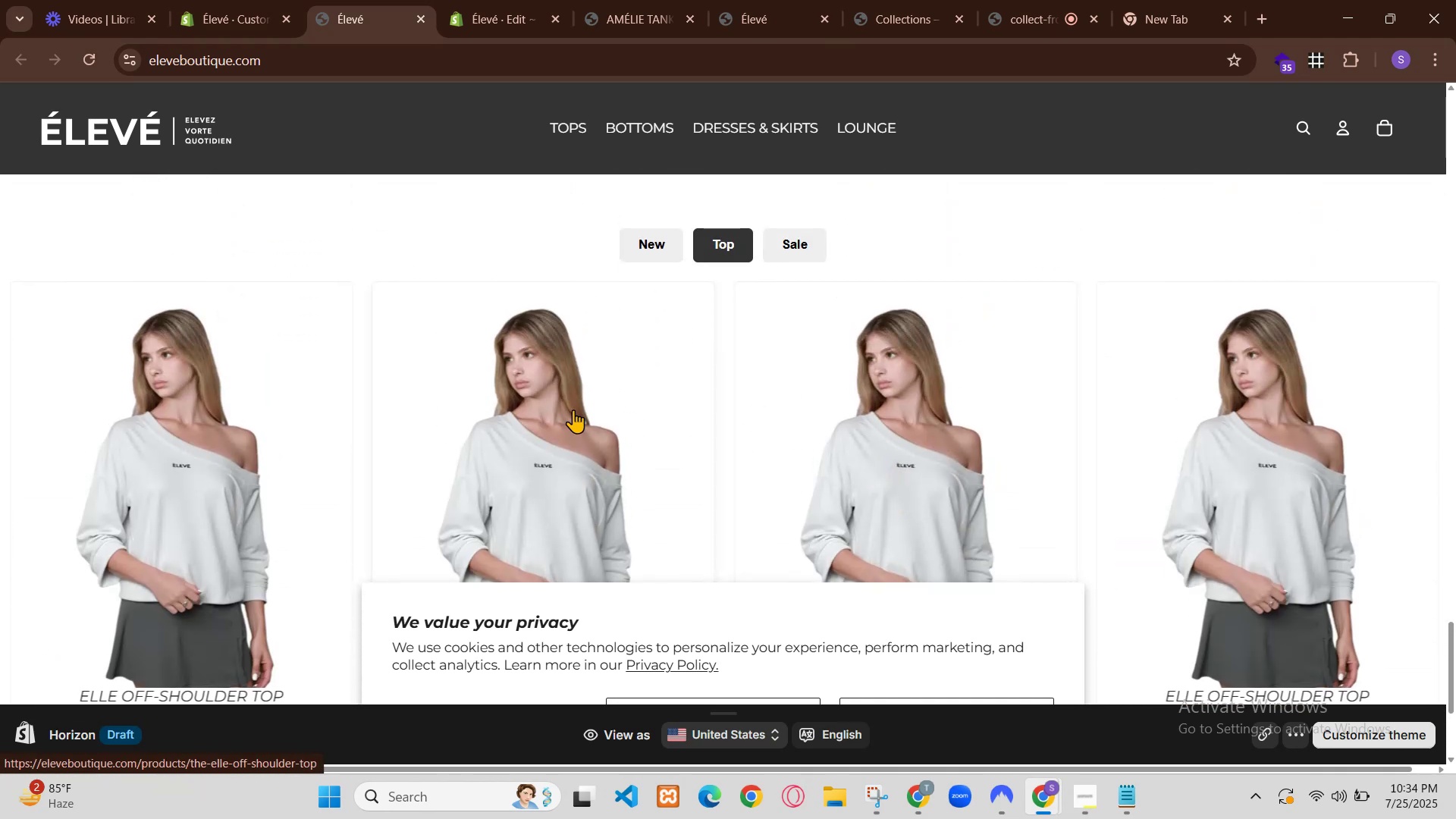 
right_click([151, 327])
 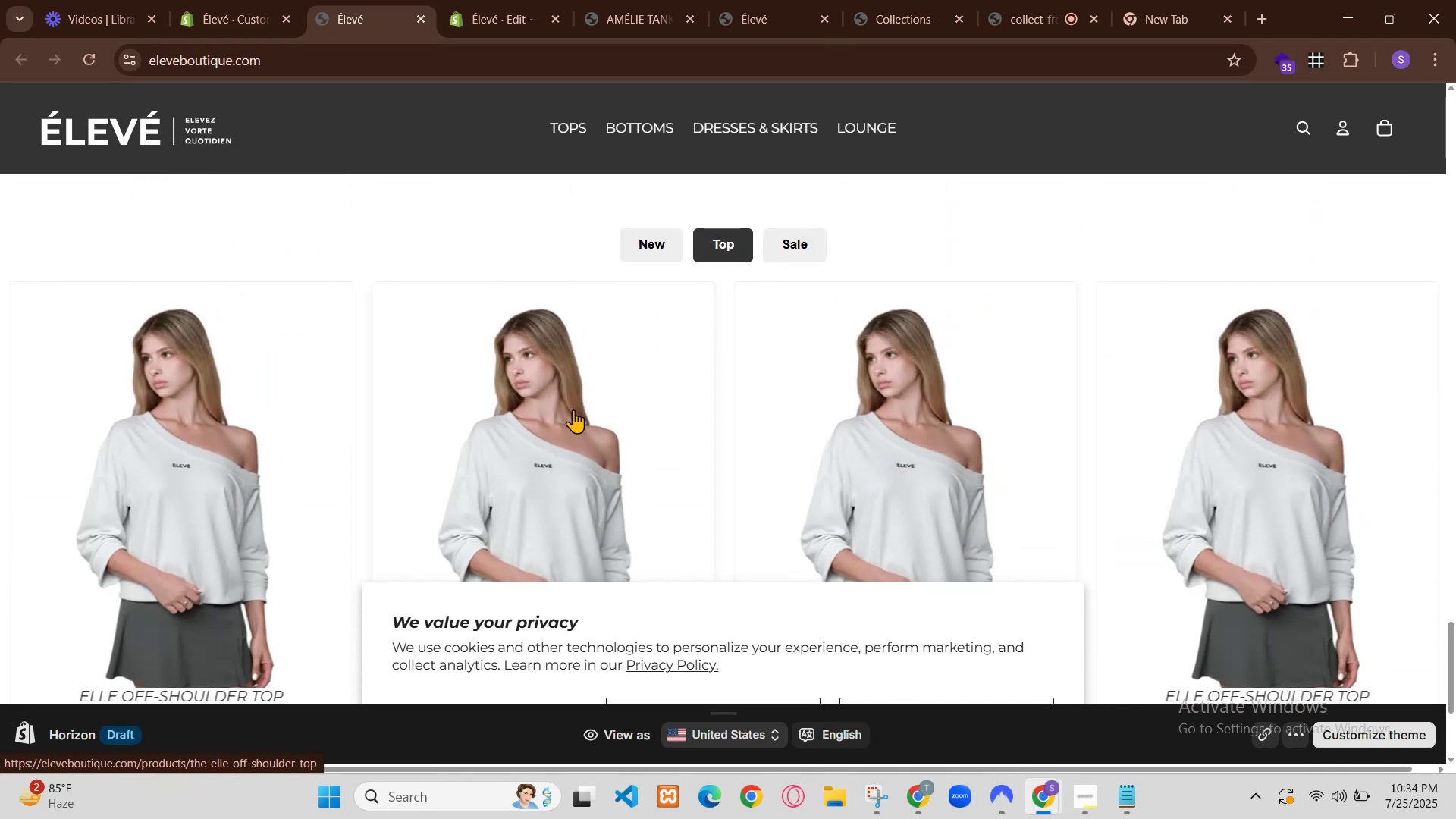 
left_click([196, 410])
 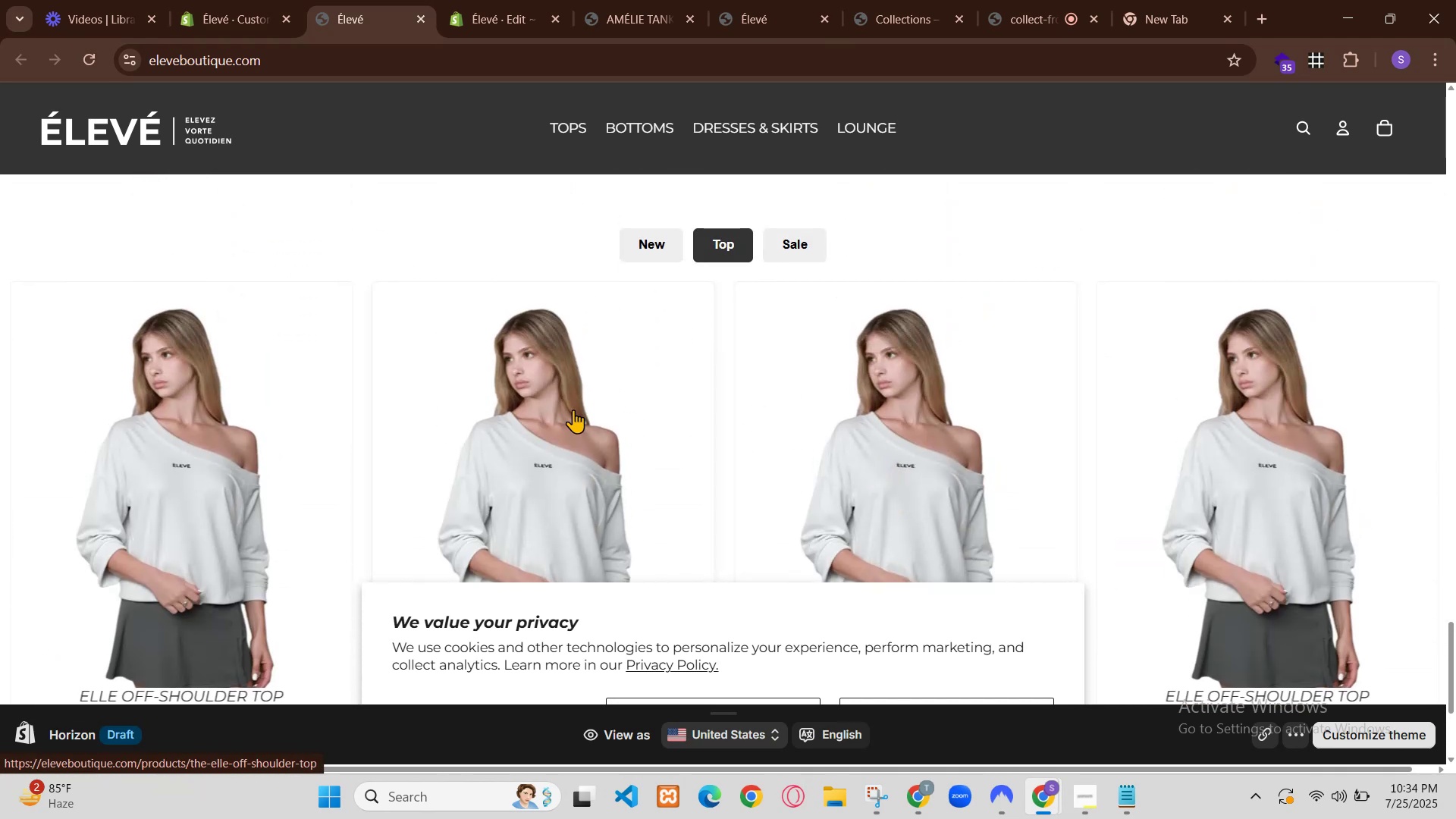 
right_click([152, 311])
 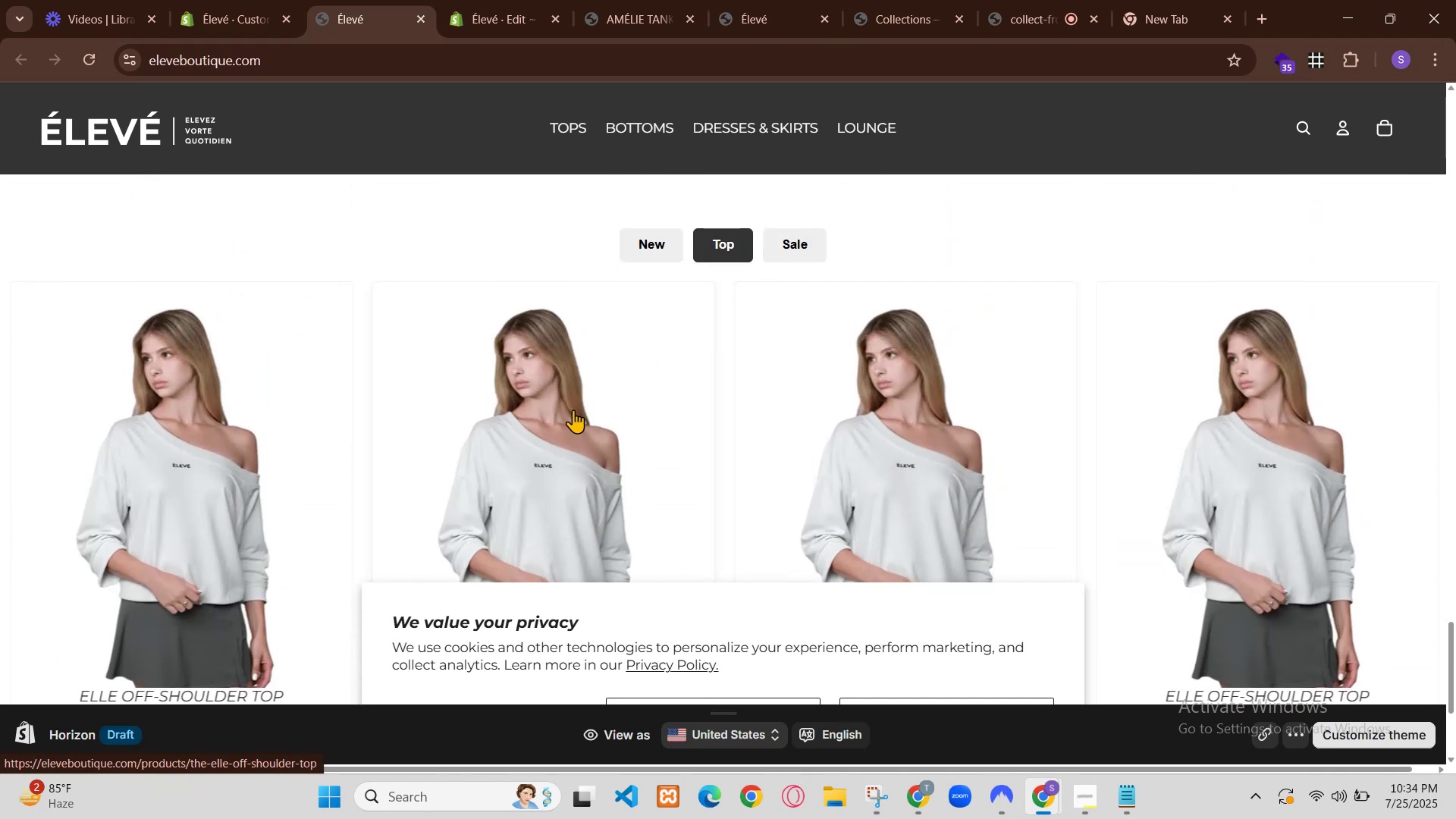 
left_click([227, 409])
 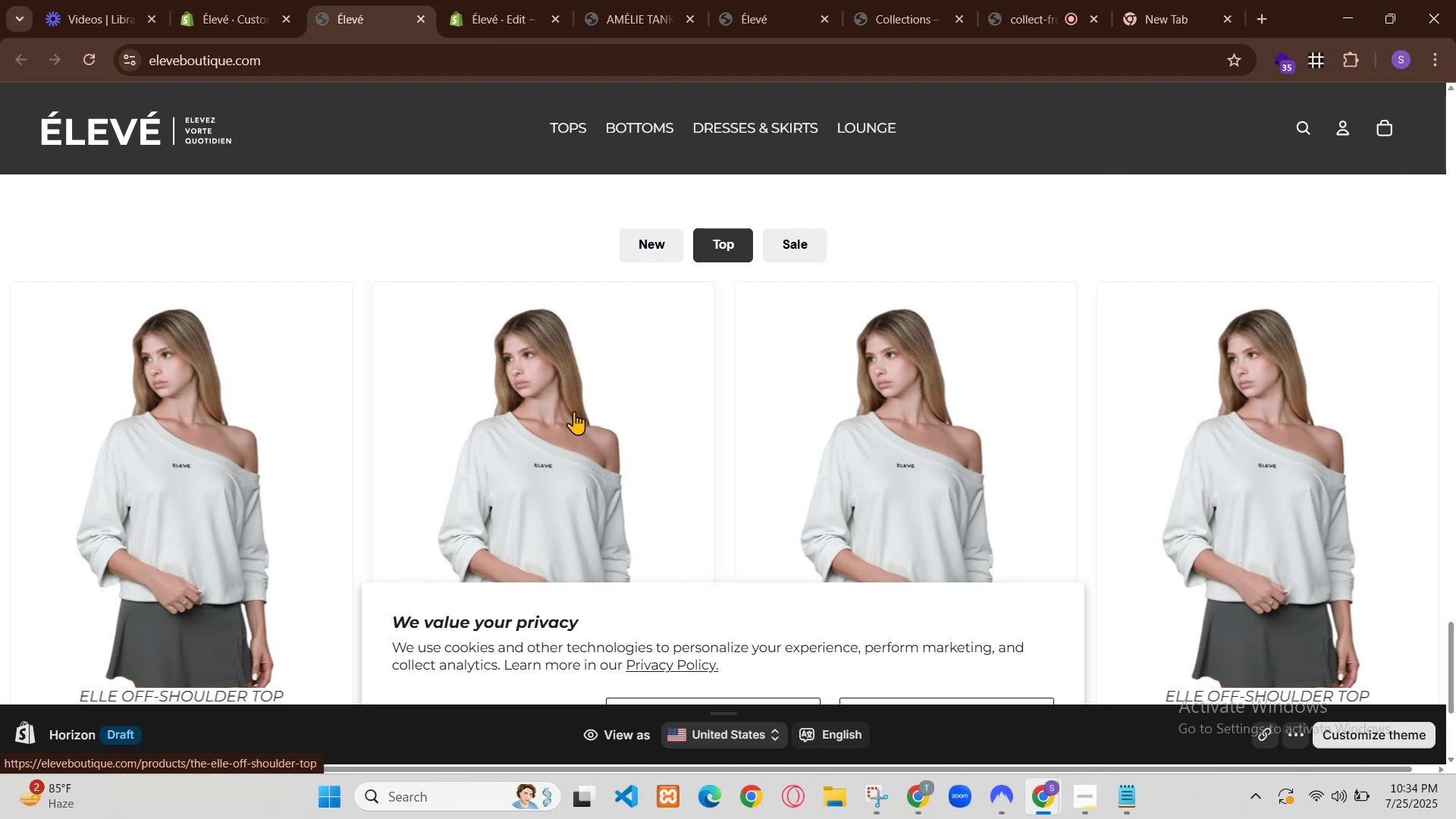 
left_click([949, 464])
 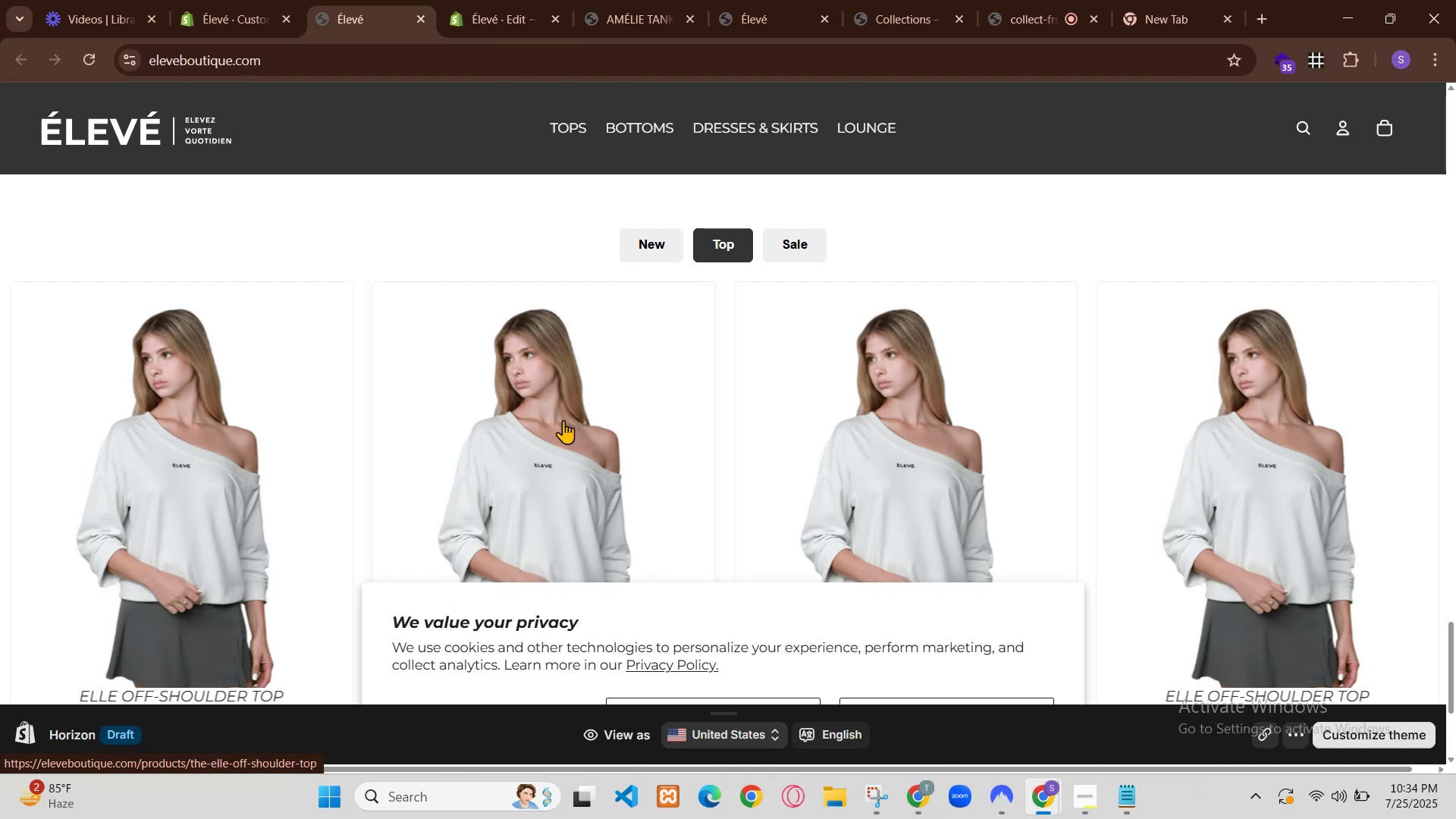 
left_click([964, 281])
 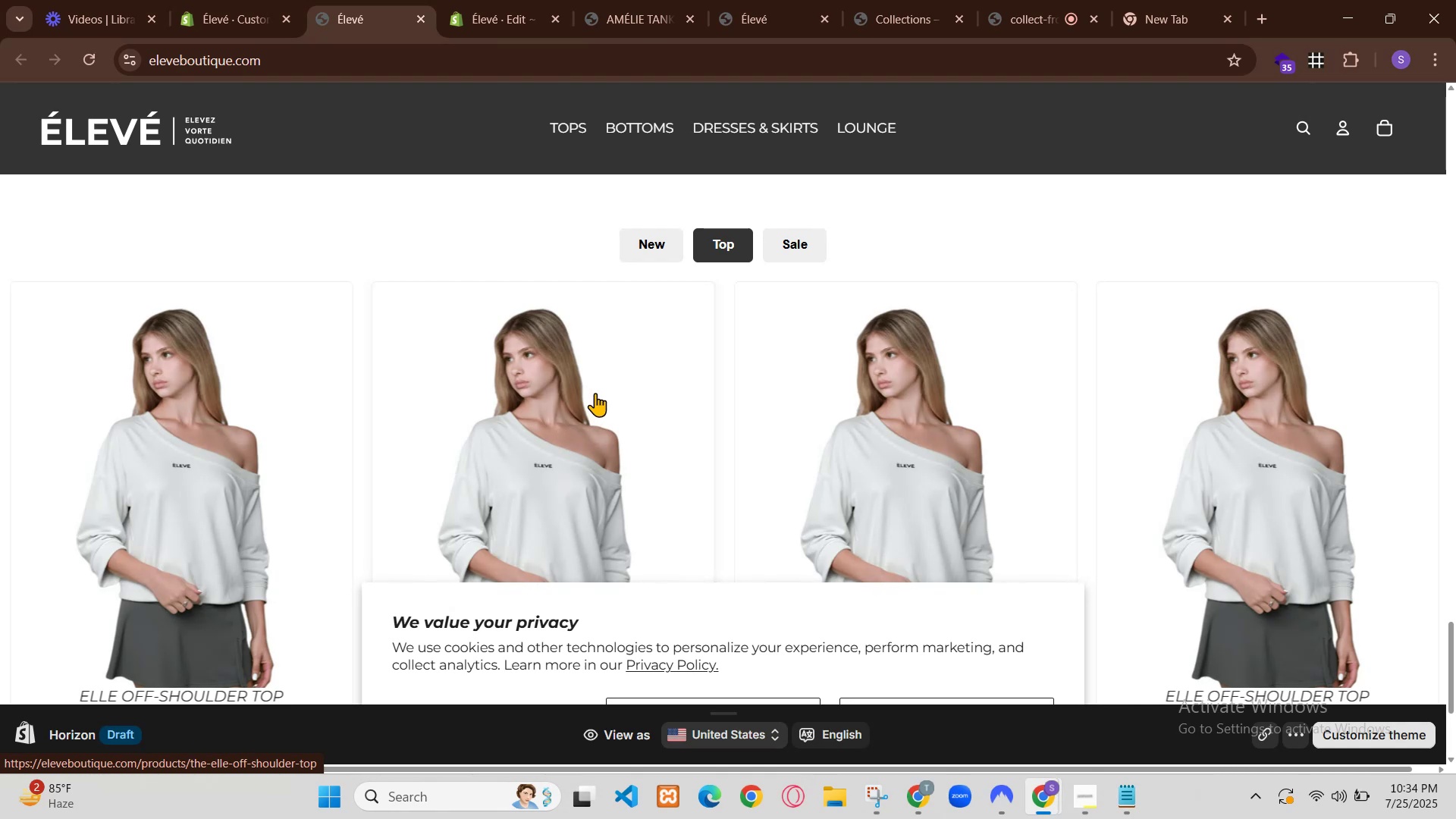 
scroll: coordinate [871, 352], scroll_direction: down, amount: 2.0
 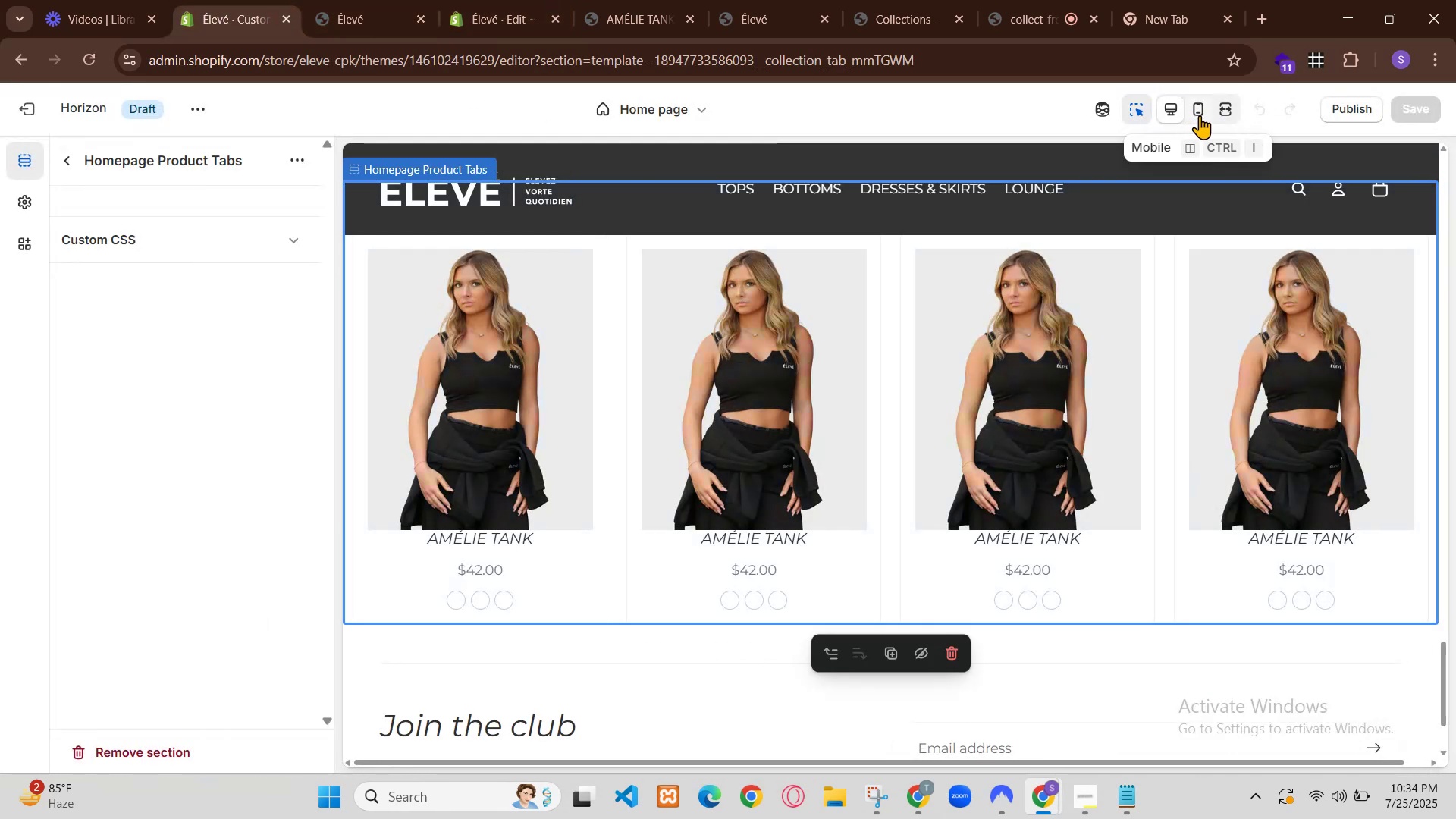 
wait(6.85)
 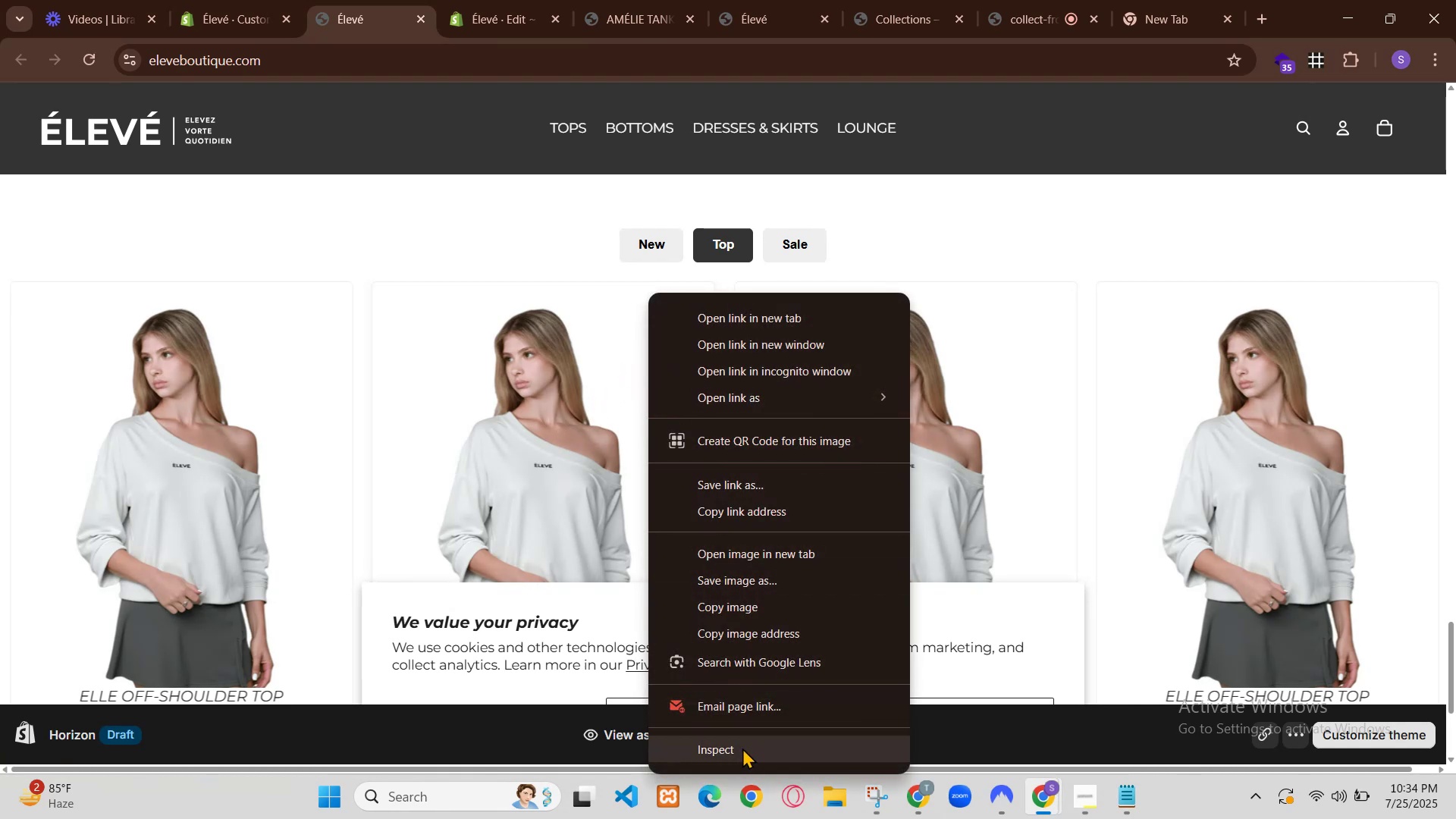 
scroll: coordinate [740, 417], scroll_direction: up, amount: 2.0
 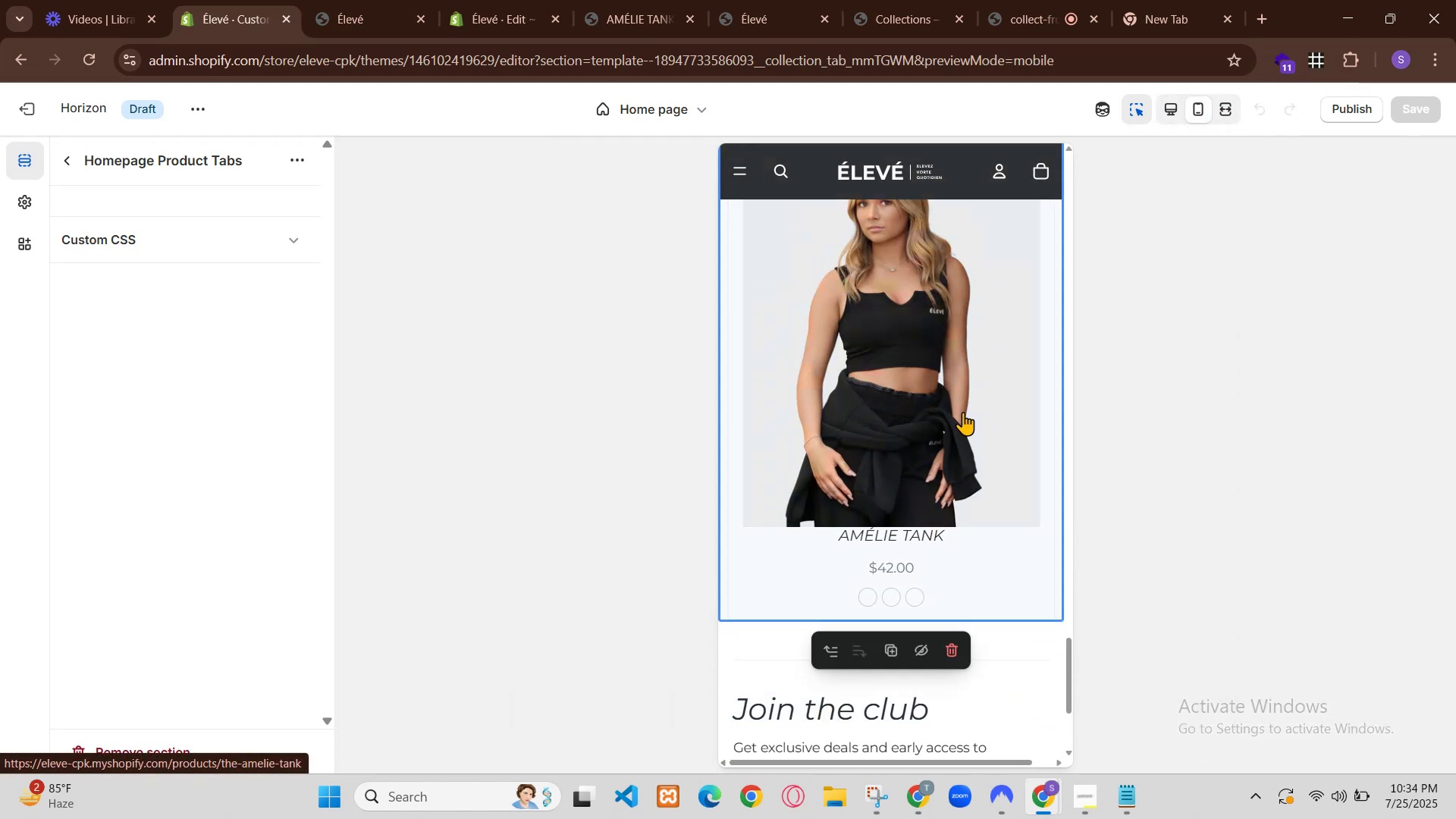 
left_click([1006, 0])
 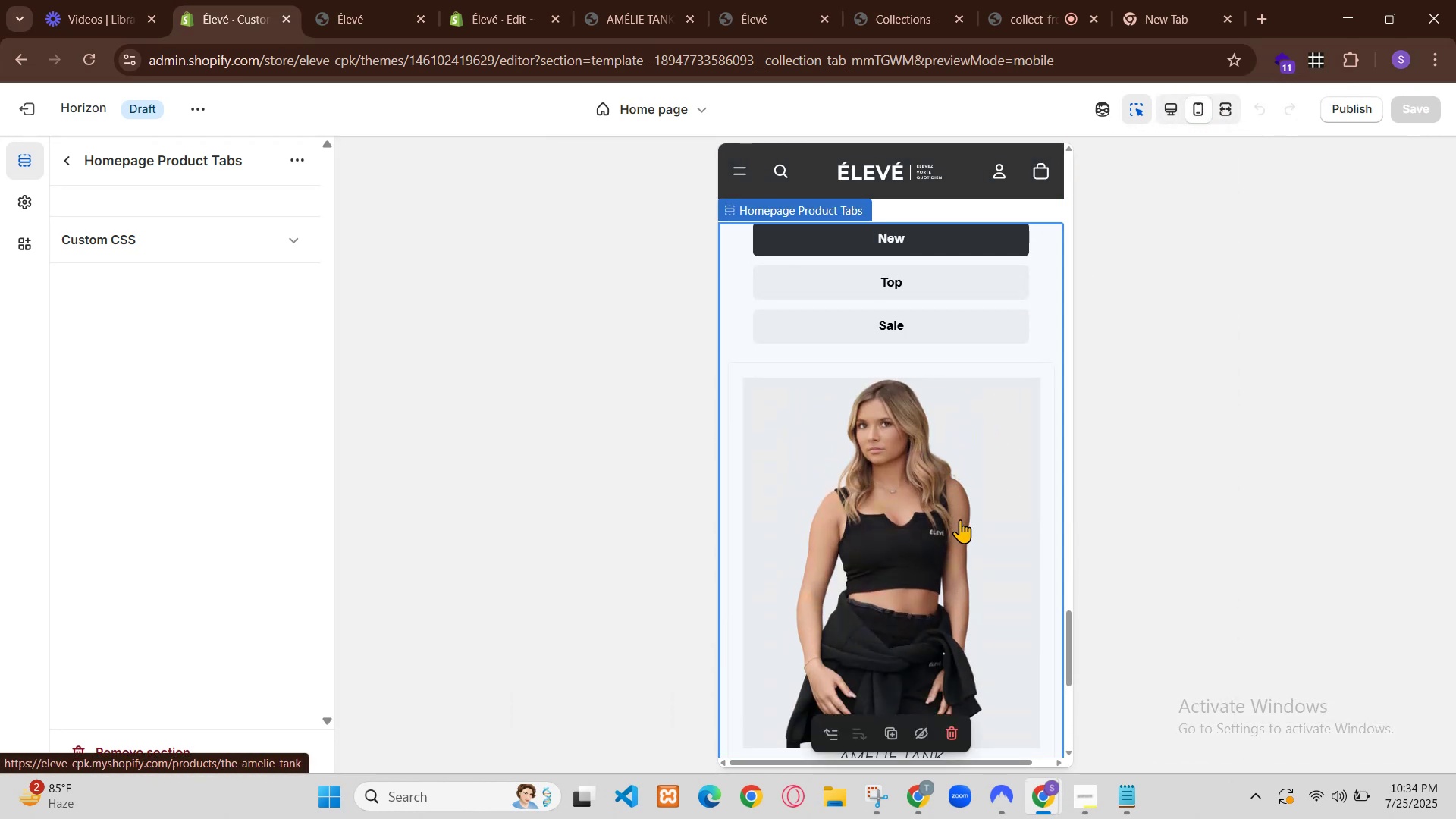 
left_click([924, 0])
 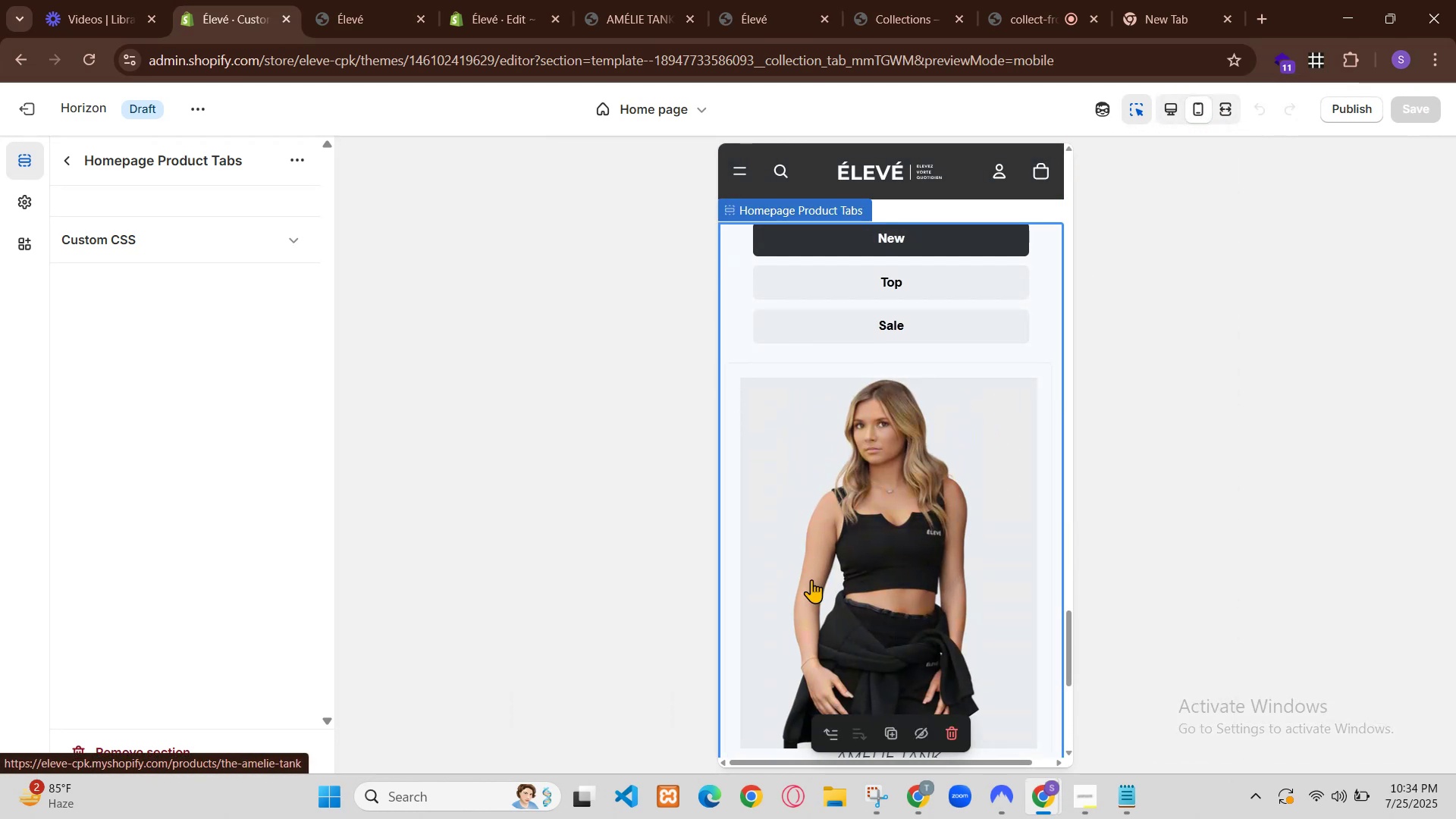 
left_click([412, 0])
 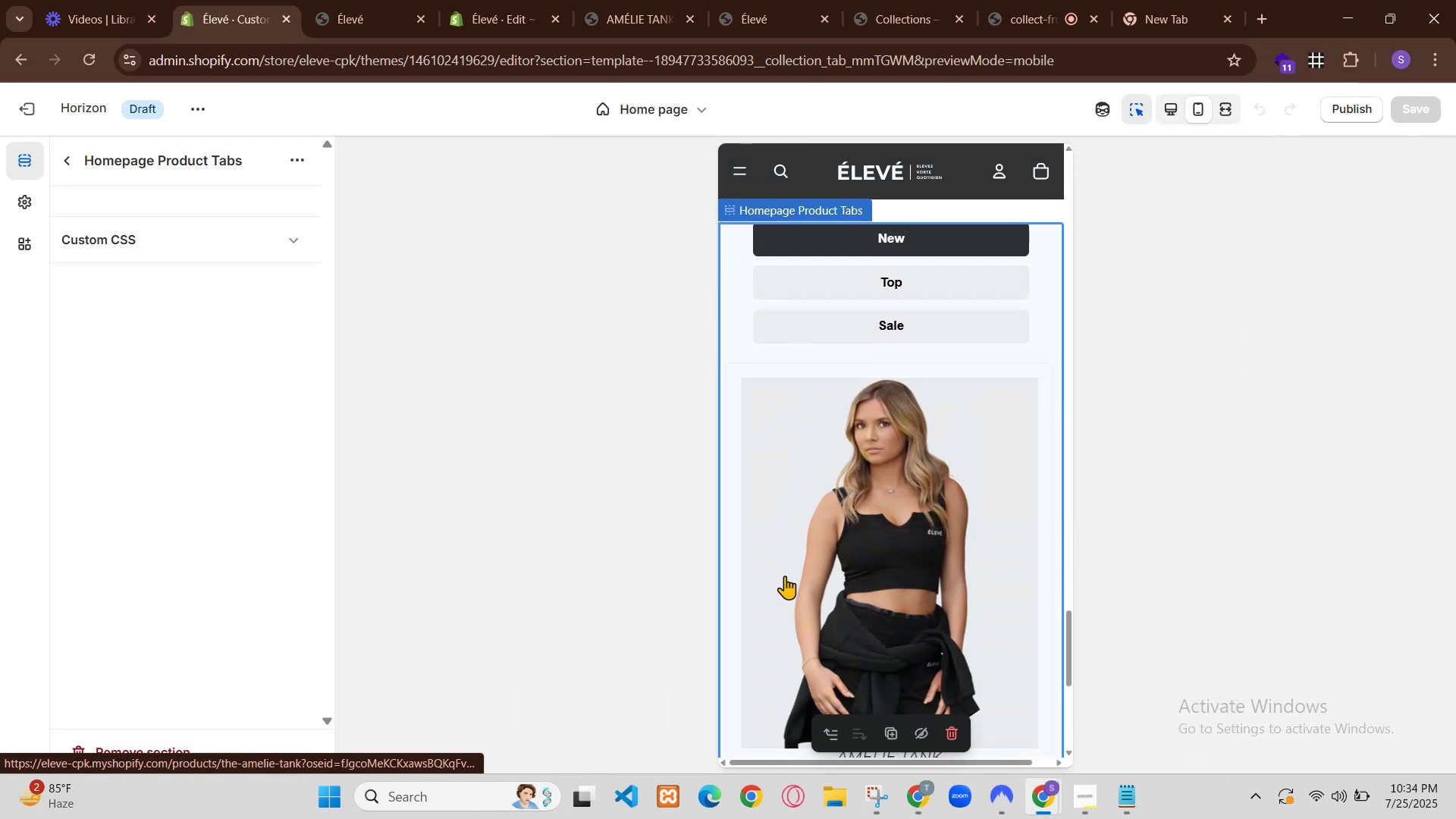 
left_click([271, 0])
 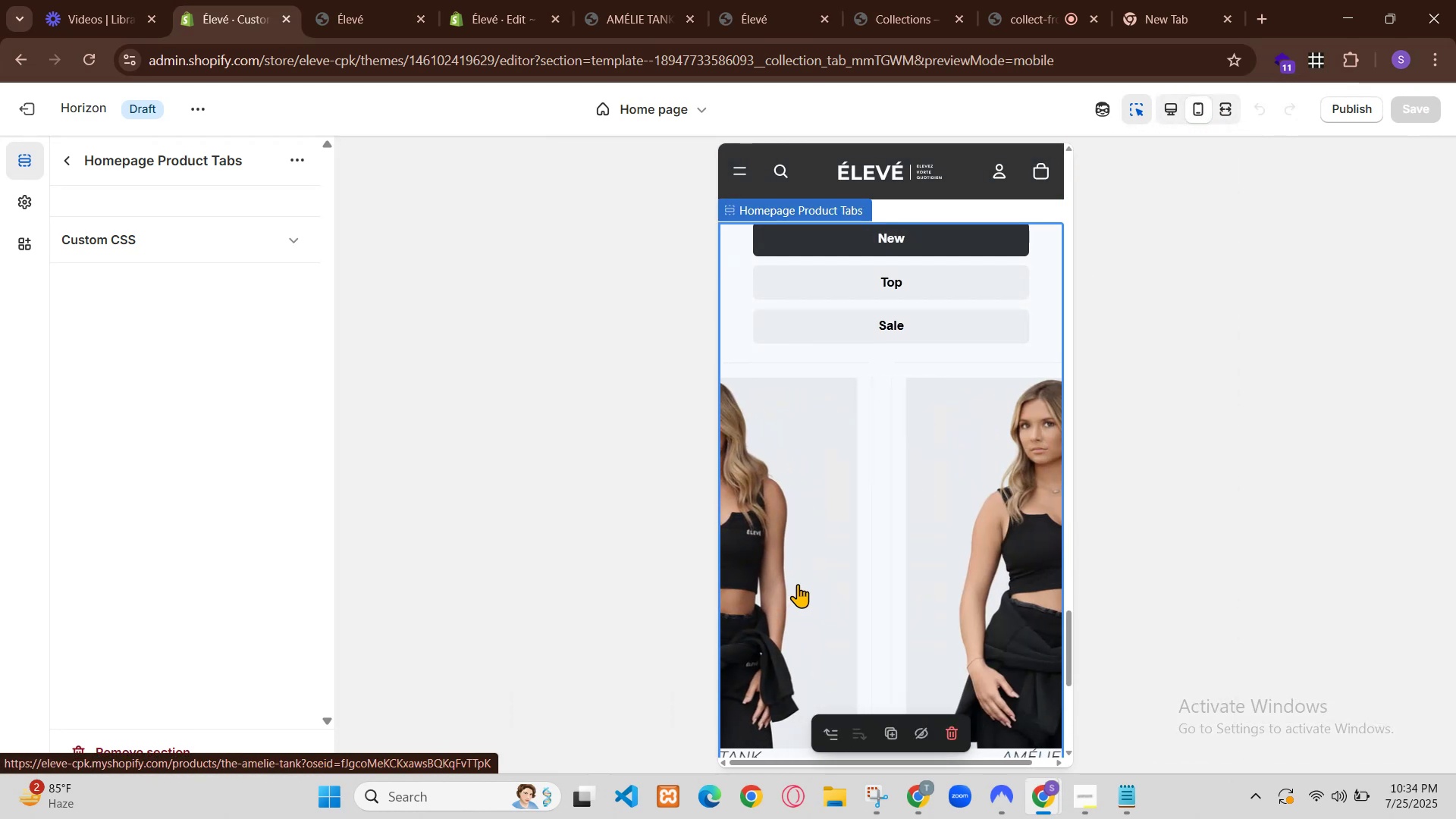 
left_click([484, 0])
 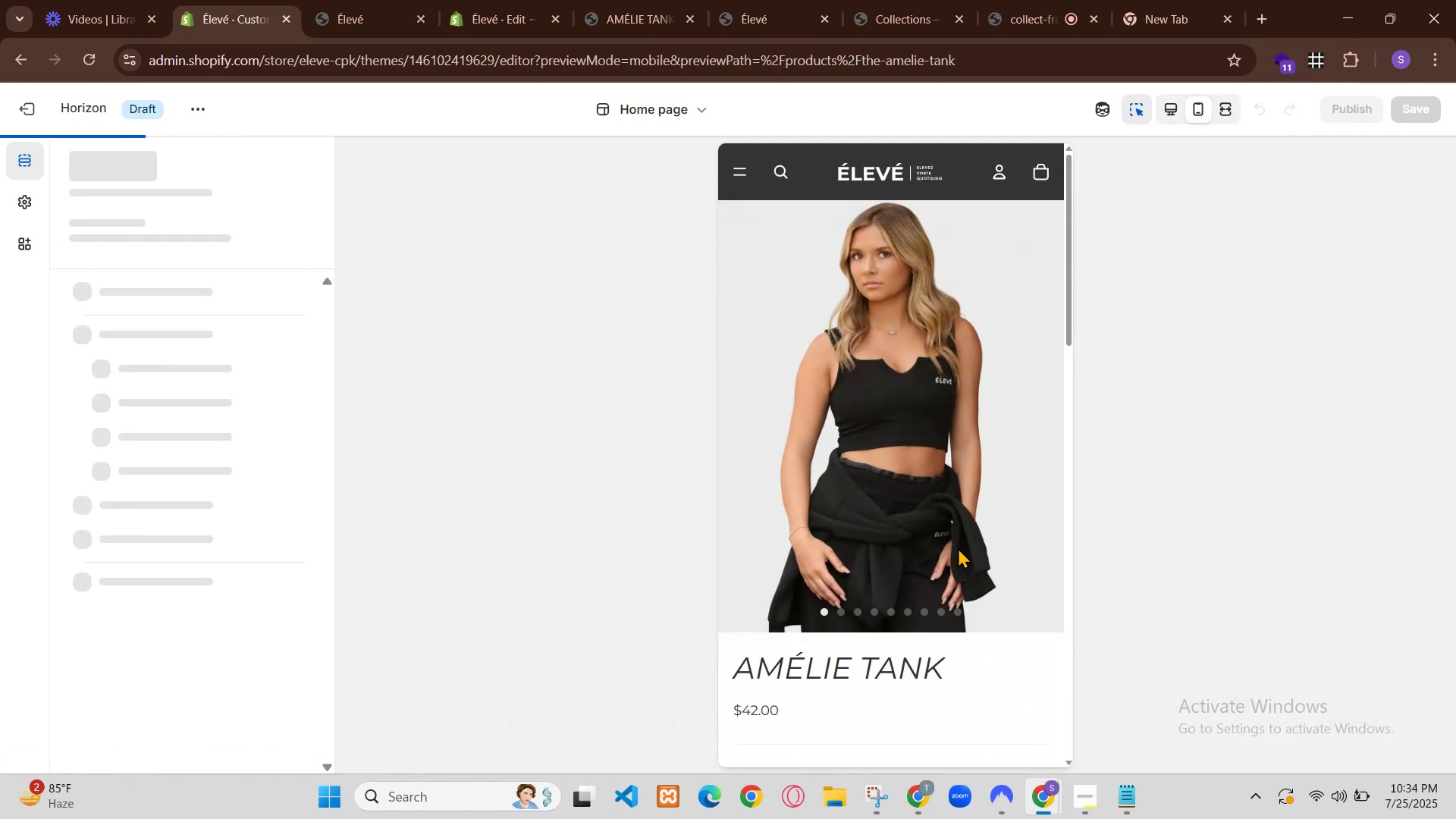 
left_click([260, 0])
 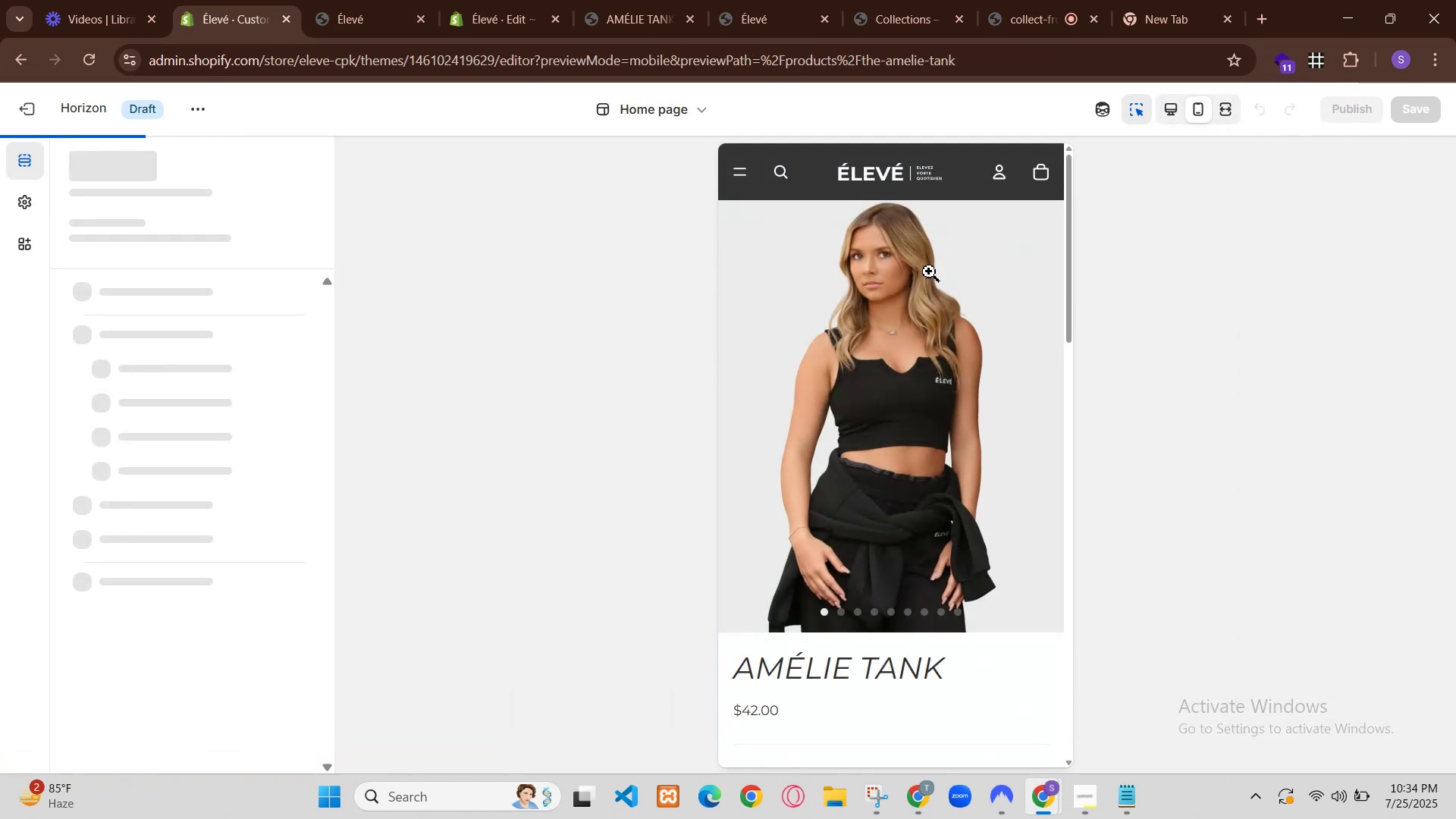 
left_click([532, 0])
 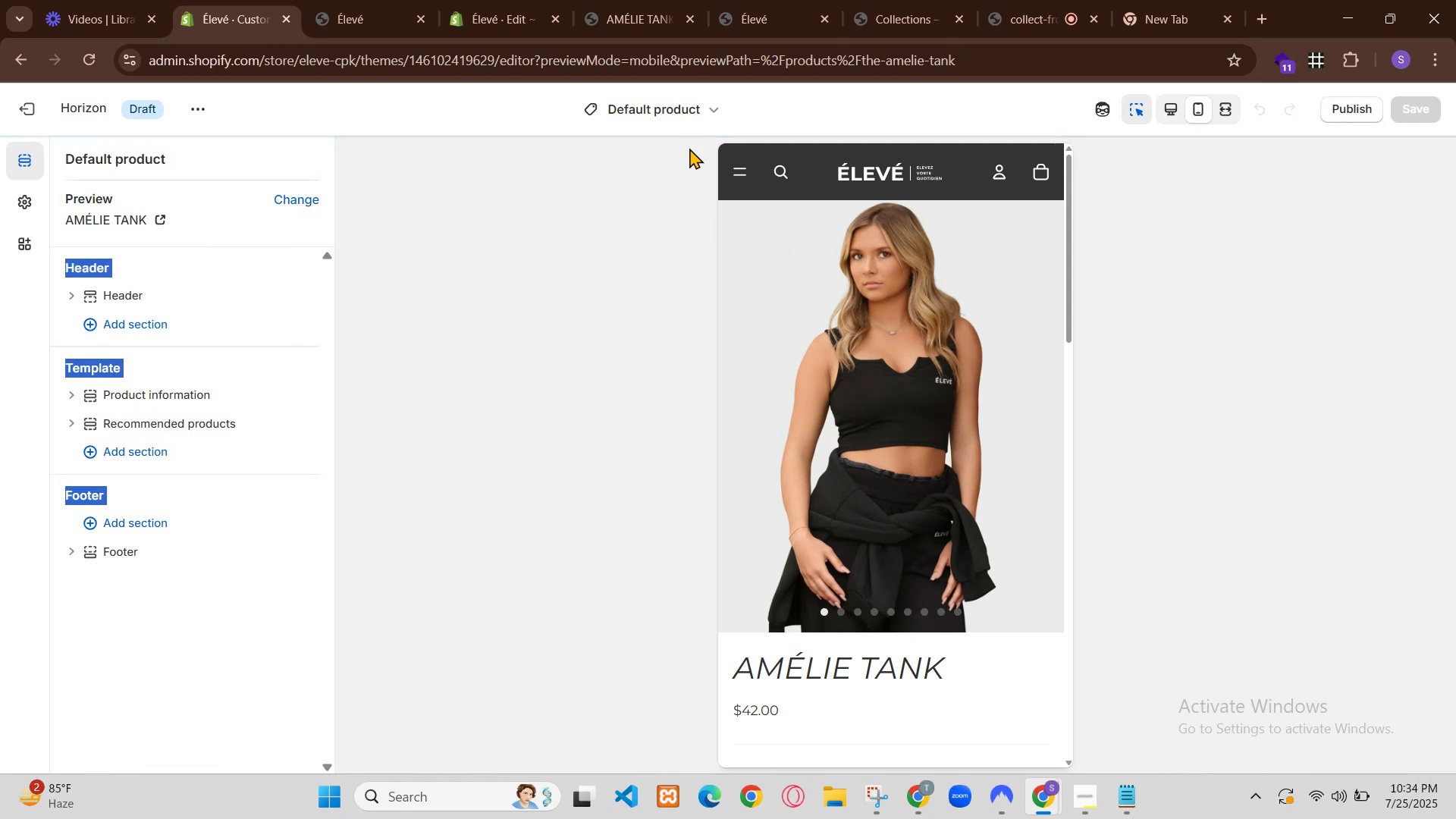 
left_click([844, 547])
 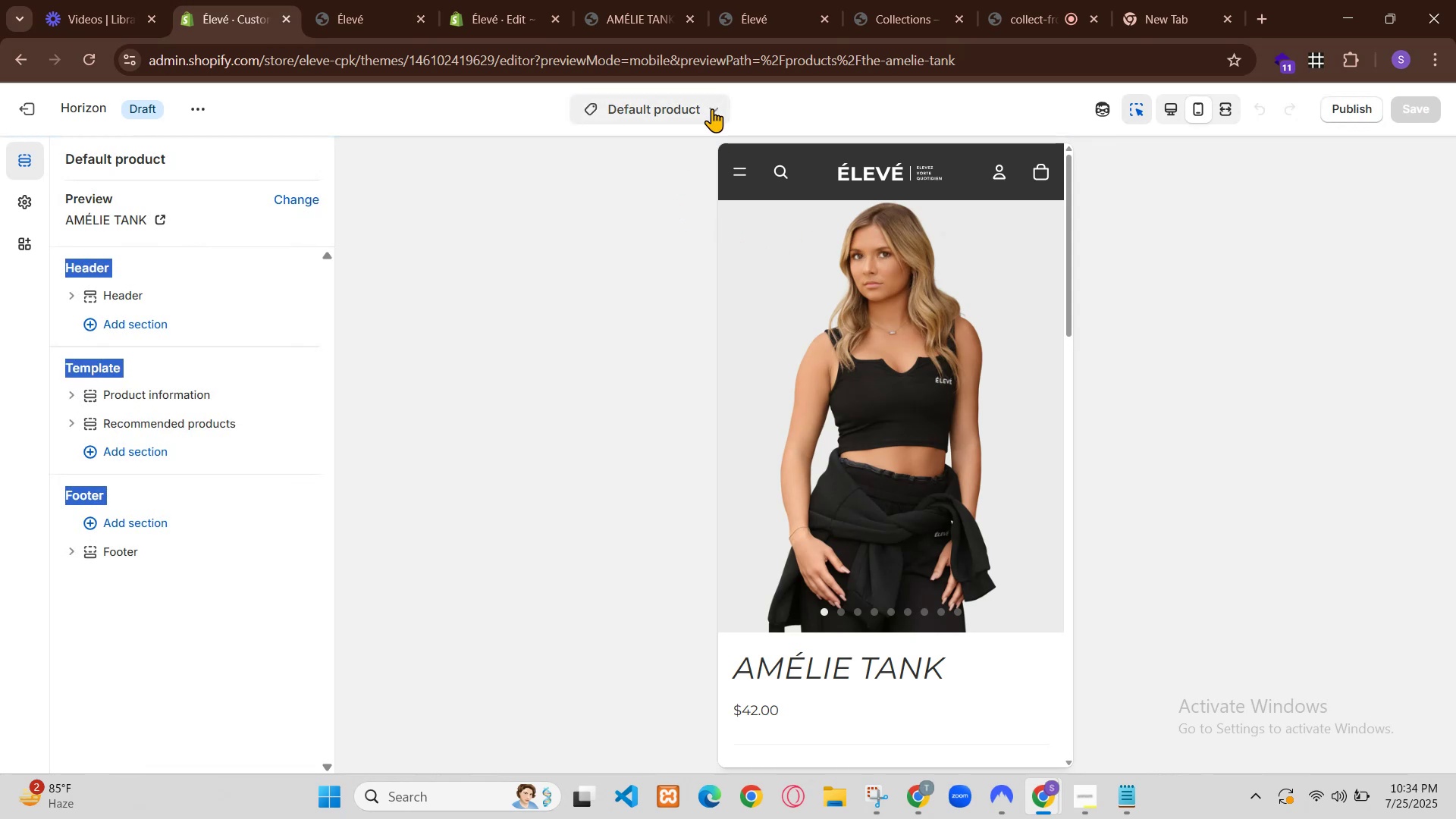 
key(Control+A)
 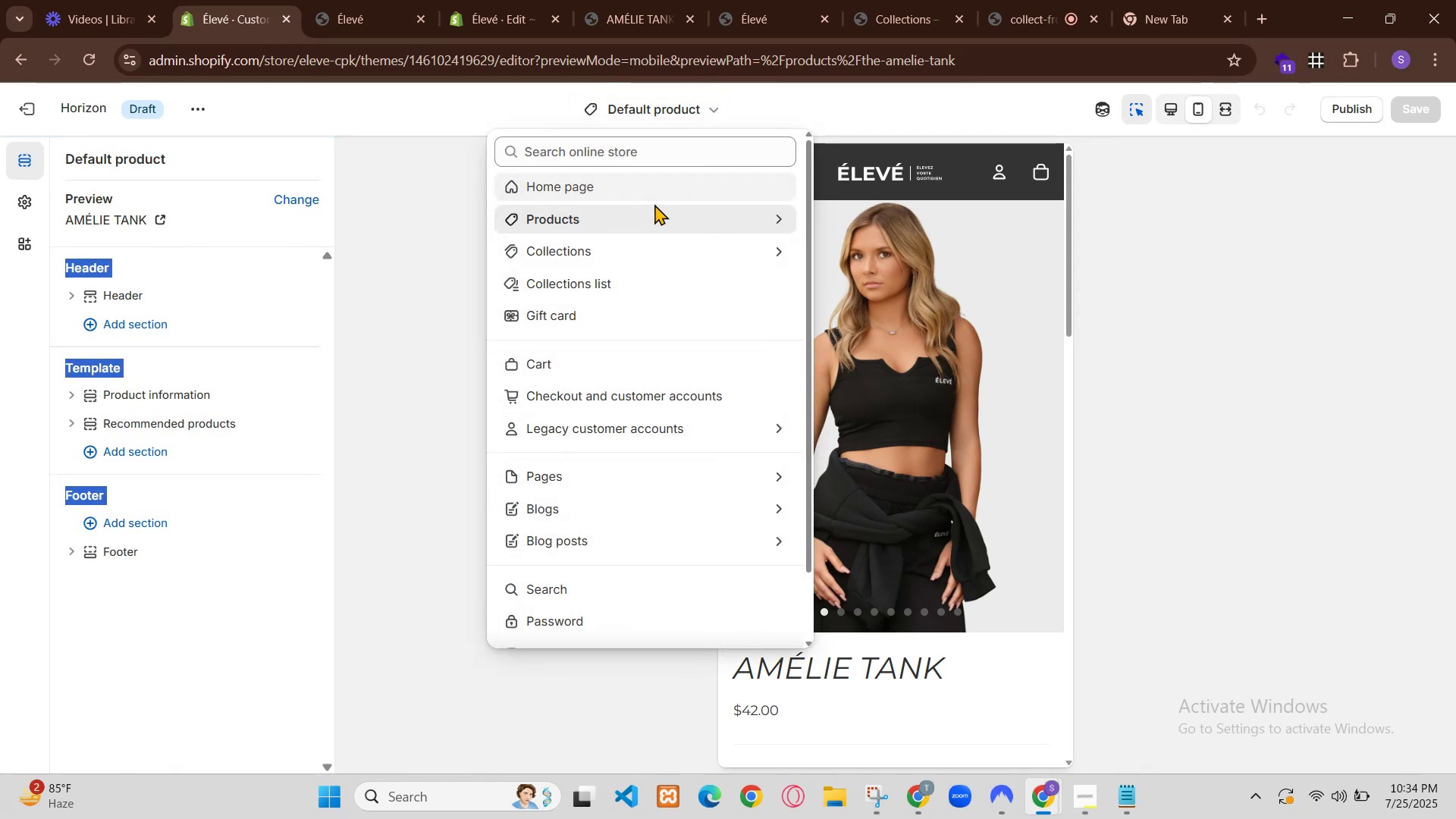 
hold_key(key=ControlLeft, duration=0.71)
 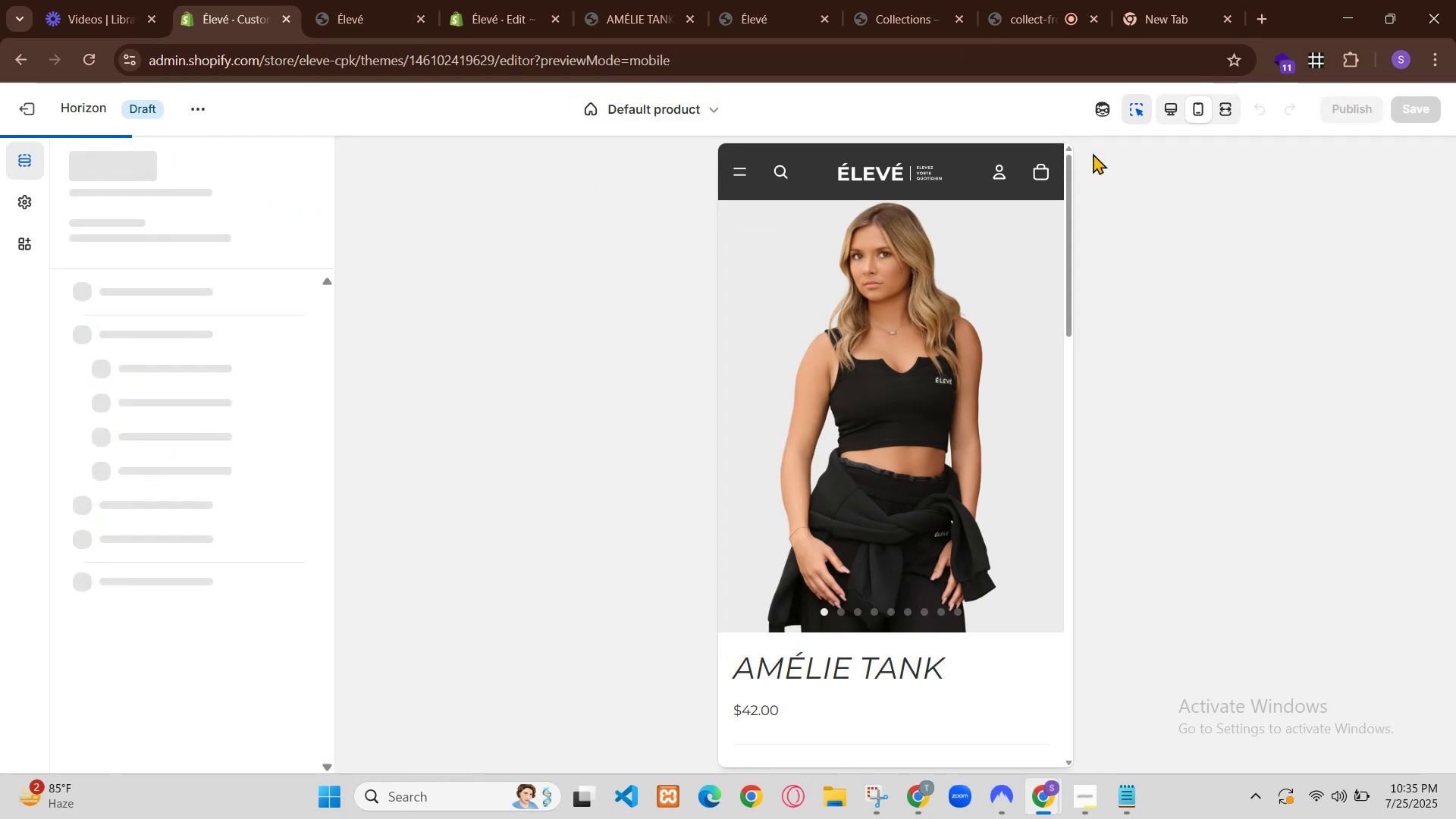 
hold_key(key=C, duration=0.3)
 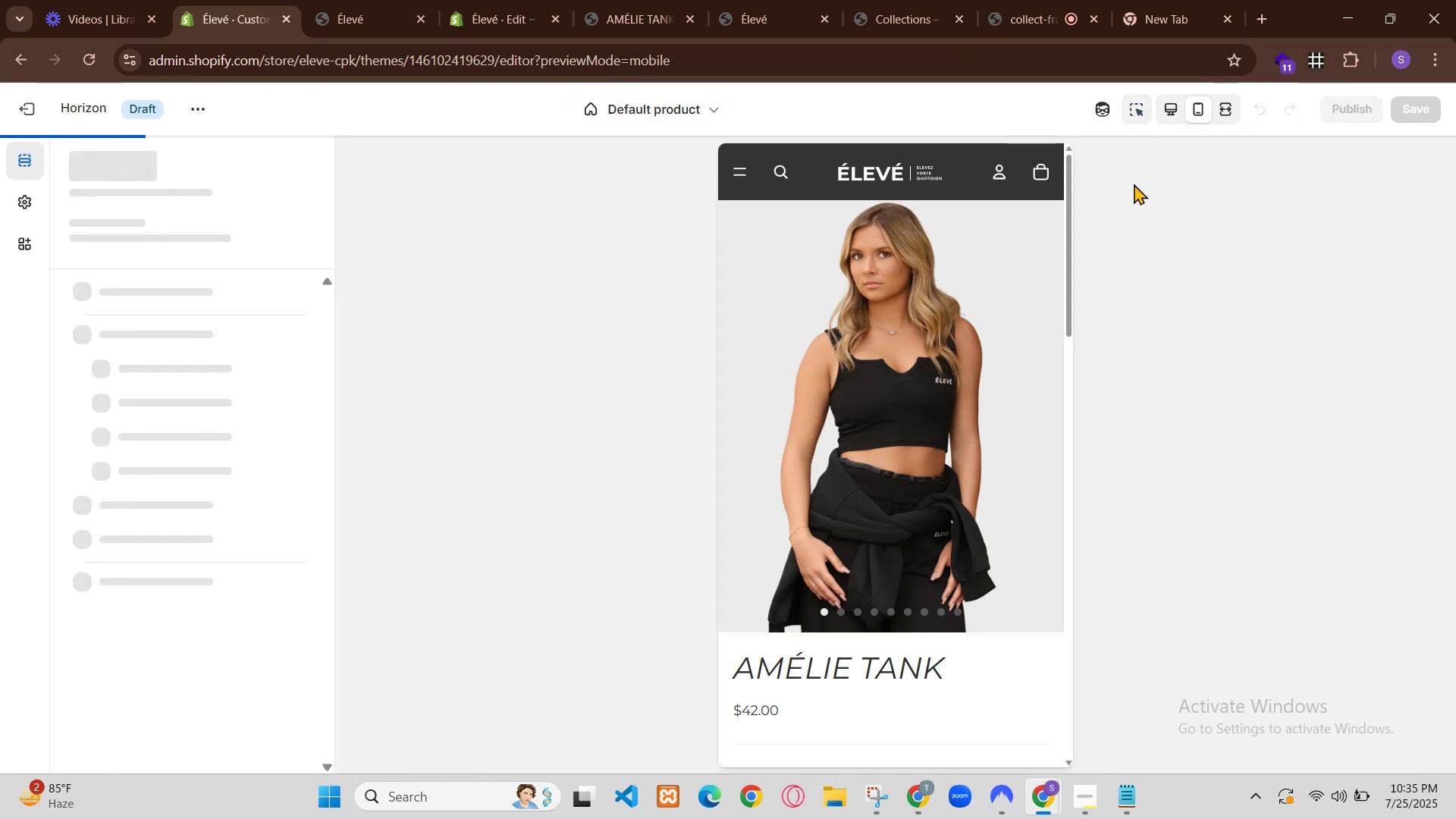 
left_click([1078, 802])
 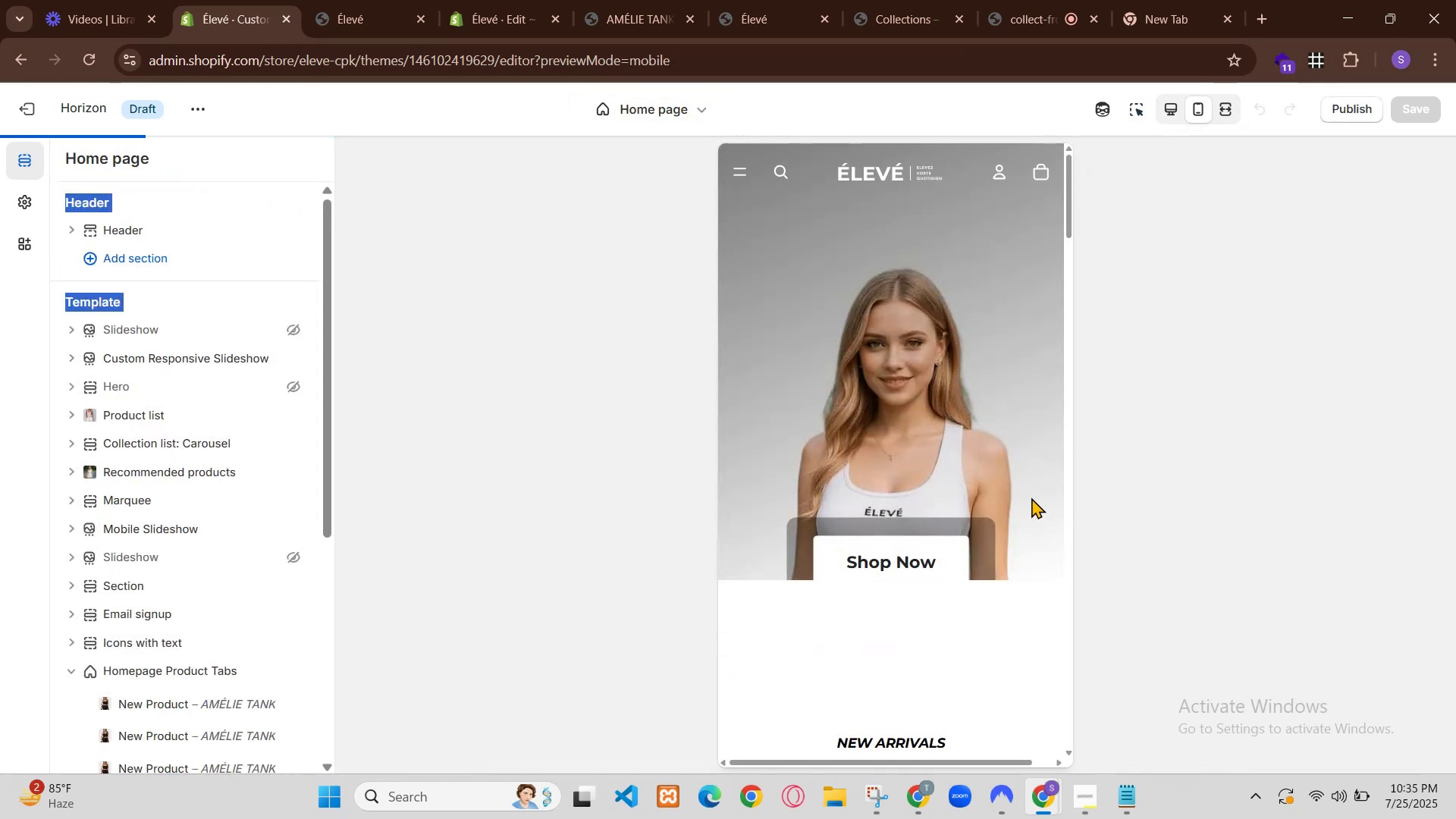 
left_click([29, 156])
 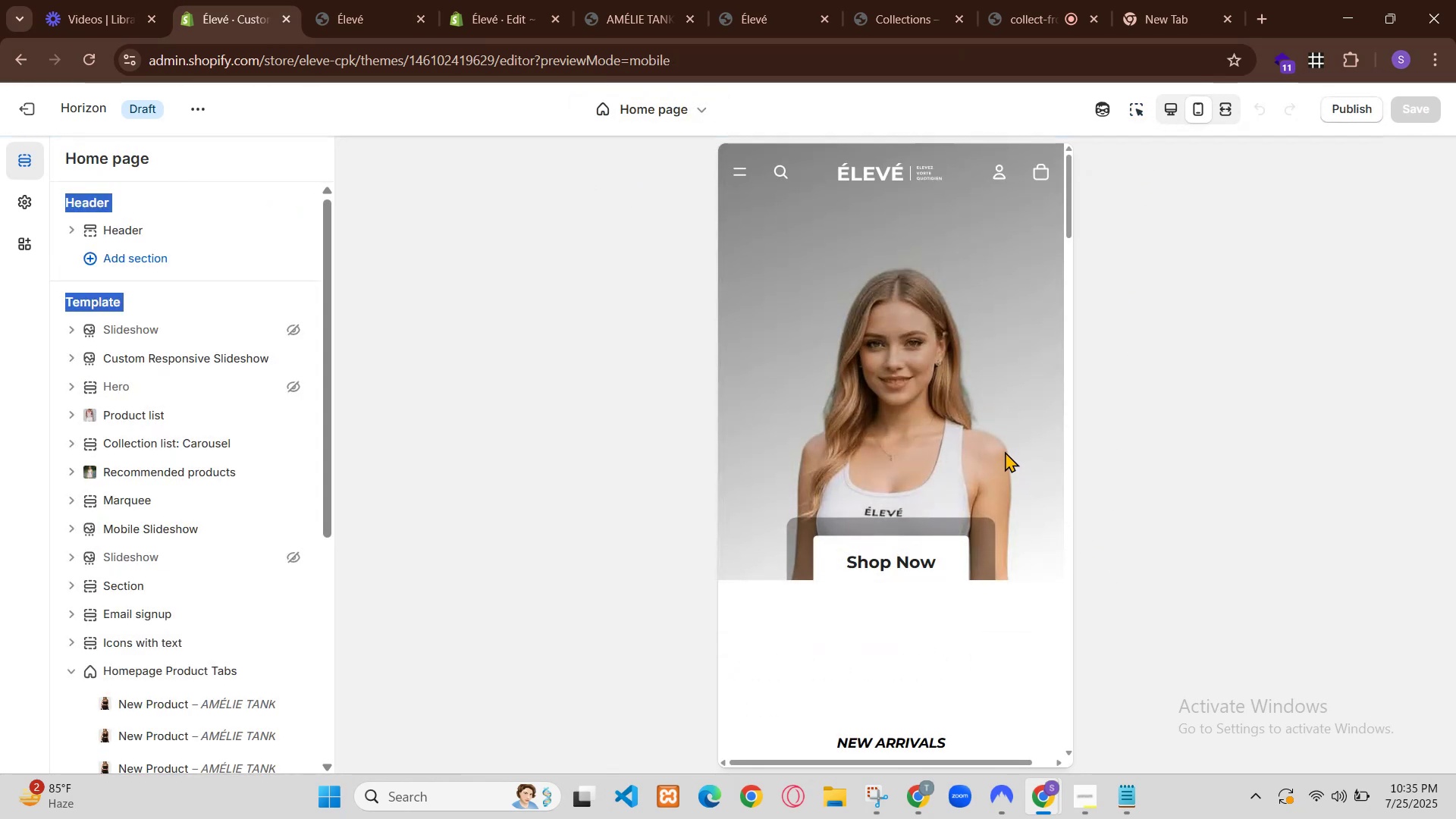 
key(Control+V)
 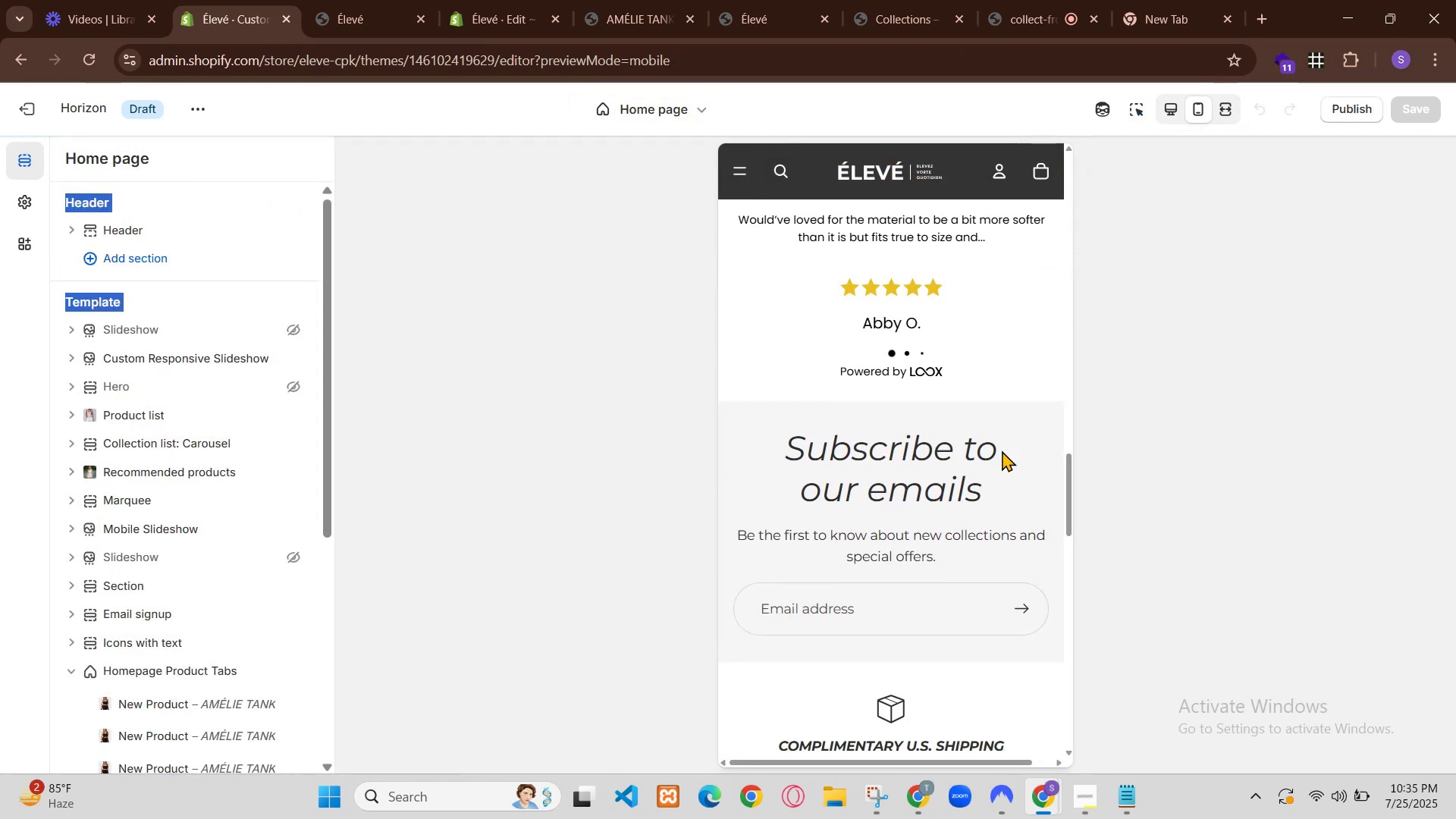 
scroll: coordinate [697, 396], scroll_direction: down, amount: 8.0
 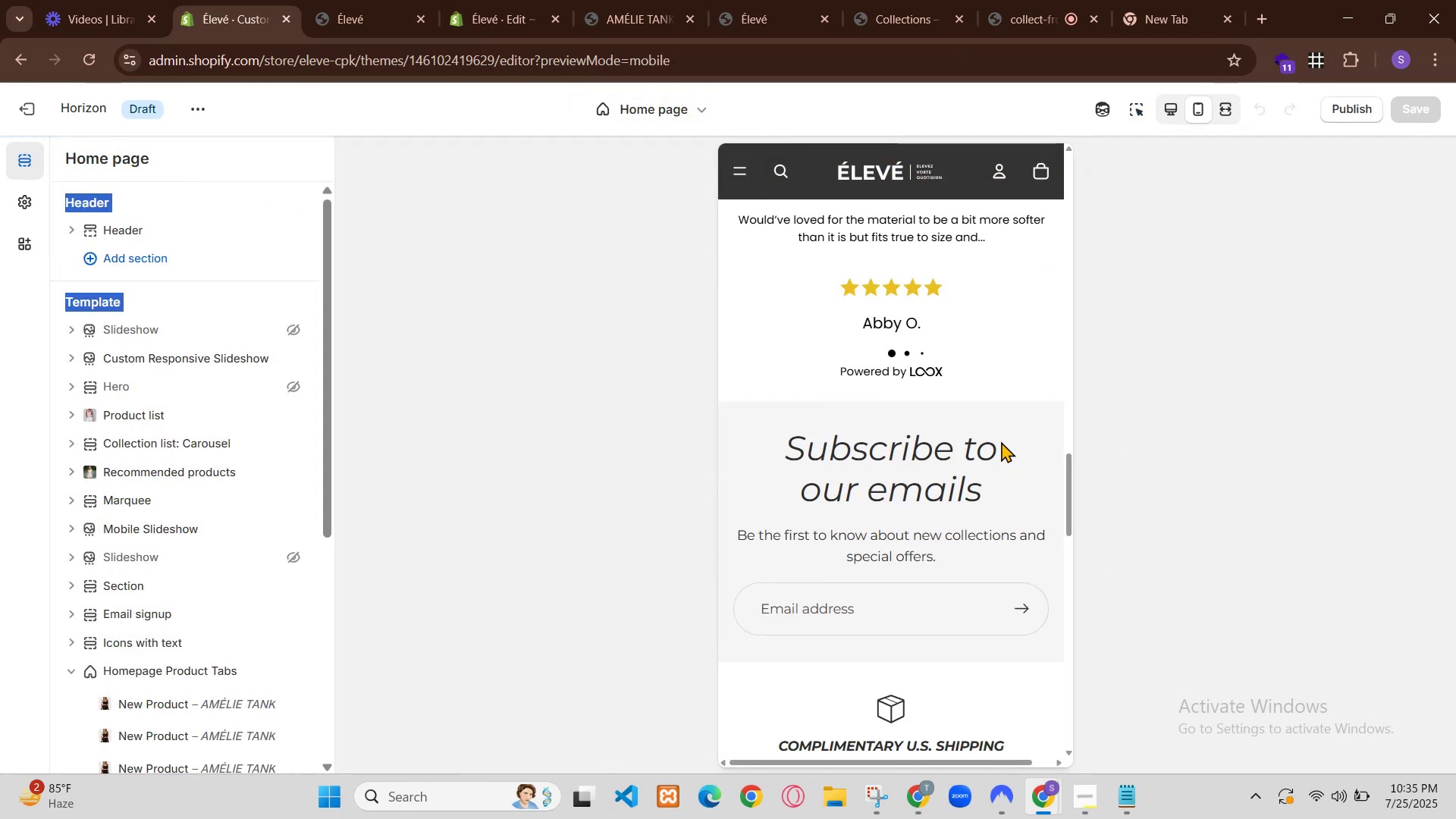 
type( coursonal add krdo mo)
key(Backspace)
key(Backspace)
 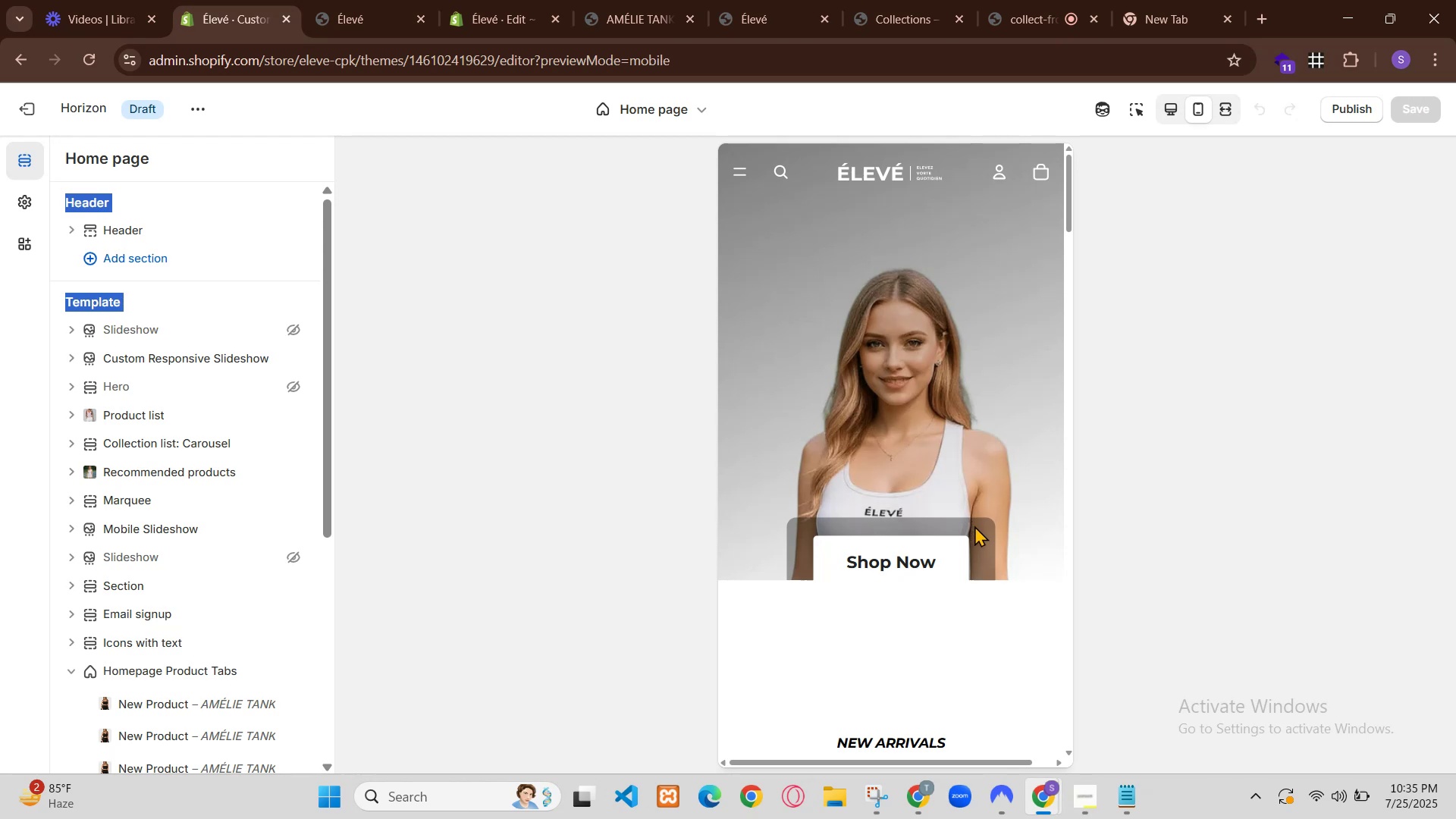 
wait(7.24)
 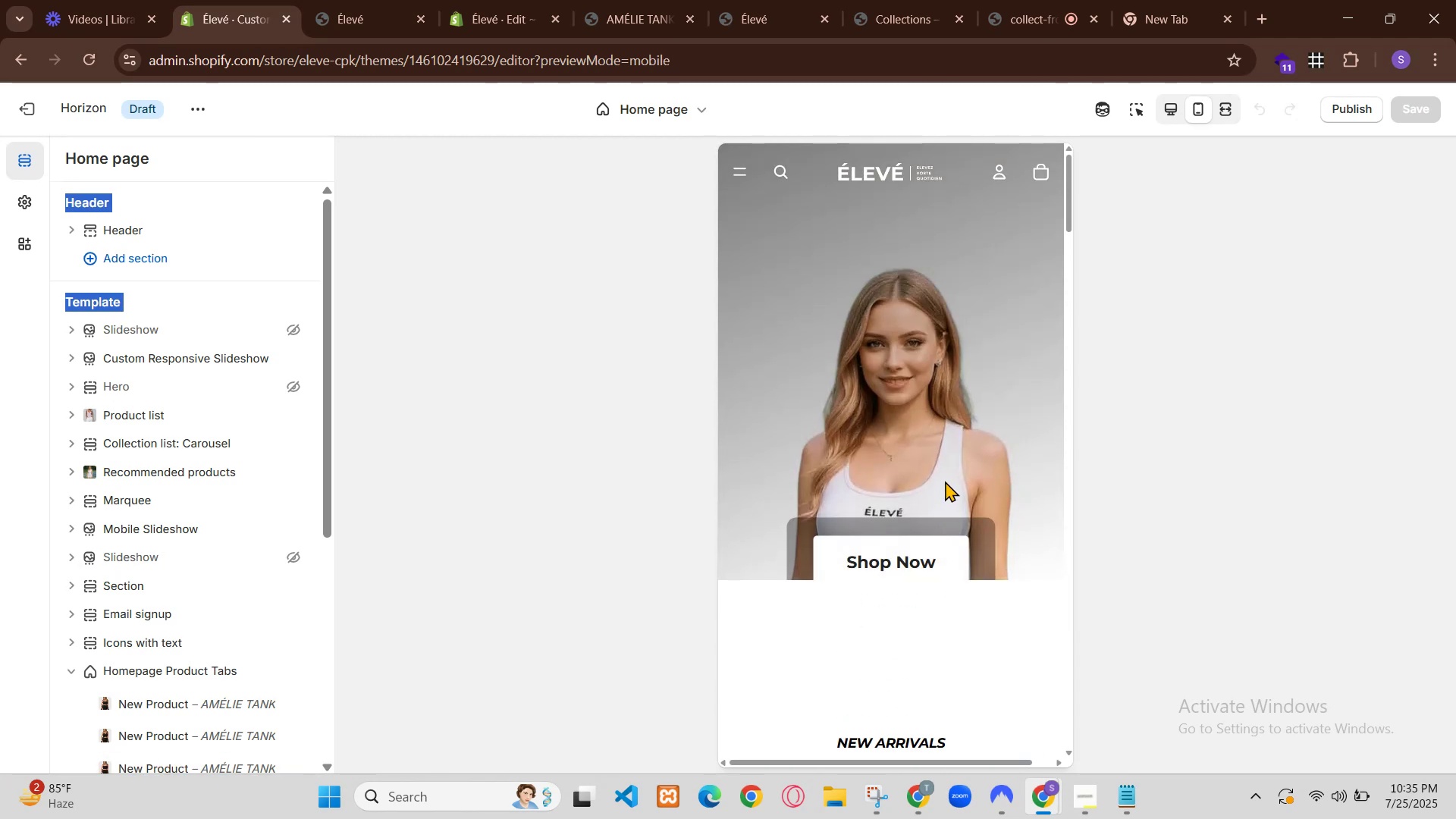 
type(baki cheezo n)
key(Backspace)
type(ko nh kharav)
key(Backspace)
type(b krna)
 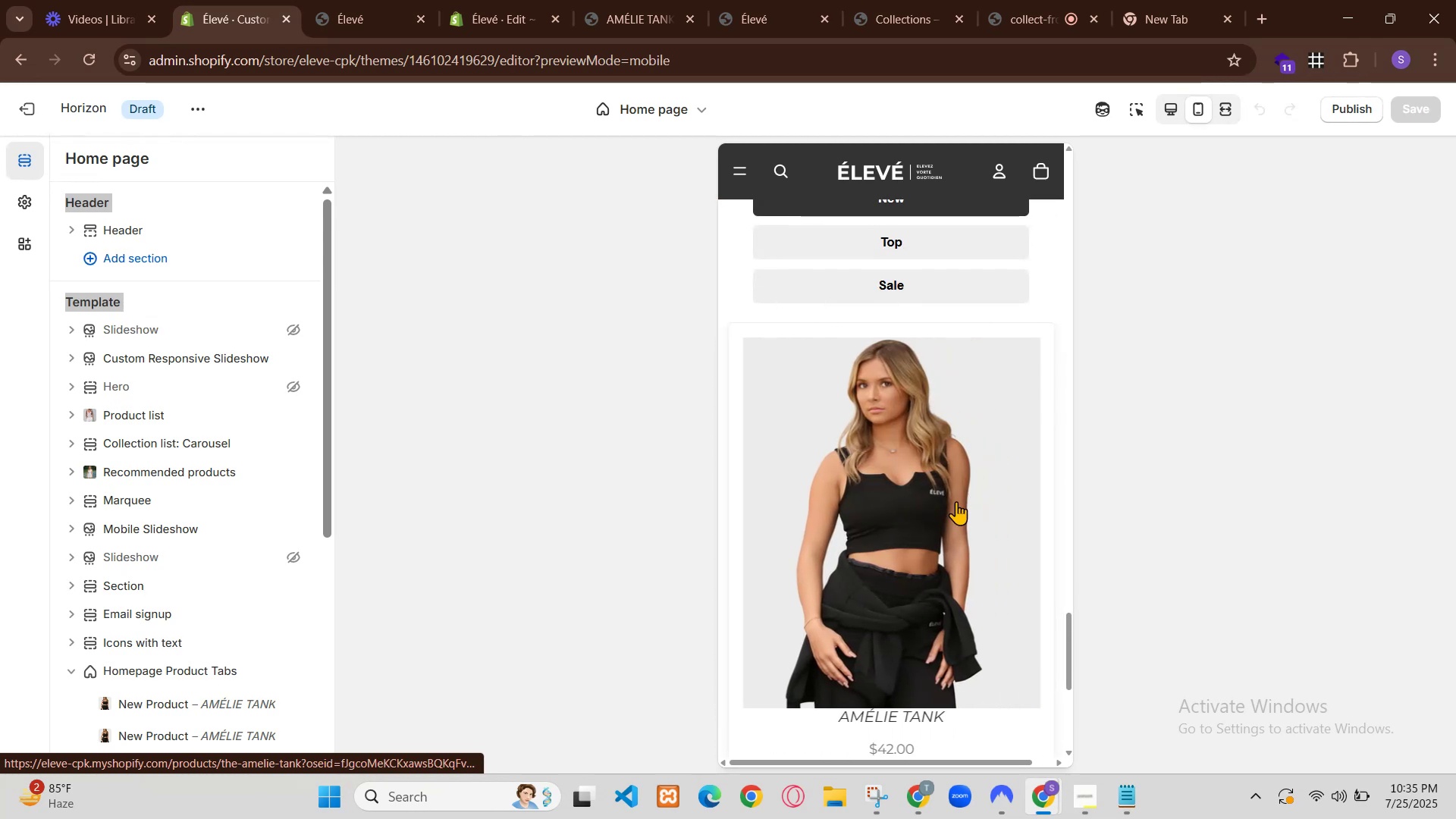 
key(Enter)
 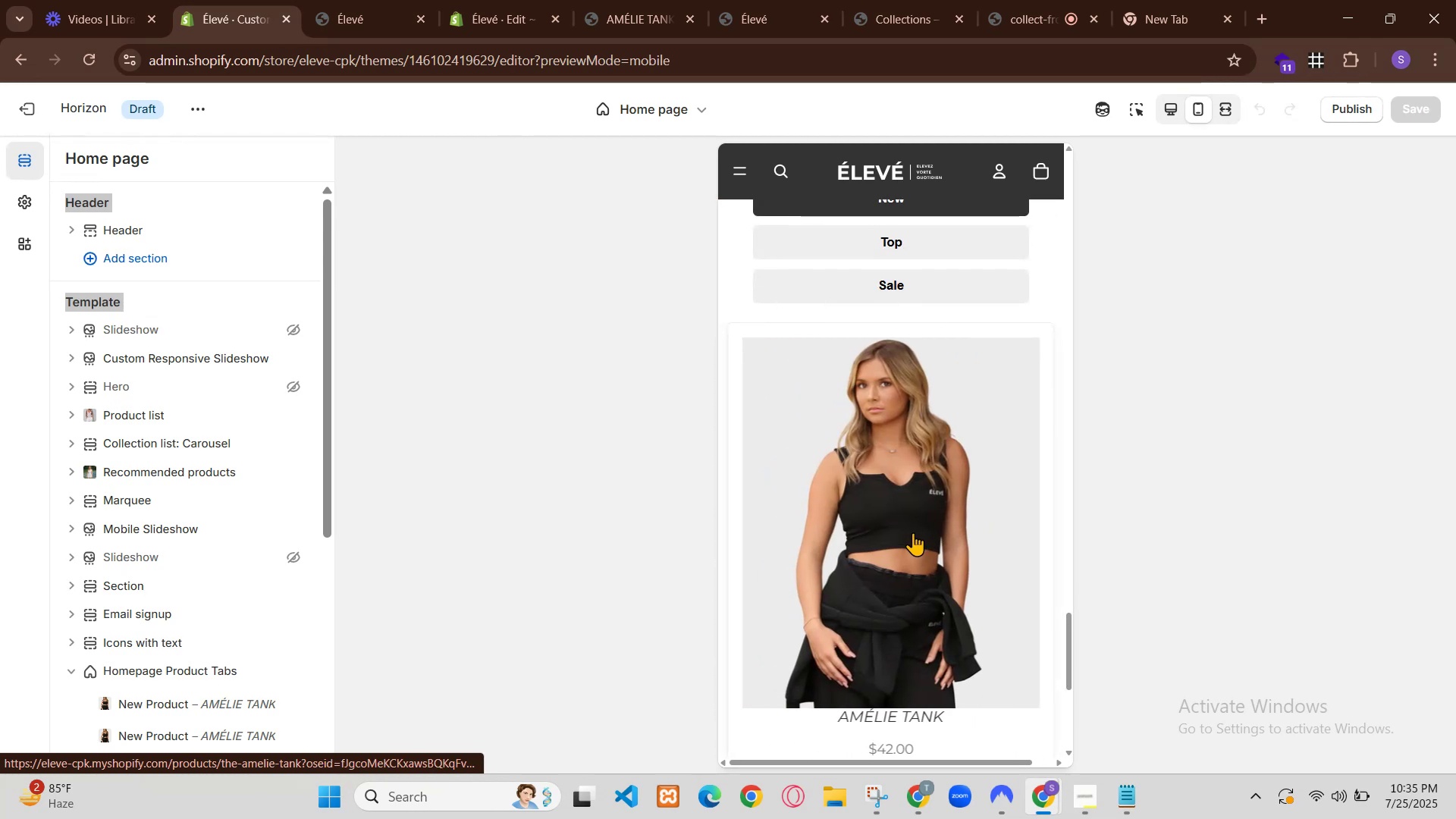 
scroll: coordinate [893, 293], scroll_direction: down, amount: 26.0
 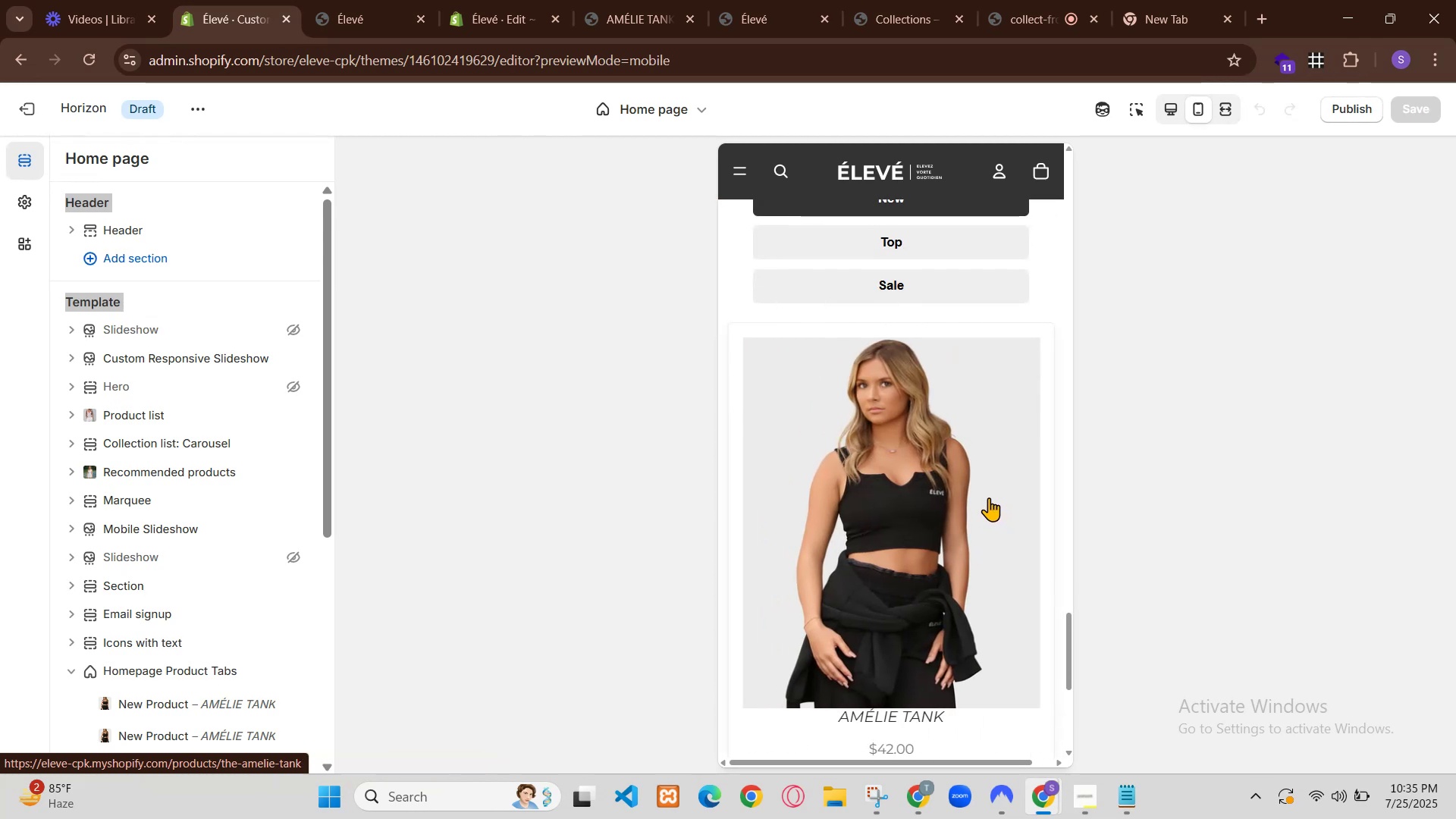 
scroll: coordinate [718, 642], scroll_direction: down, amount: 22.0
 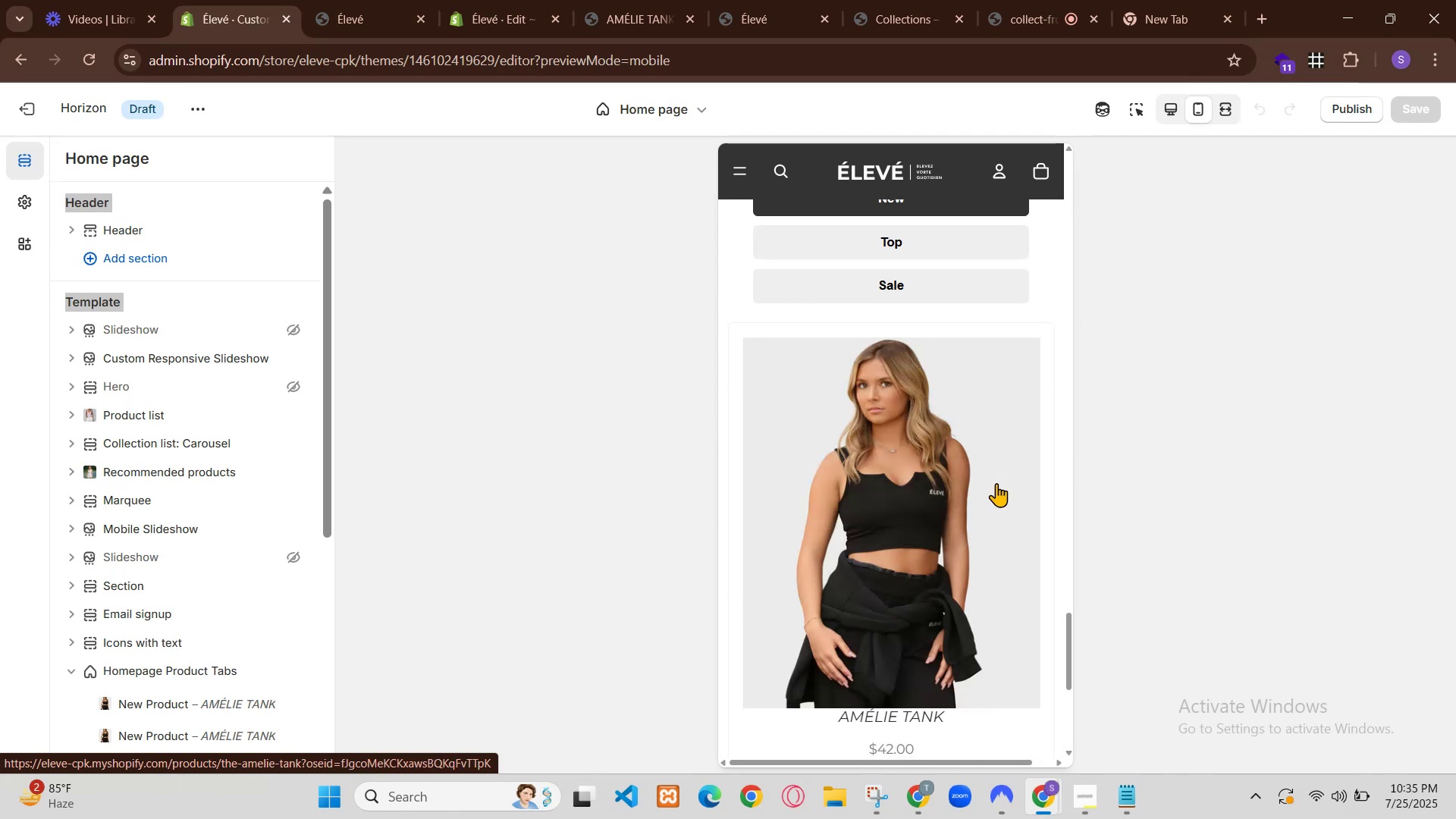 
left_click([692, 686])
 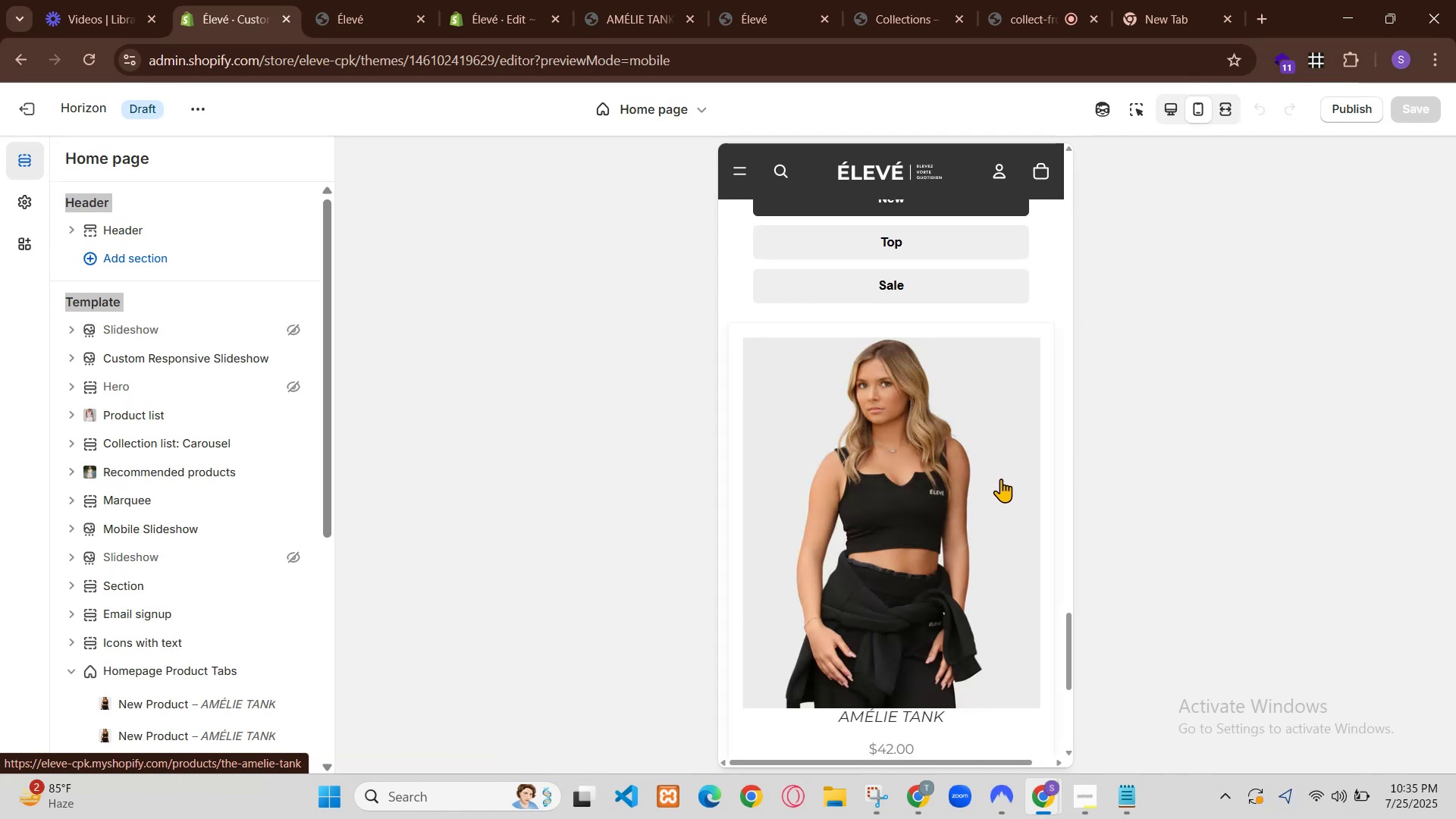 
type(give complete updated code)
 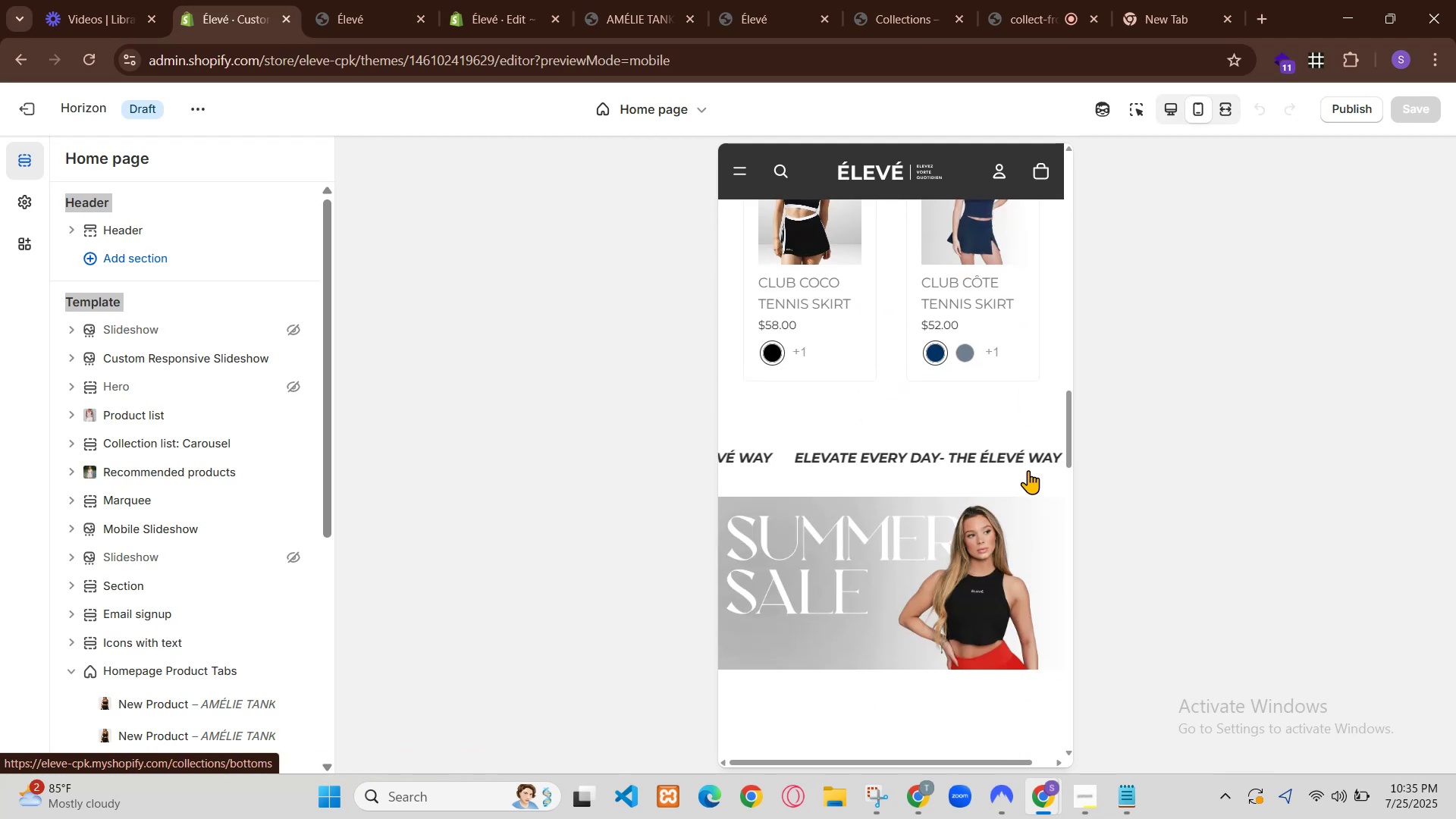 
key(Enter)
 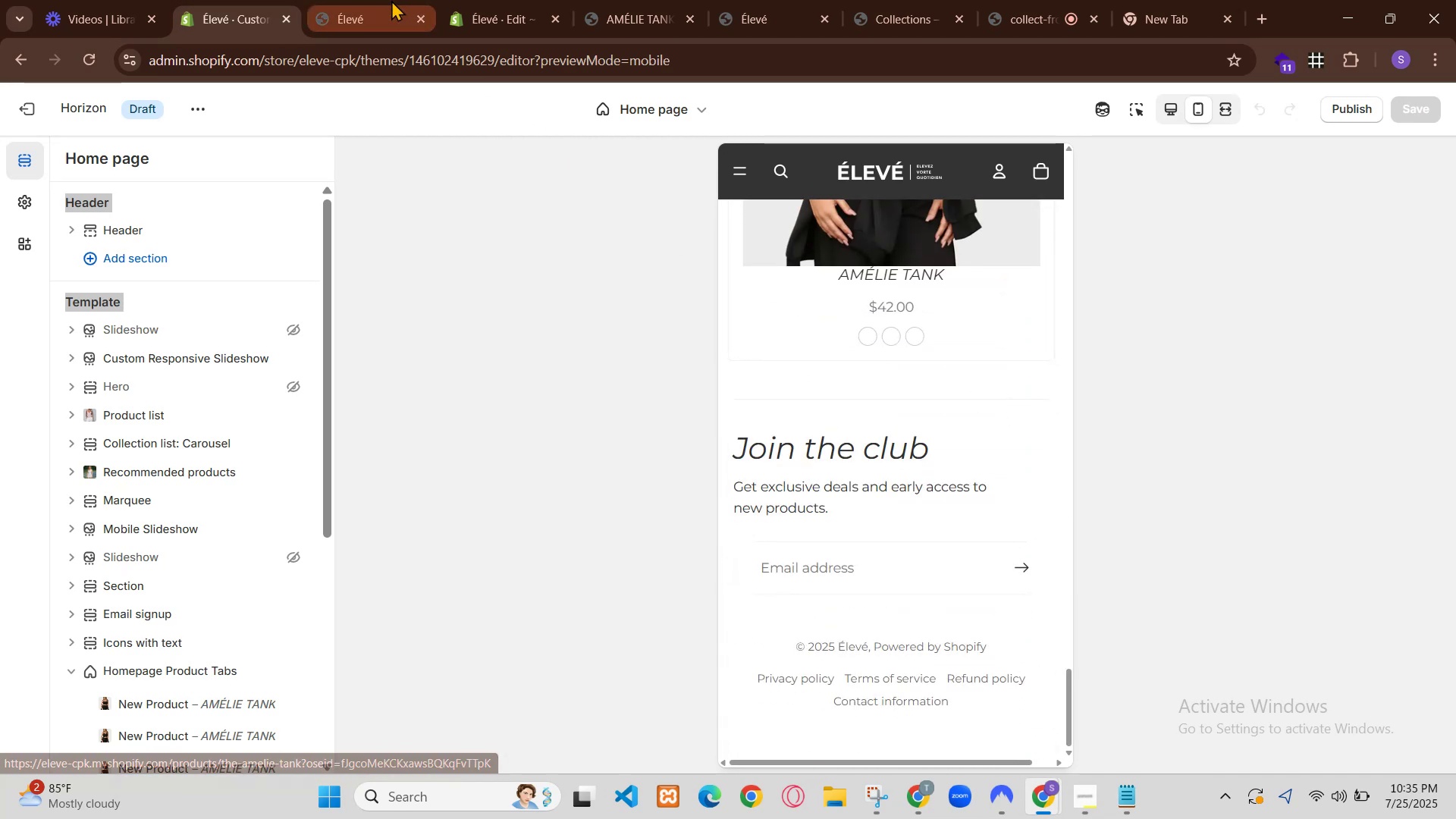 
scroll: coordinate [752, 278], scroll_direction: down, amount: 5.0
 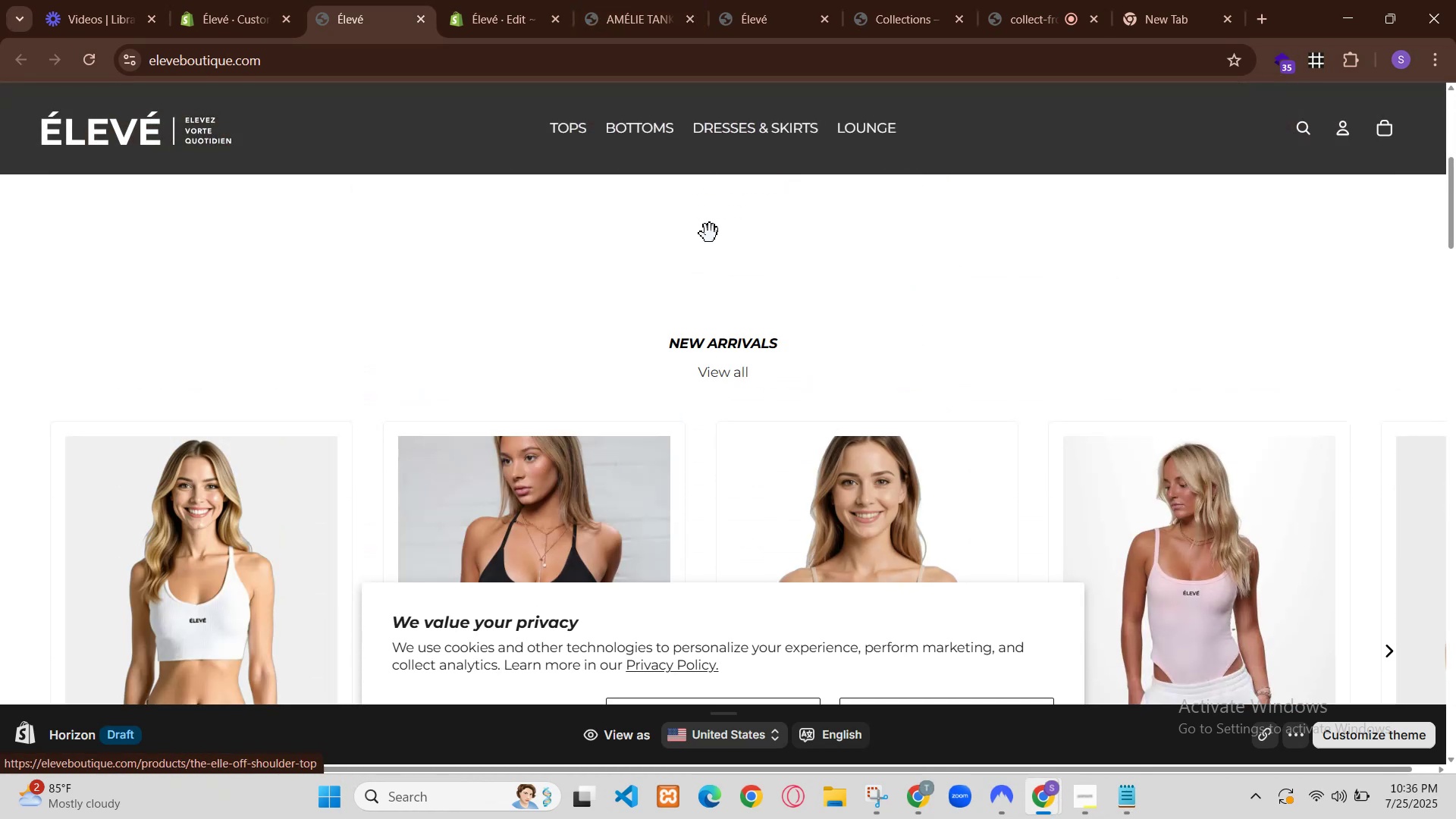 
wait(10.99)
 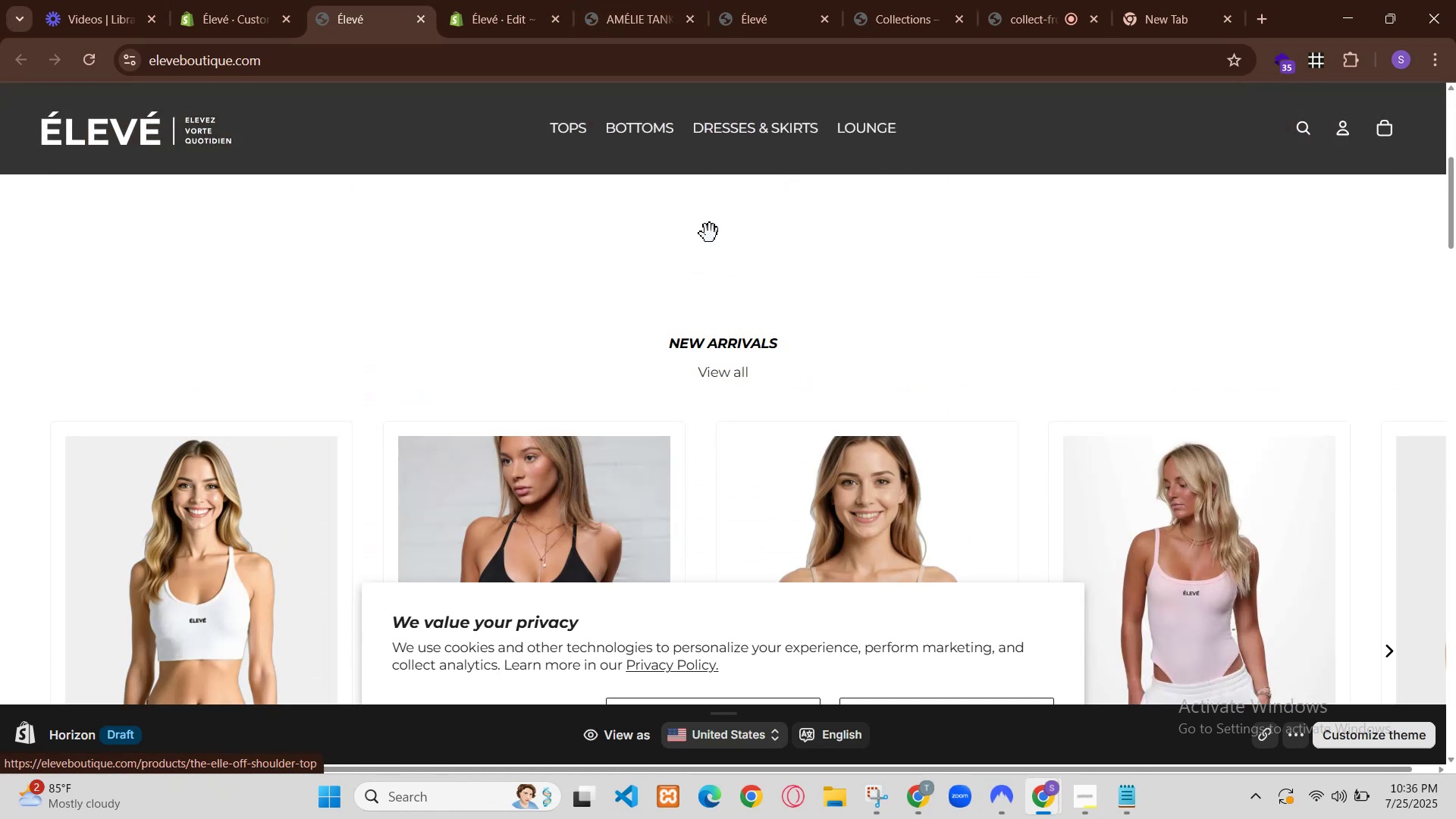 
mouse_move([926, 202])
 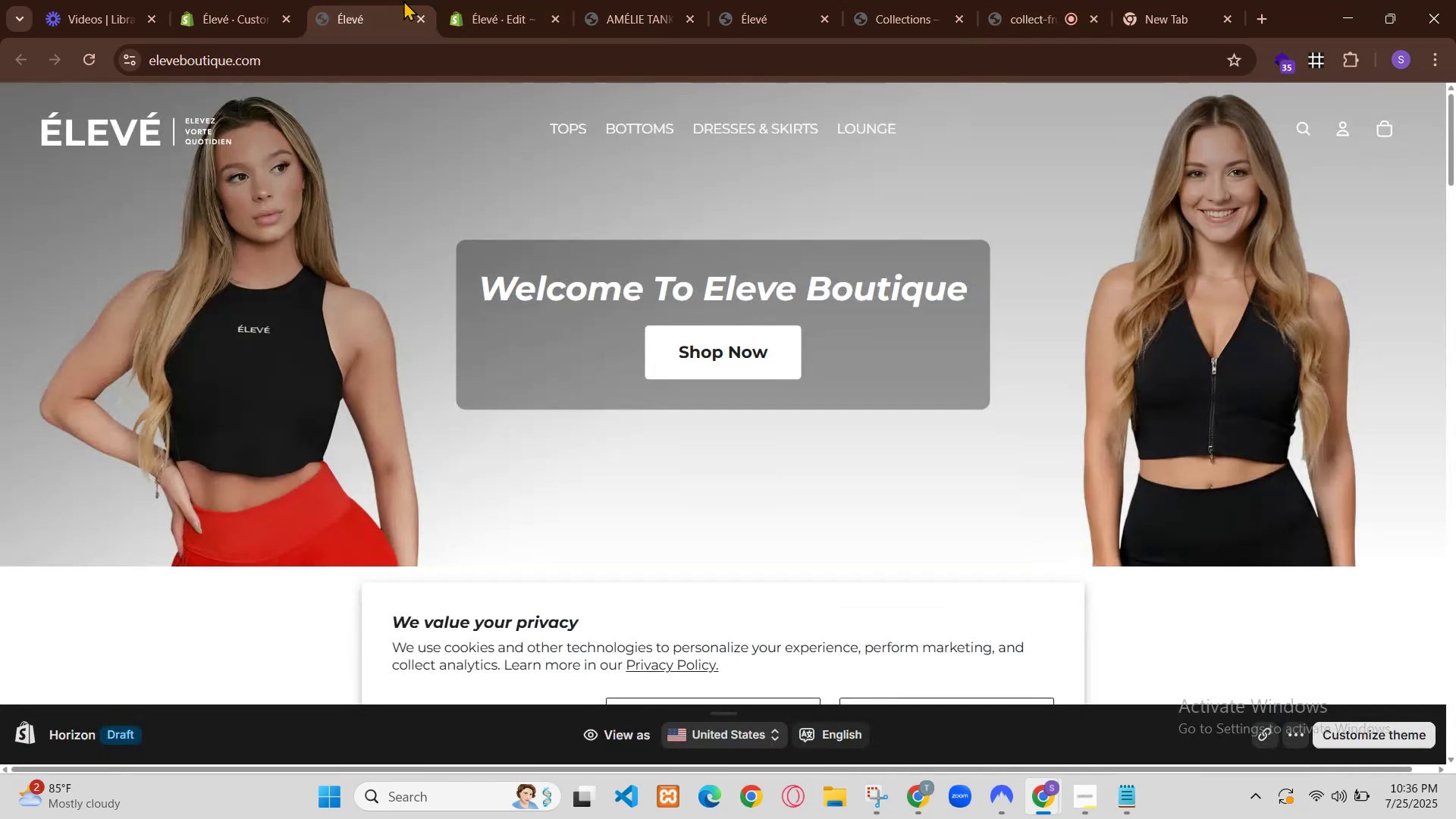 
left_click([1335, 0])
 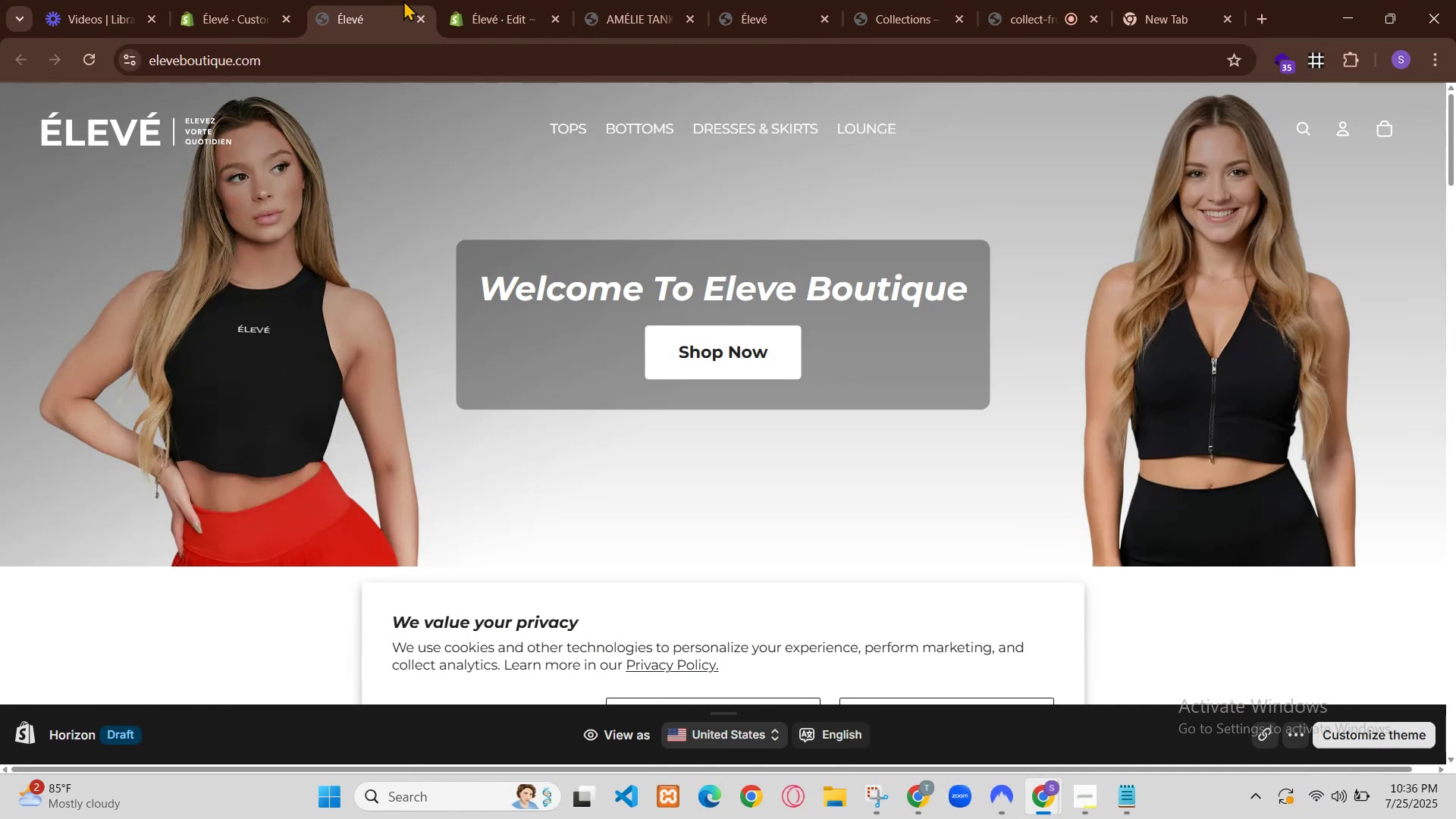 
wait(5.21)
 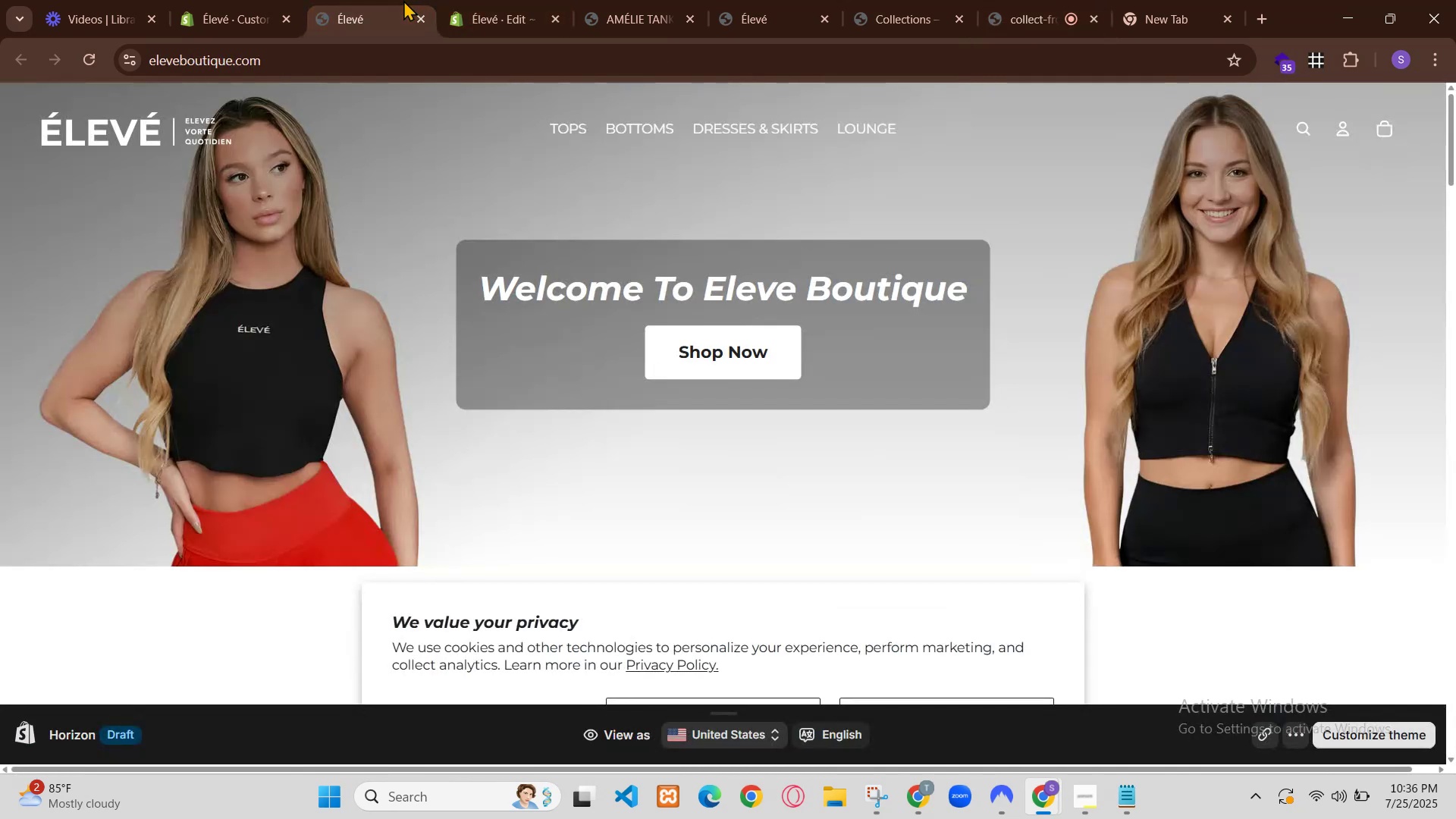 
left_click([425, 0])
 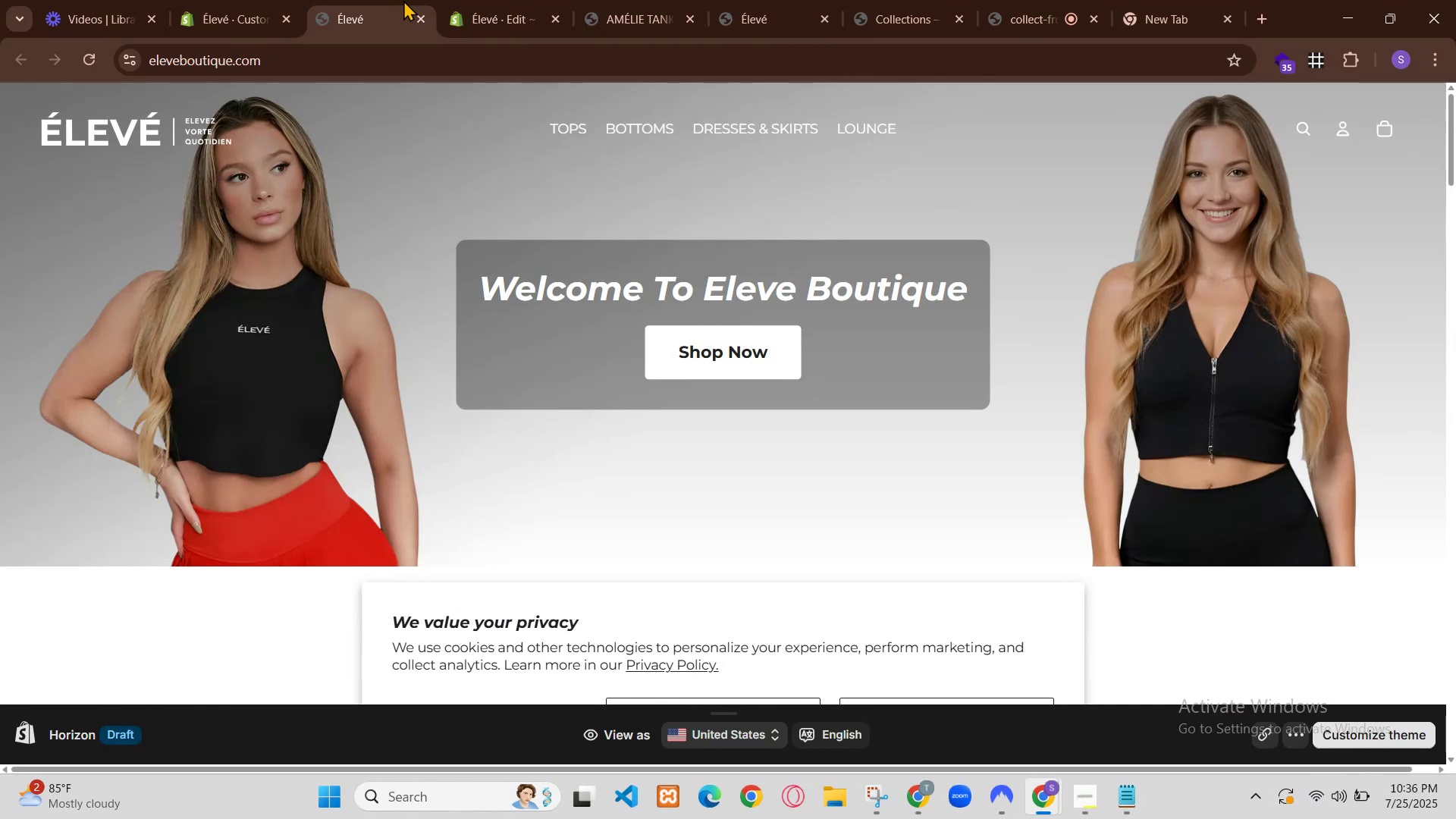 
left_click([473, 21])
 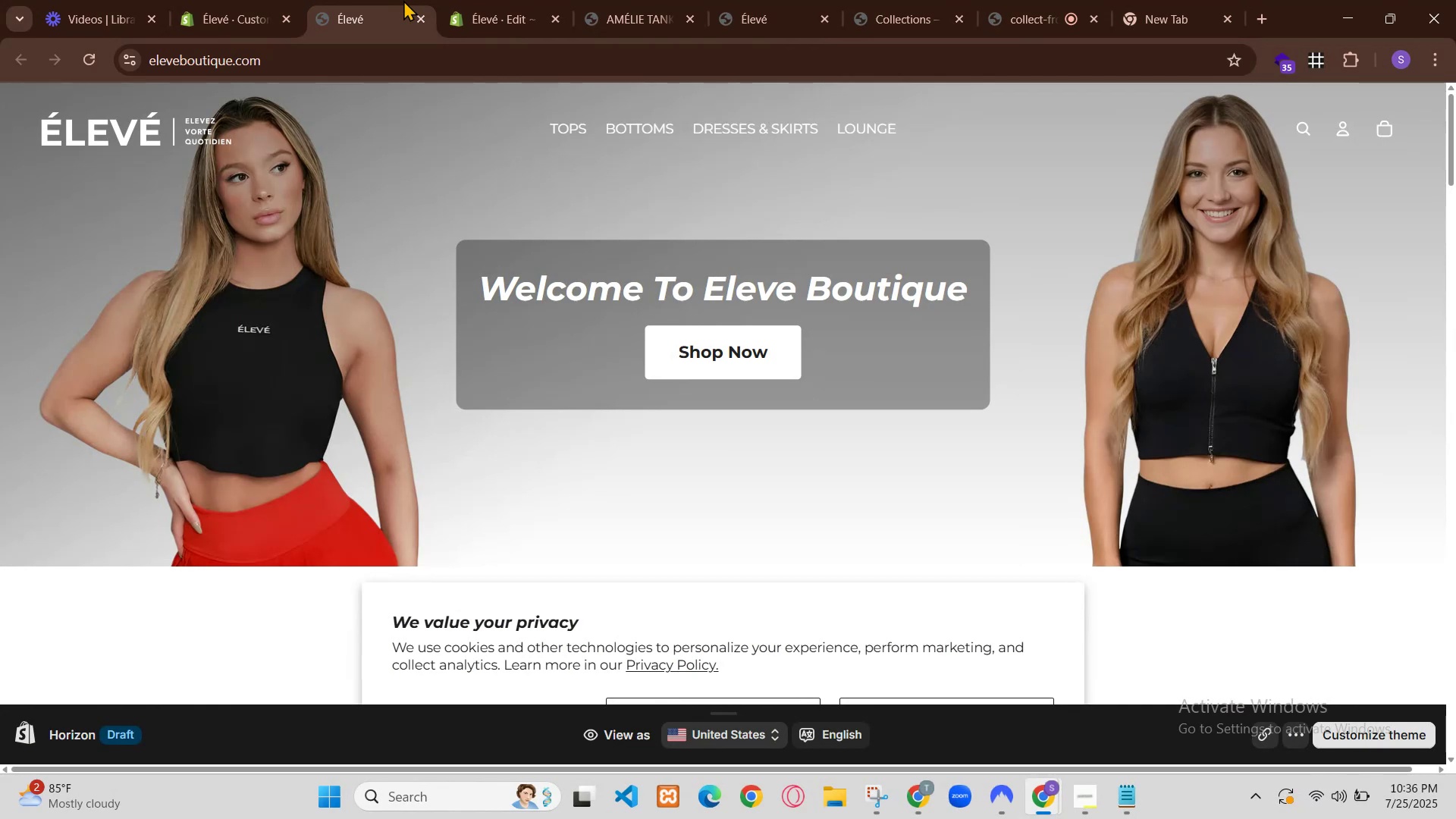 
scroll: coordinate [1020, 399], scroll_direction: up, amount: 5.0
 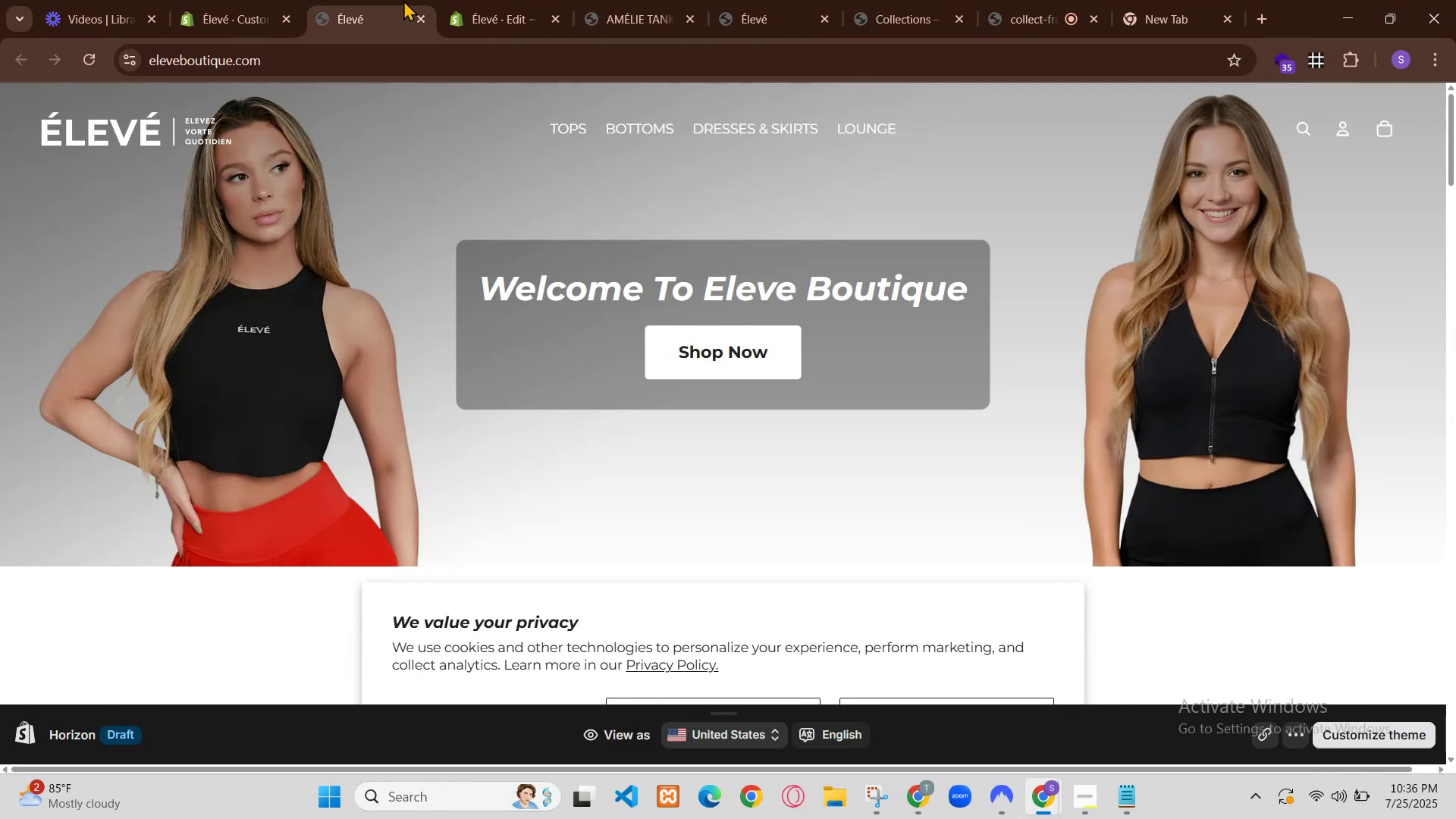 
left_click([1032, 507])
 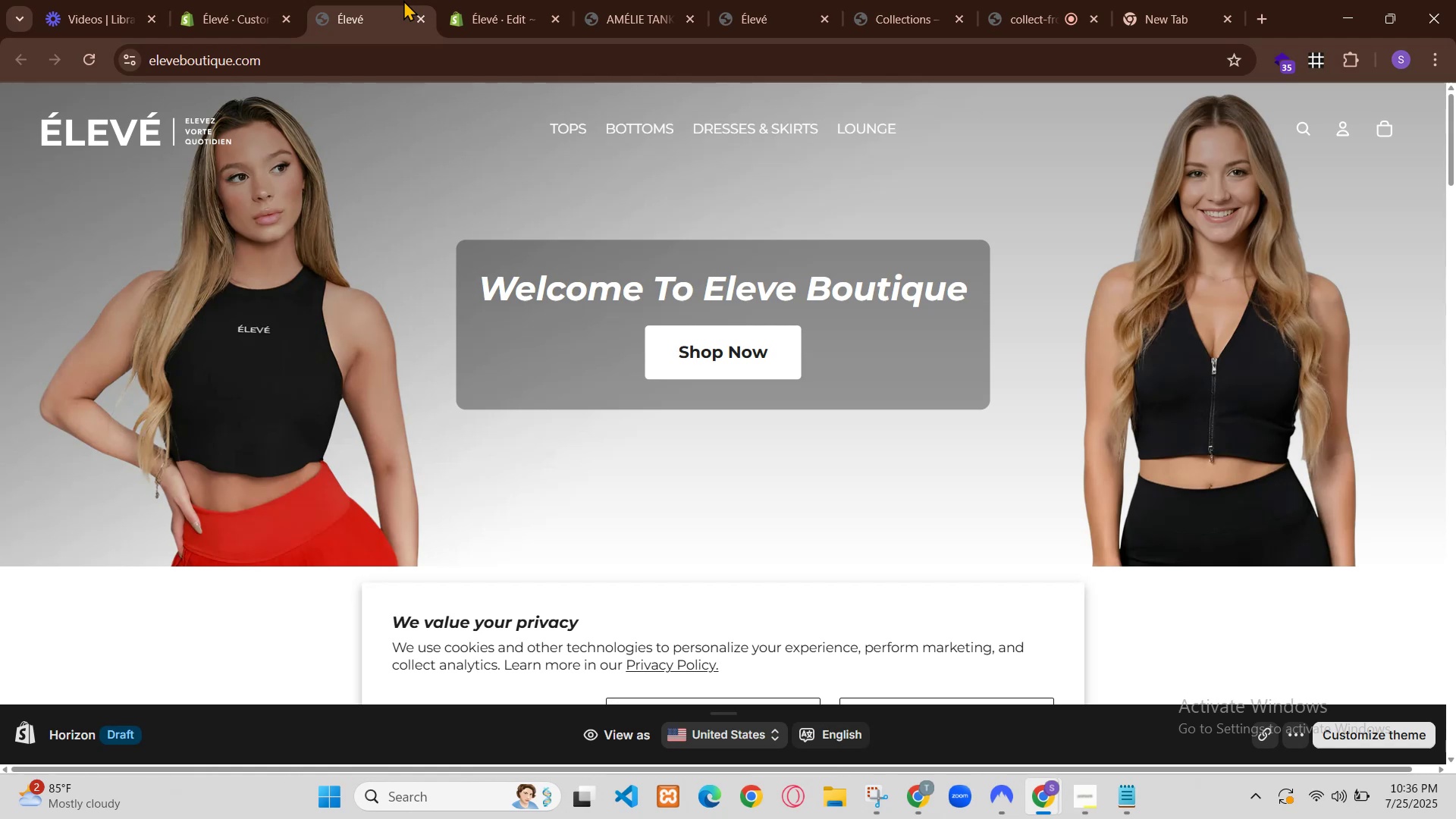 
scroll: coordinate [1003, 500], scroll_direction: down, amount: 21.0
 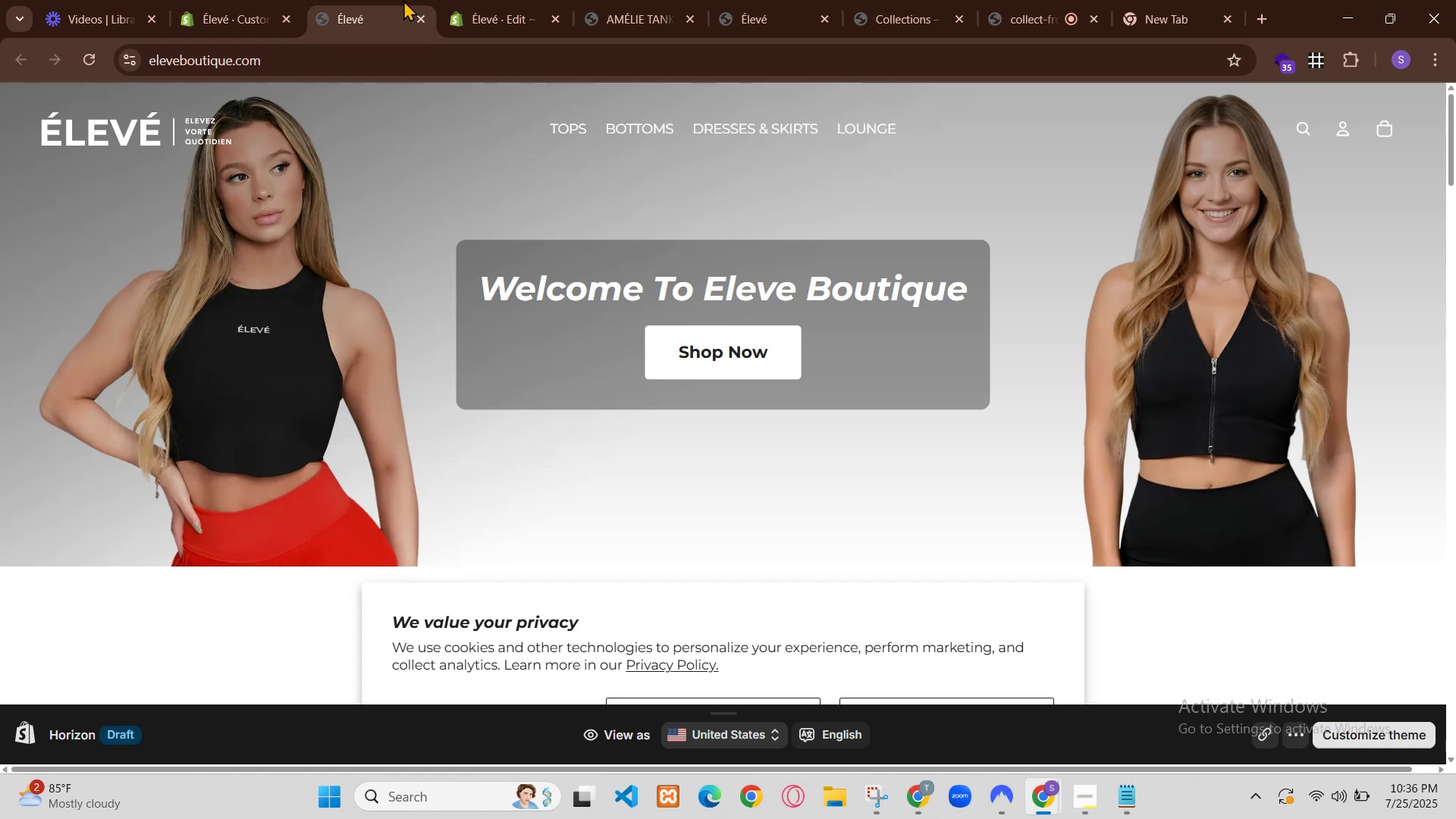 
left_click([1066, 805])
 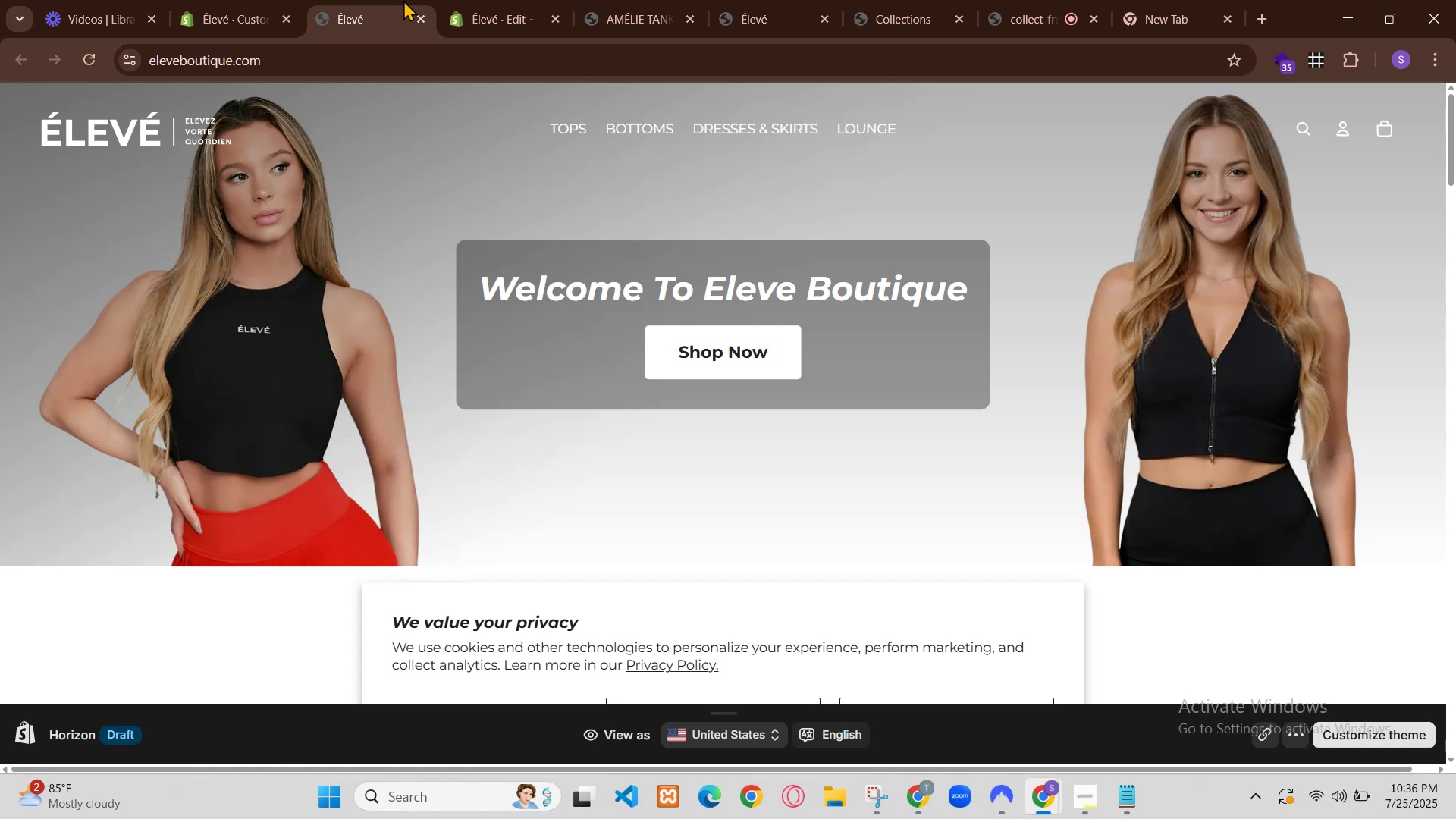 
left_click([882, 597])
 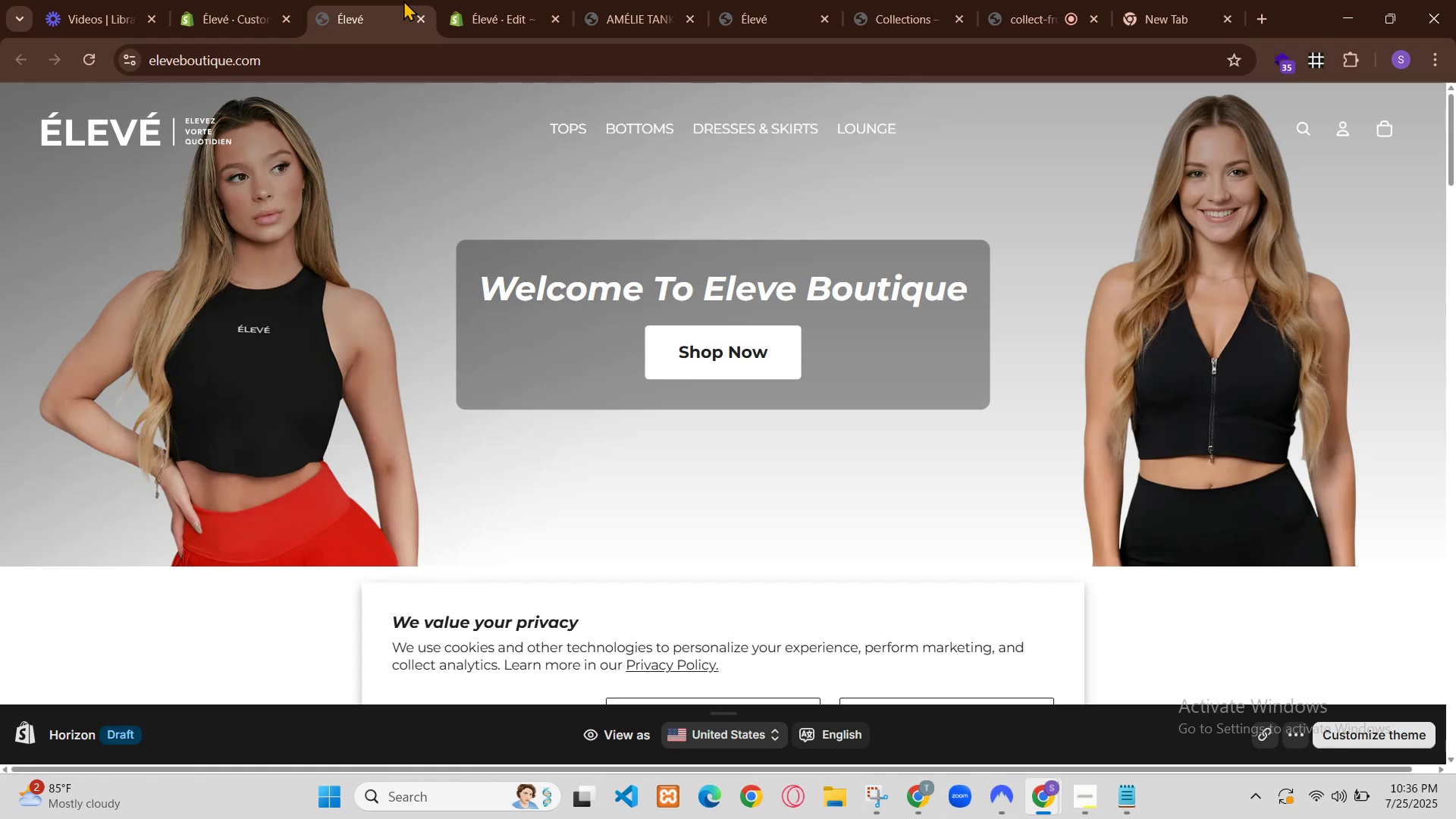 
key(Control+A)
 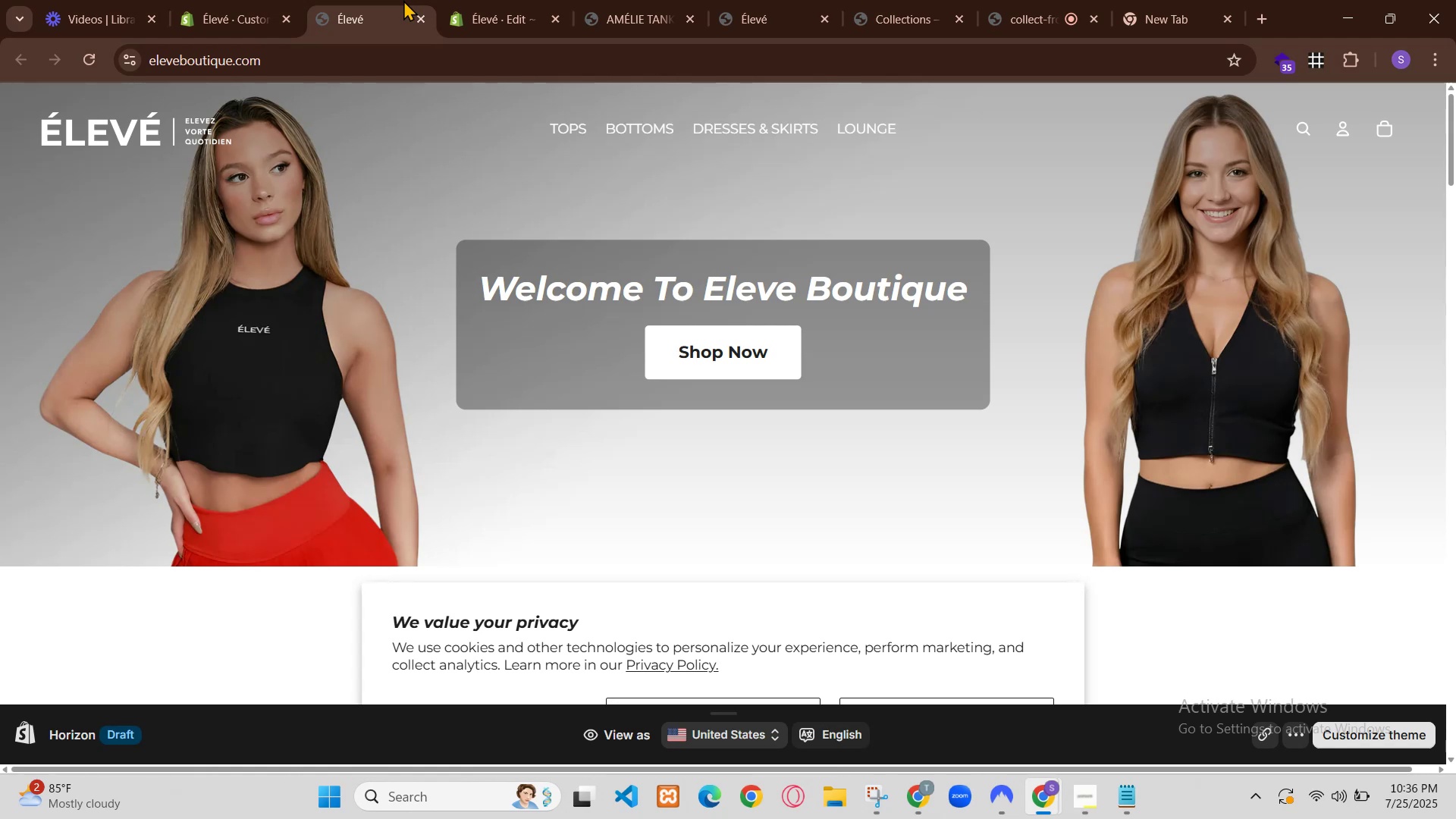 
key(Control+V)
 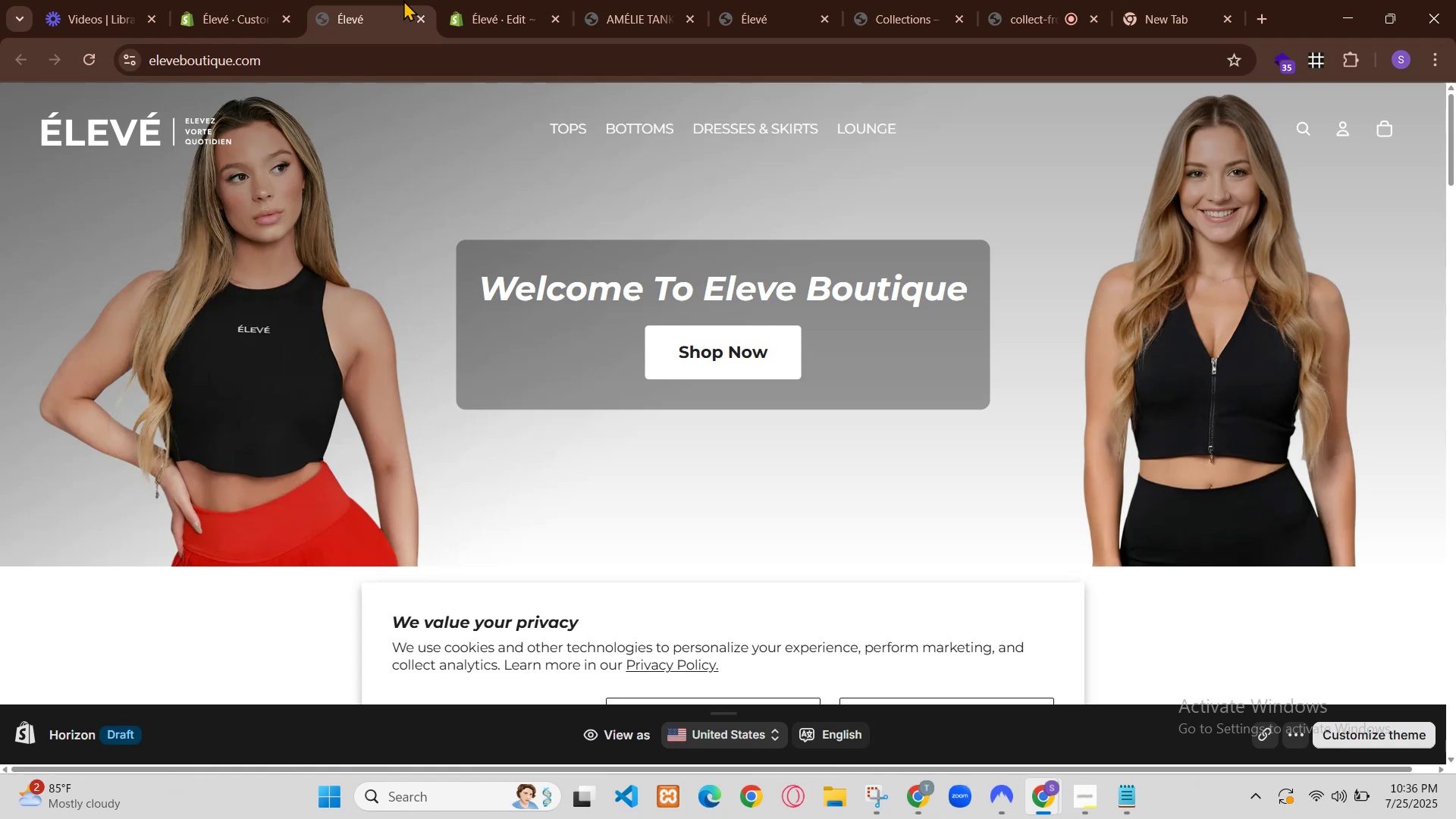 
key(Control+S)
 